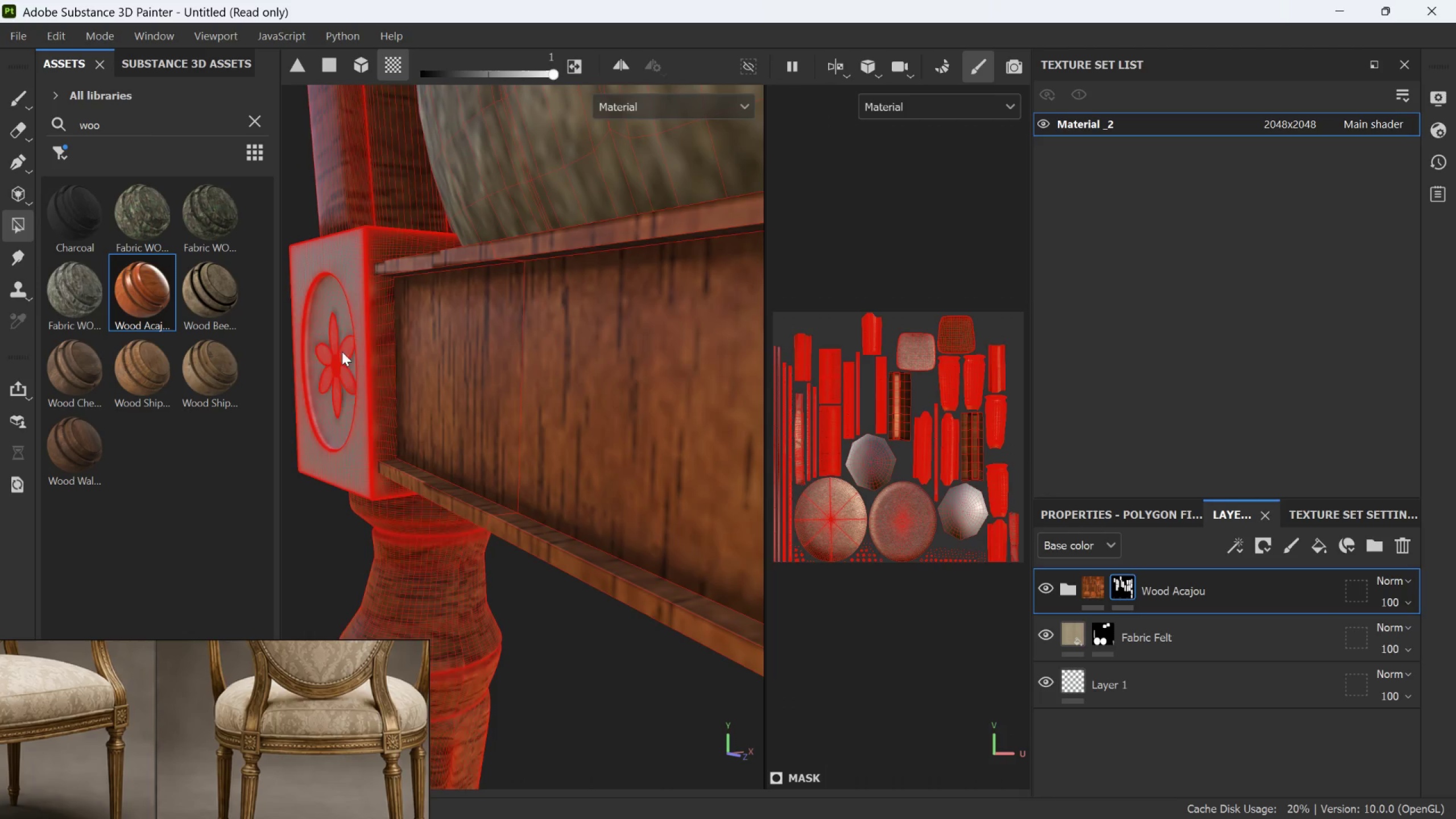 
hold_key(key=AltLeft, duration=9.83)
left_click([481, 405])
 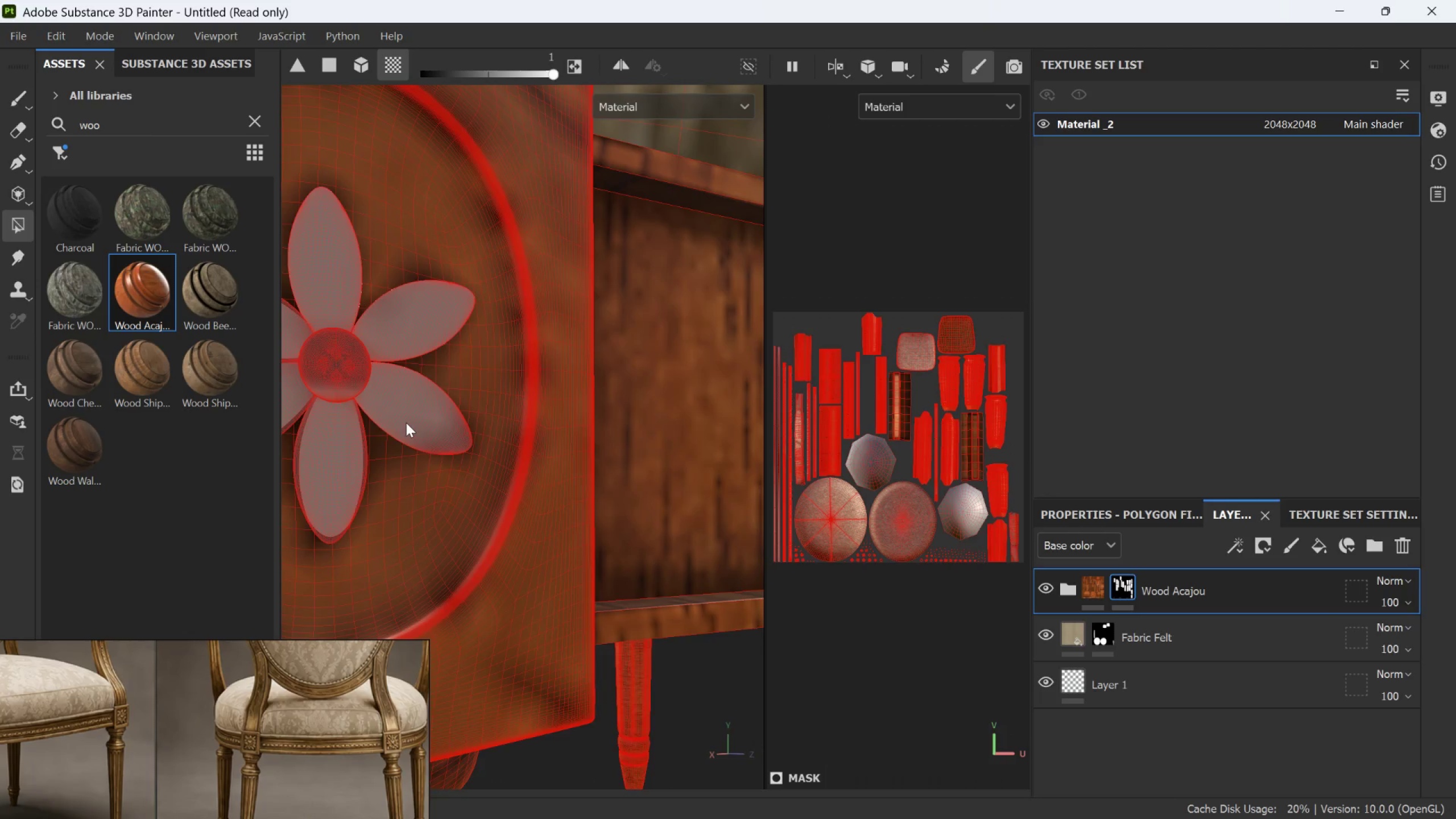 
scroll: coordinate [378, 371], scroll_direction: up, amount: 12.0
 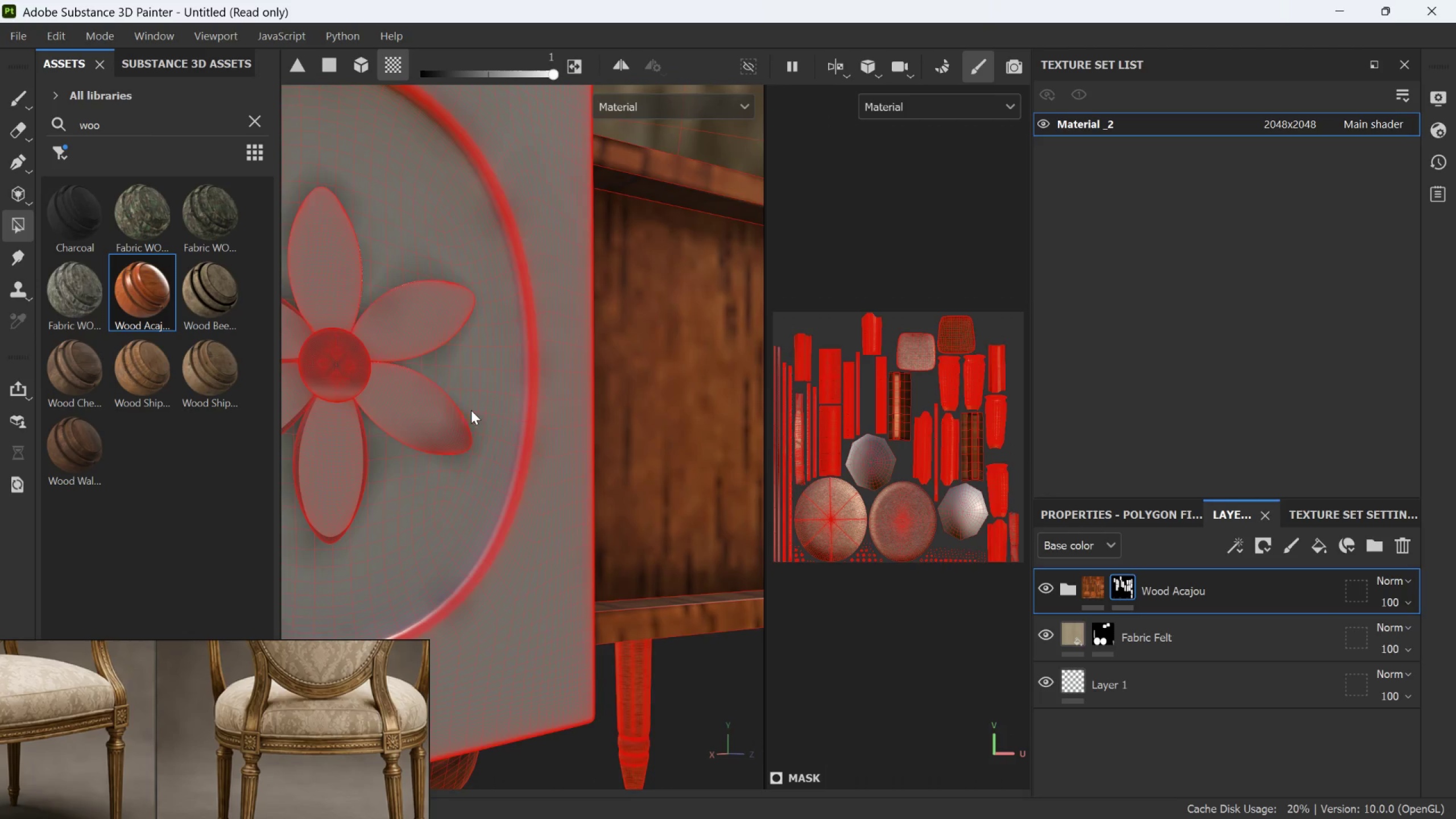 
left_click([411, 421])
 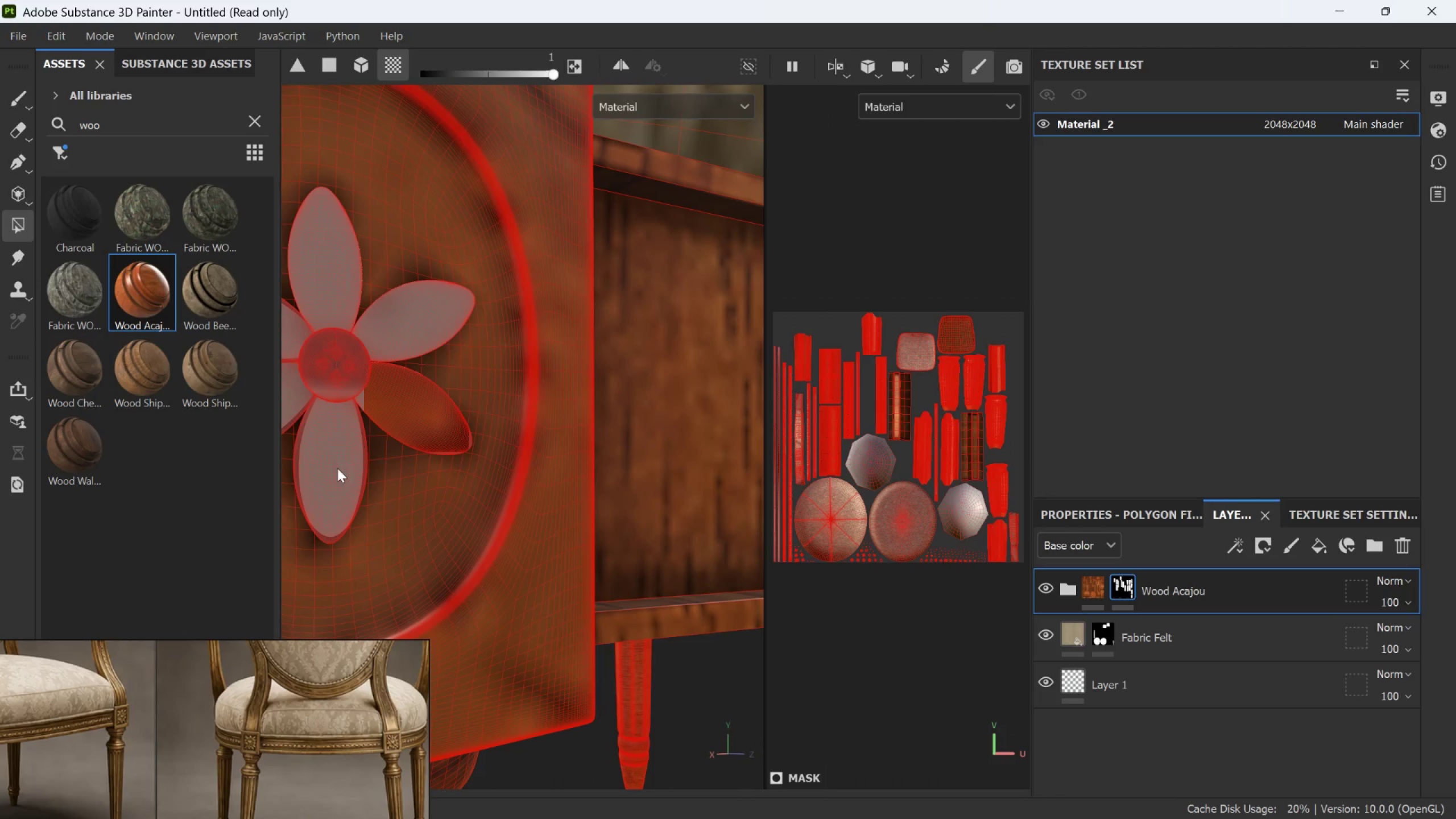 
left_click([337, 468])
 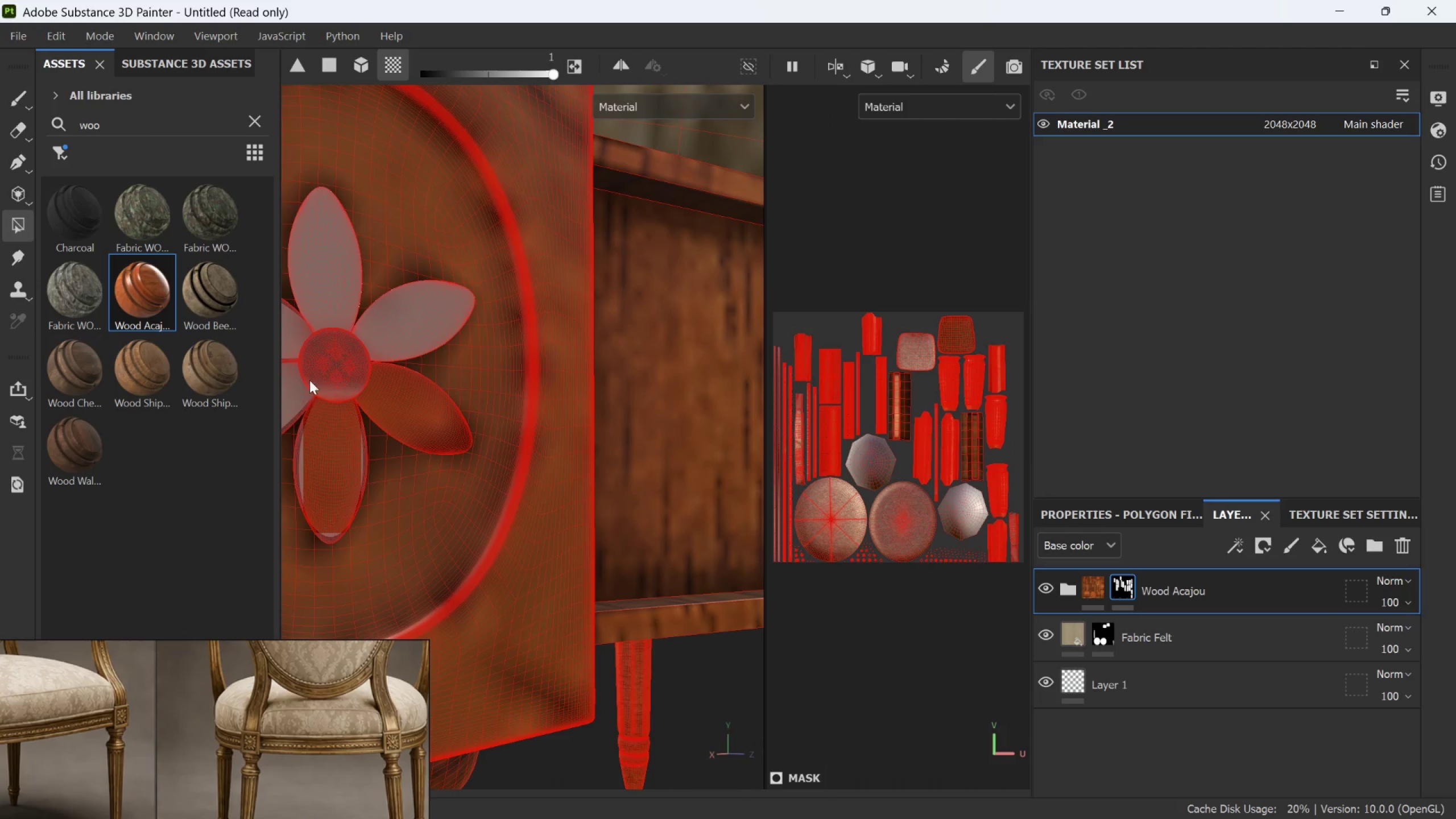 
left_click([317, 377])
 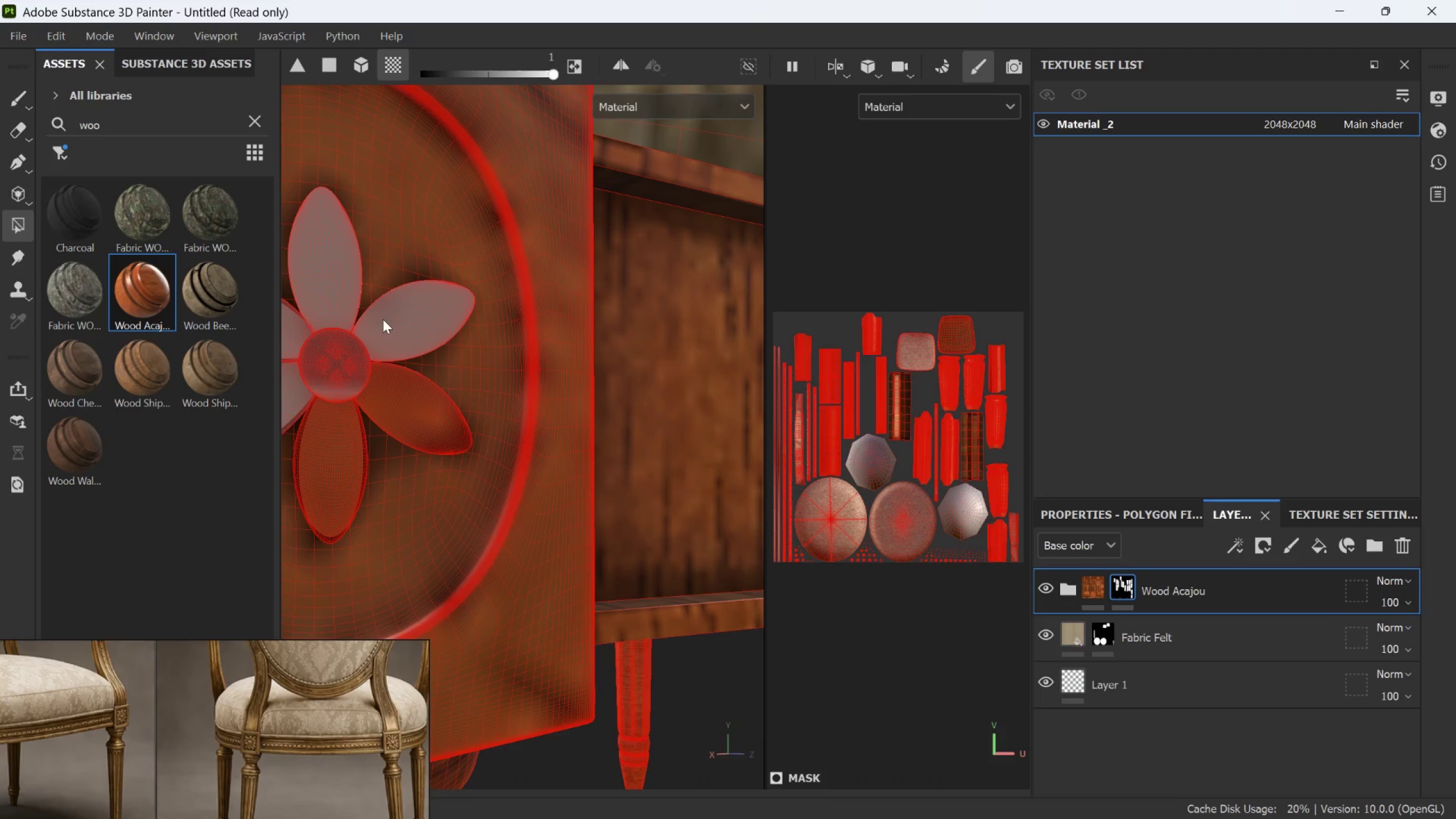 
left_click([386, 321])
 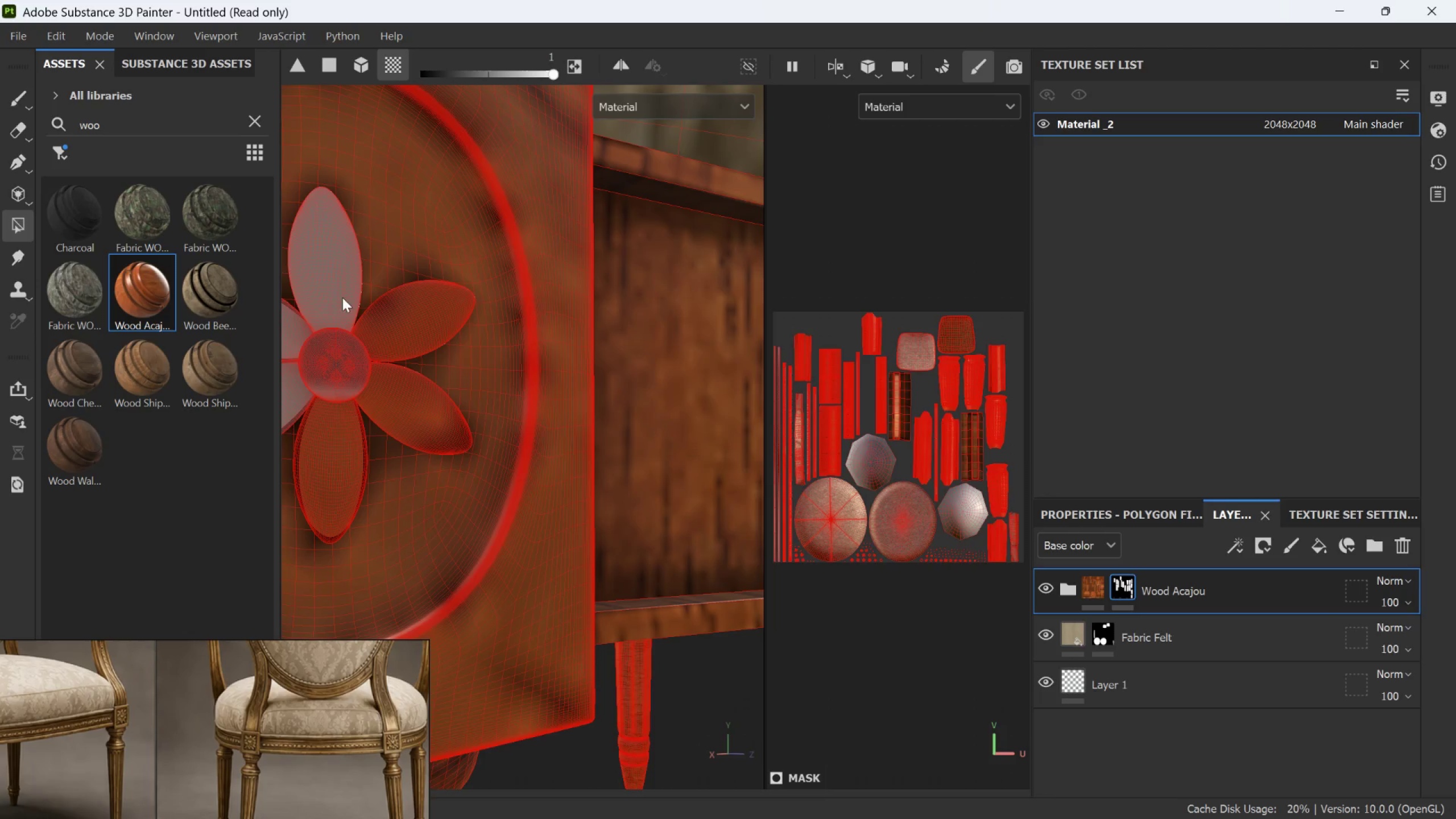 
left_click([334, 291])
 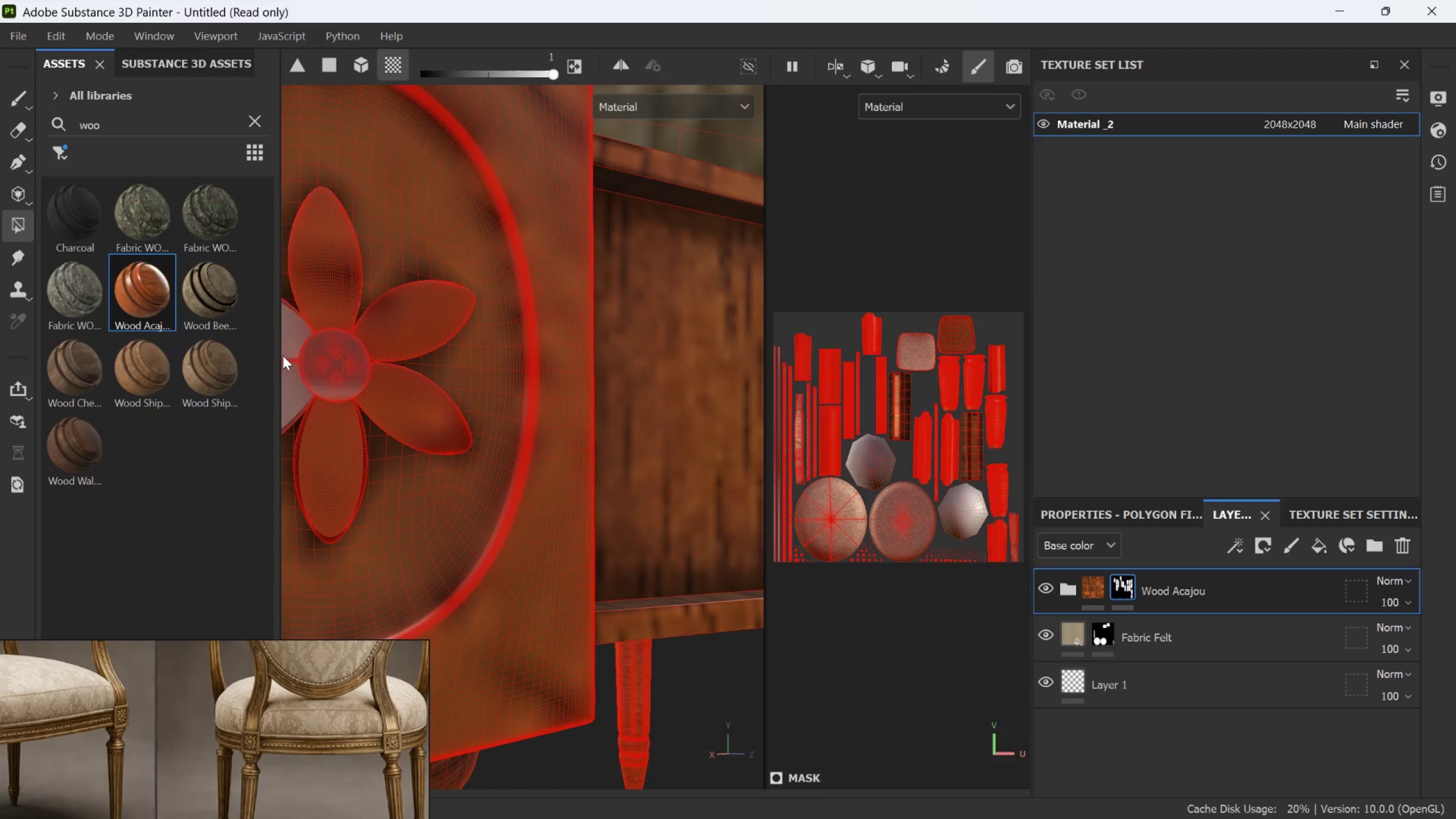 
left_click([280, 349])
 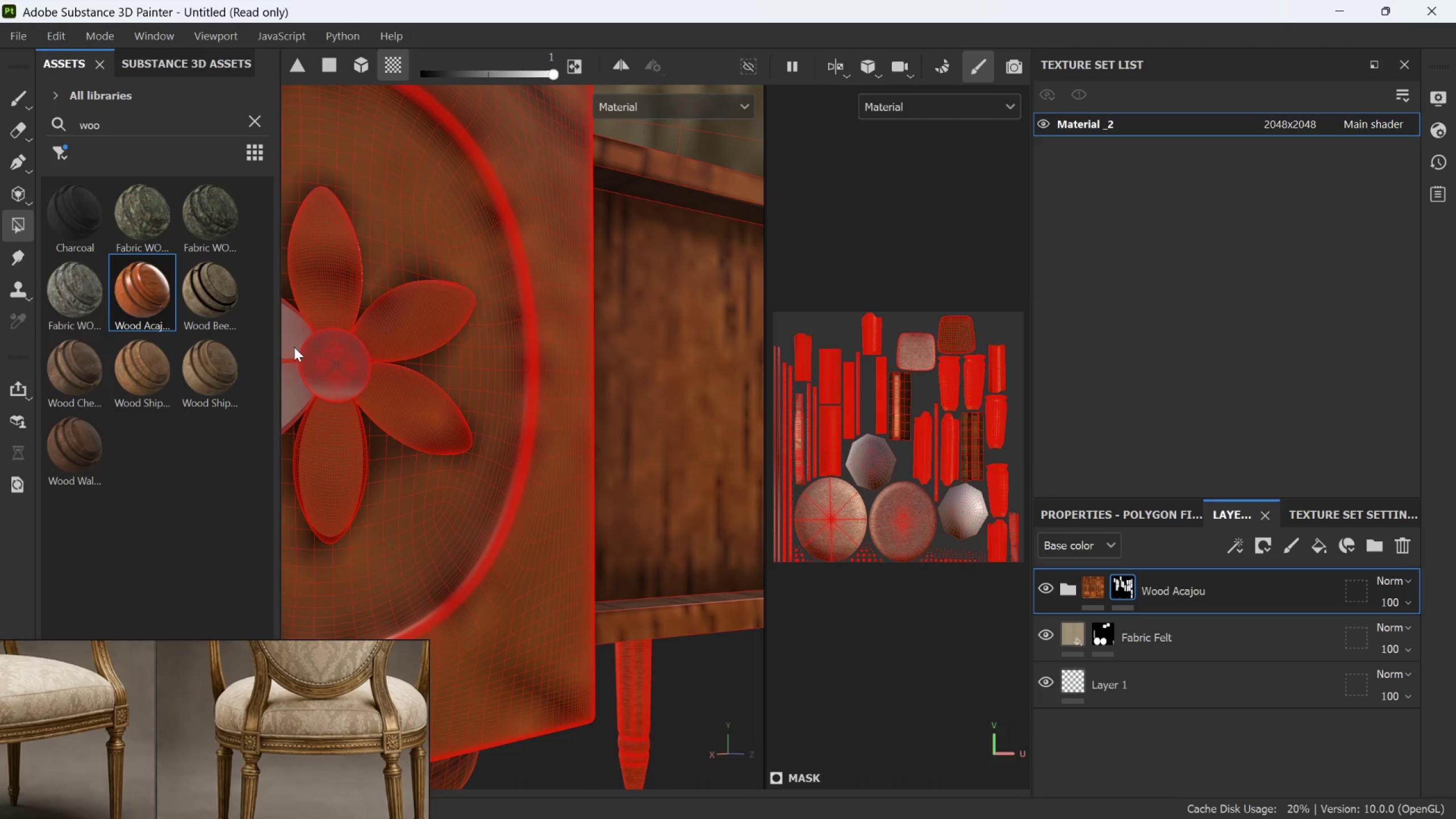 
double_click([295, 386])
 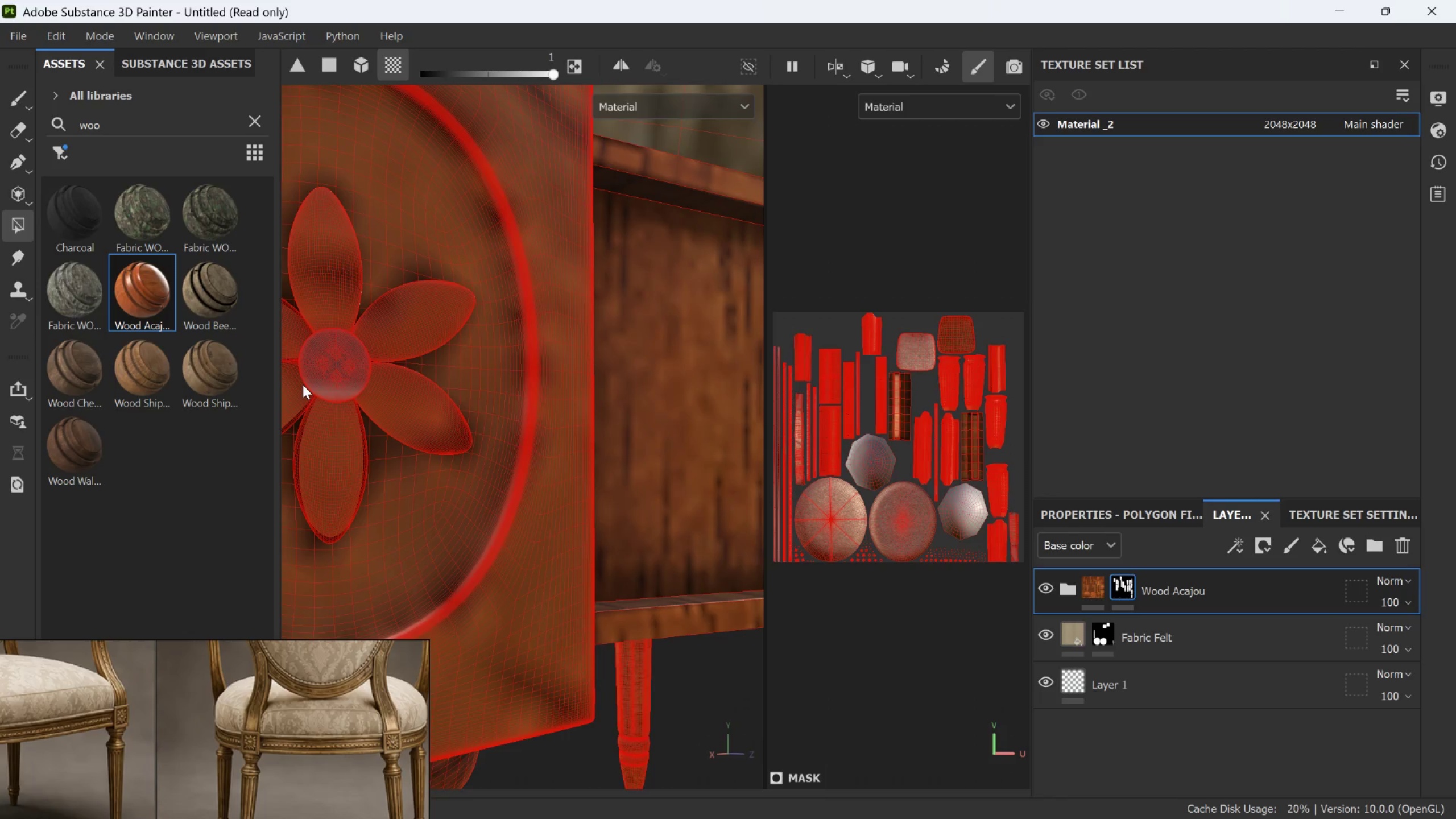 
hold_key(key=AltLeft, duration=0.84)
left_click_drag(start_coordinate=[453, 468], to_coordinate=[599, 497])
 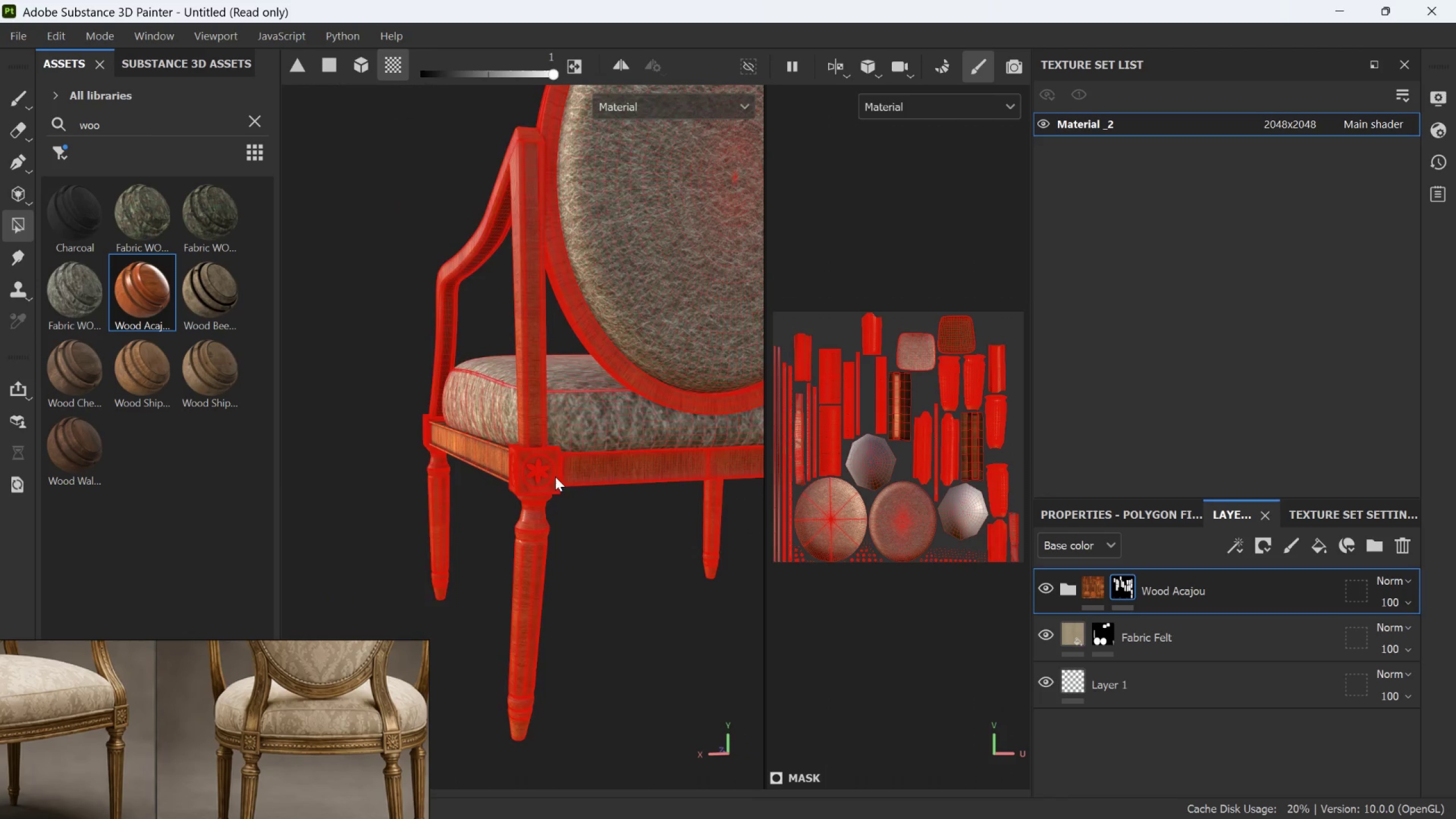 
scroll: coordinate [494, 437], scroll_direction: down, amount: 27.0
 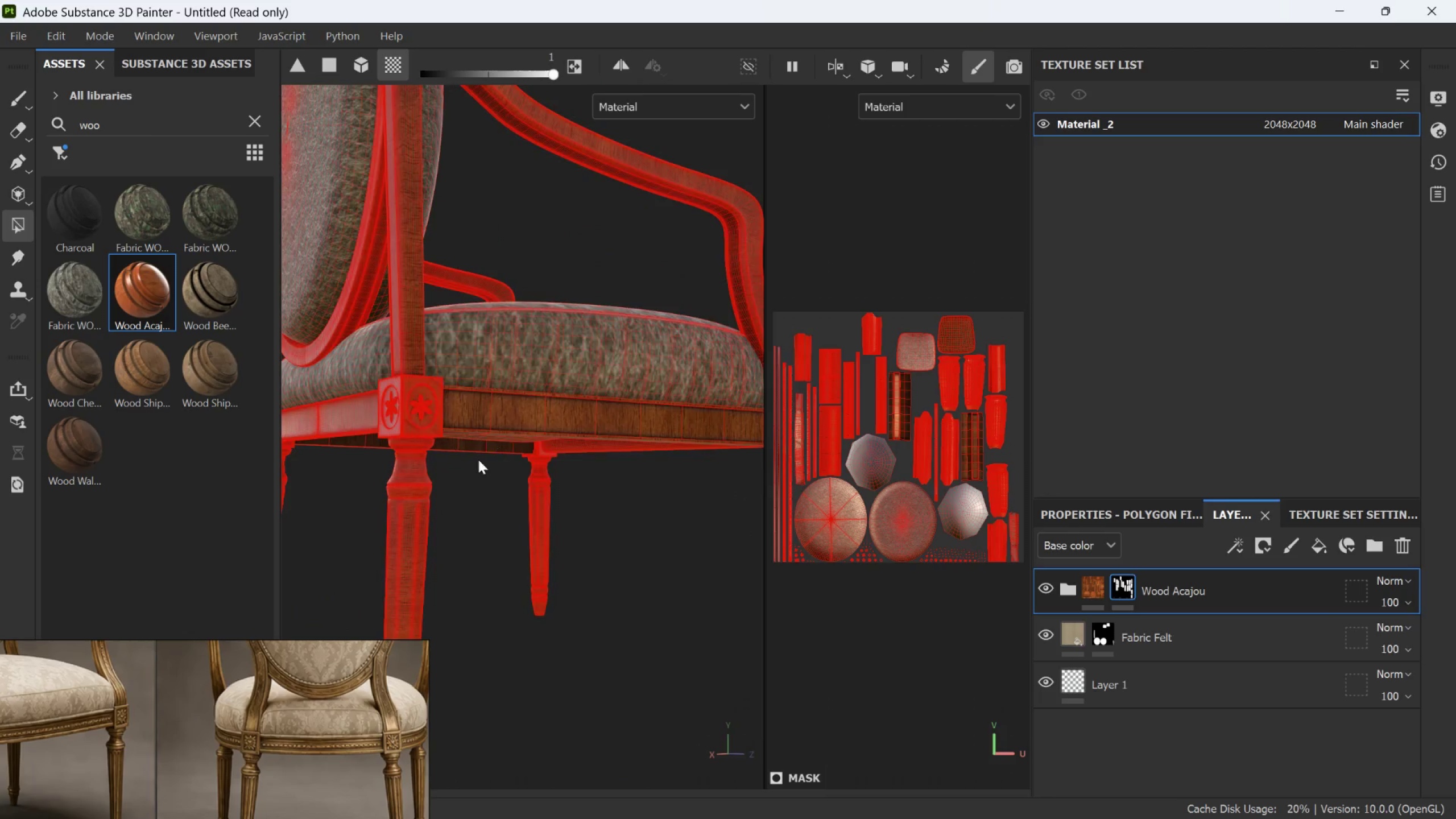 
scroll: coordinate [514, 478], scroll_direction: up, amount: 1.0
 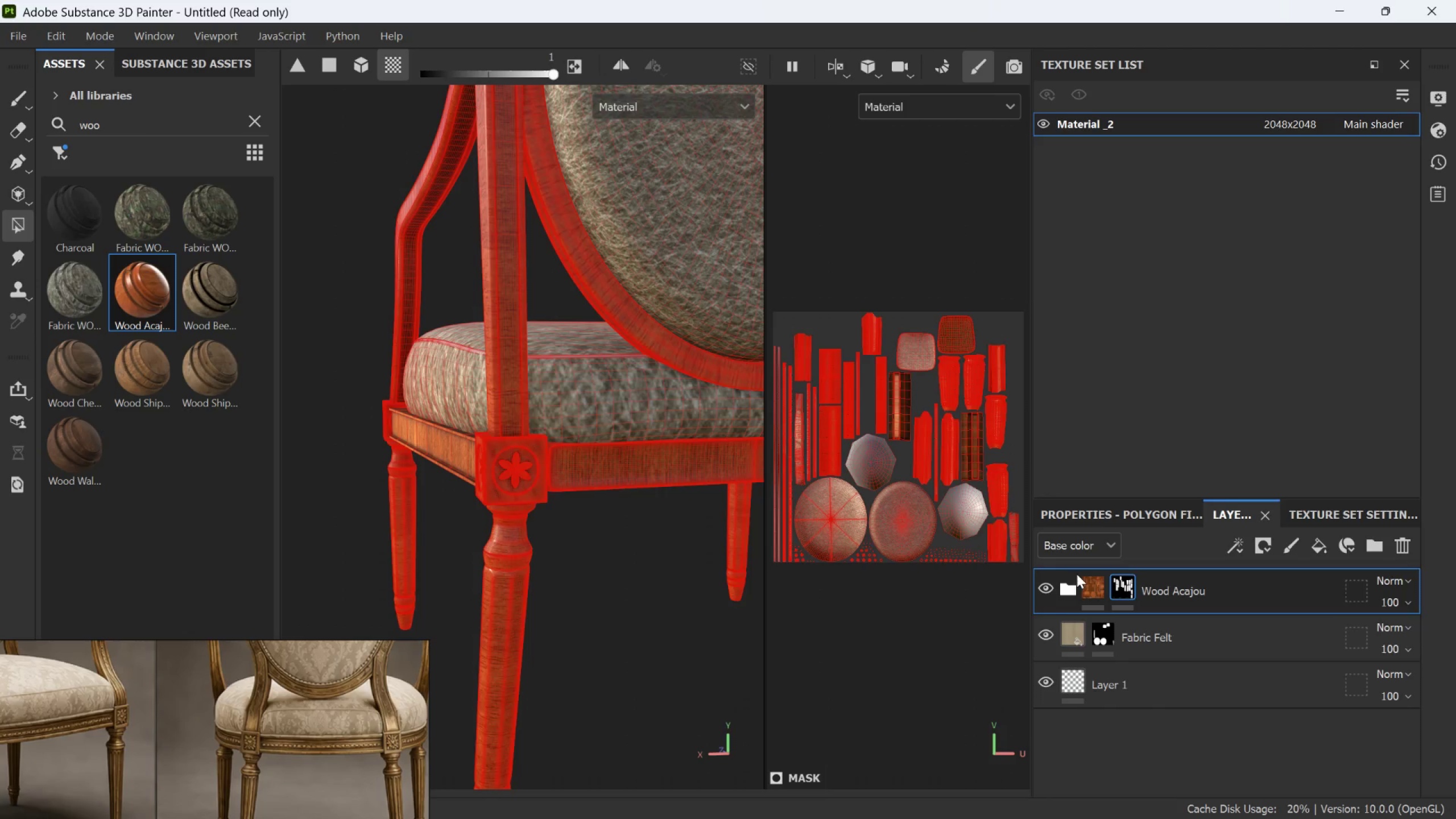 
left_click([1087, 581])
 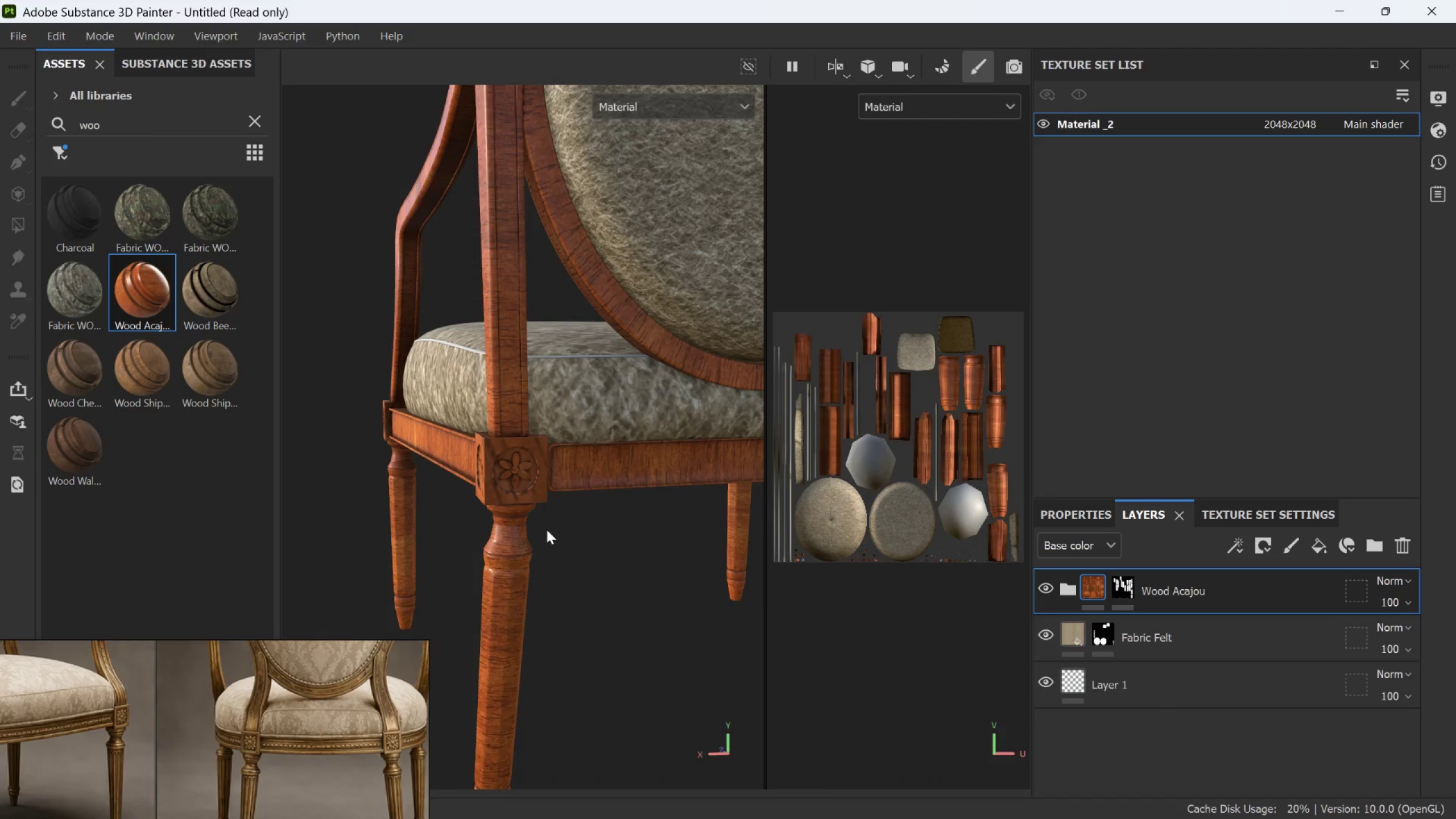 
hold_key(key=AltLeft, duration=1.52)
left_click_drag(start_coordinate=[421, 519], to_coordinate=[806, 545])
 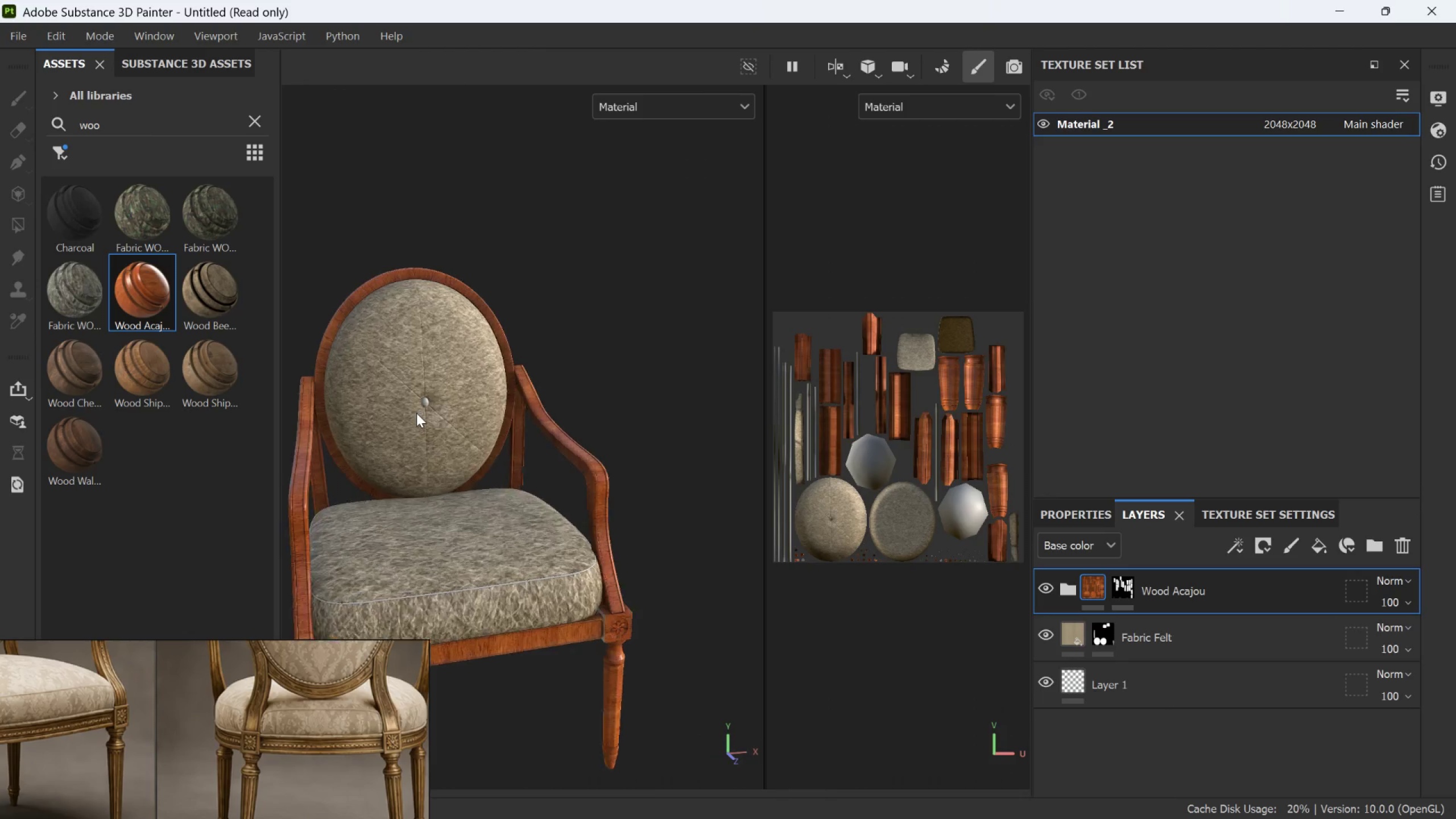 
scroll: coordinate [423, 520], scroll_direction: down, amount: 14.0
 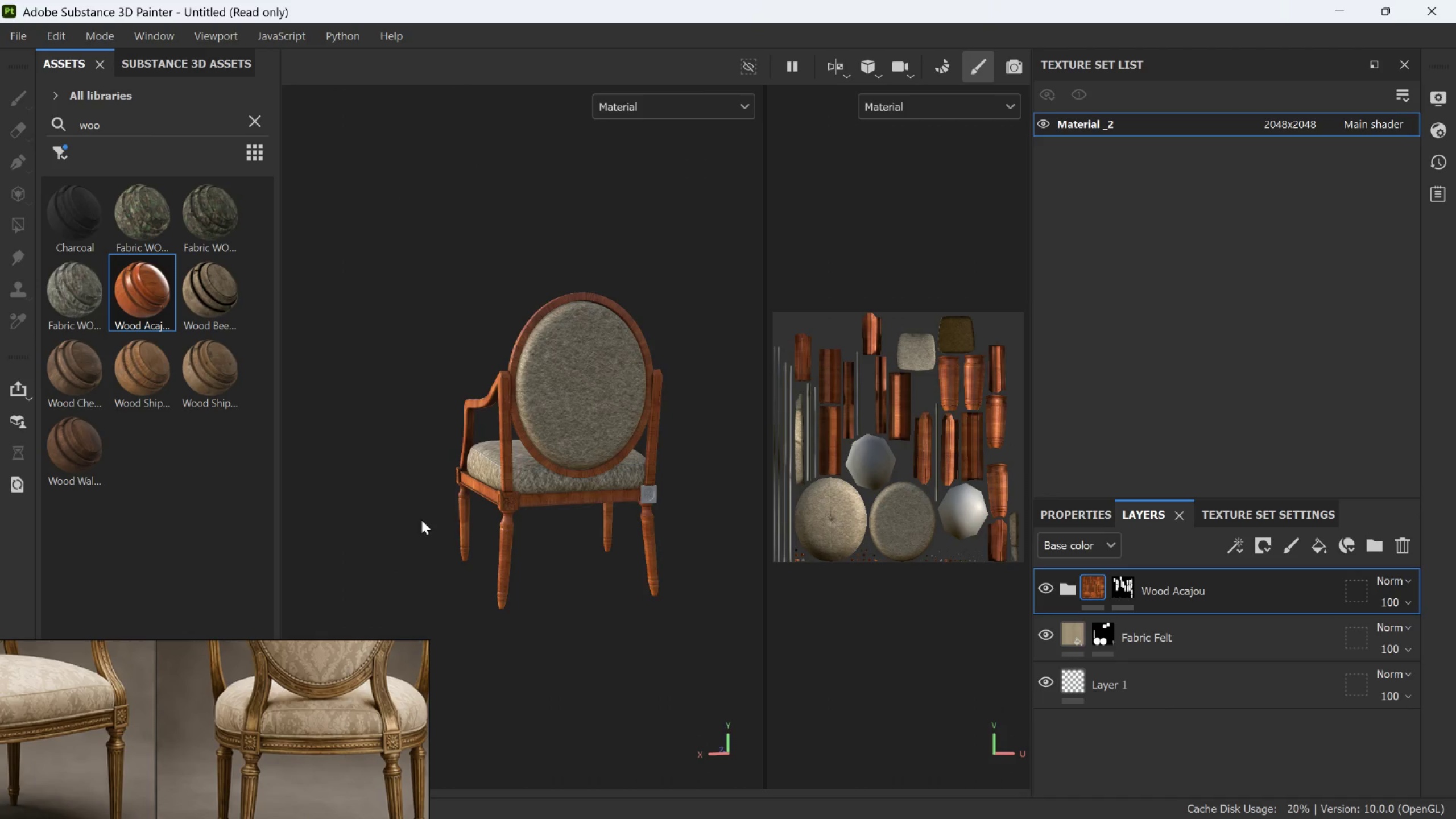 
key(Alt+AltLeft)
 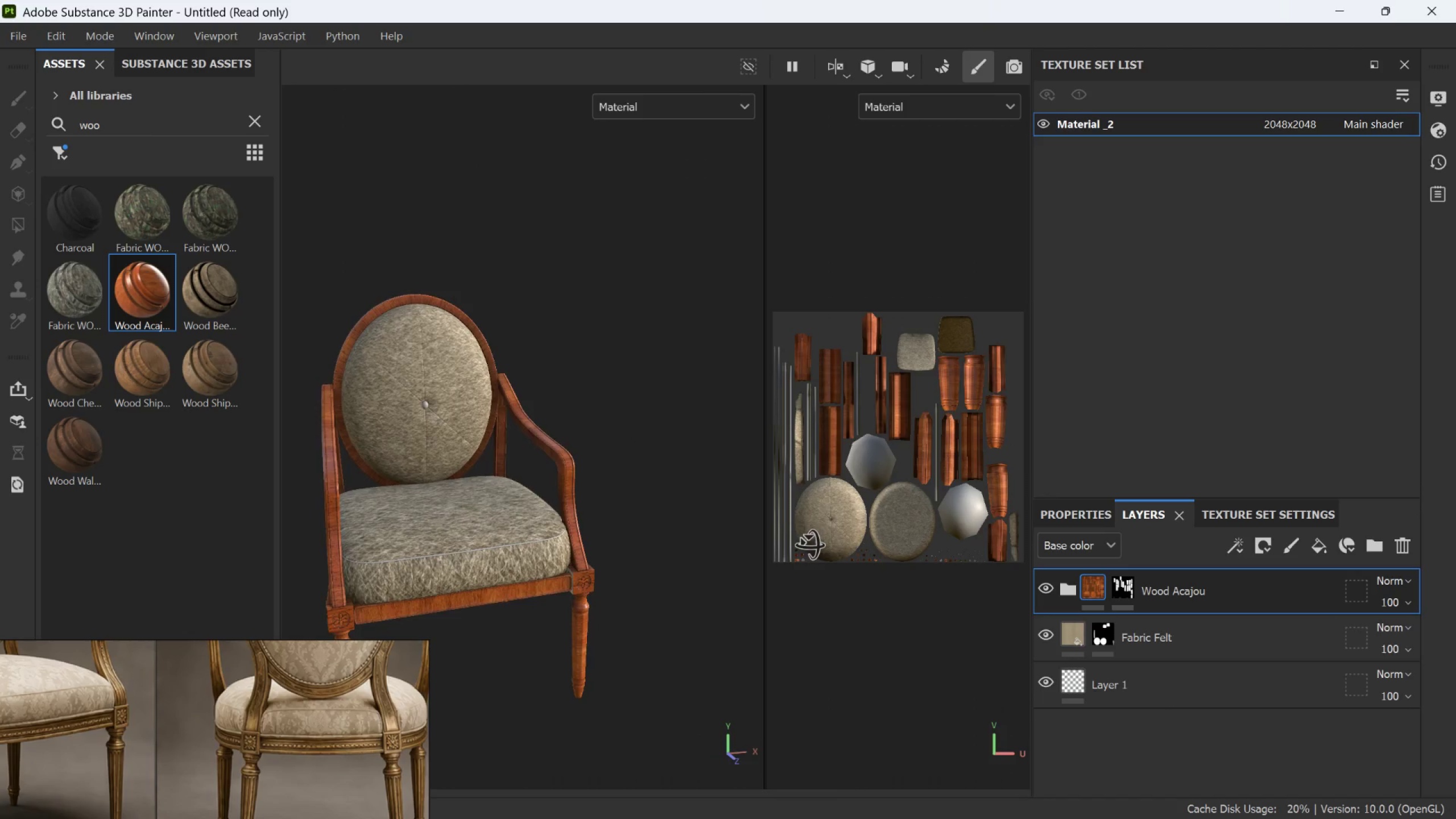 
key(Alt+AltLeft)
 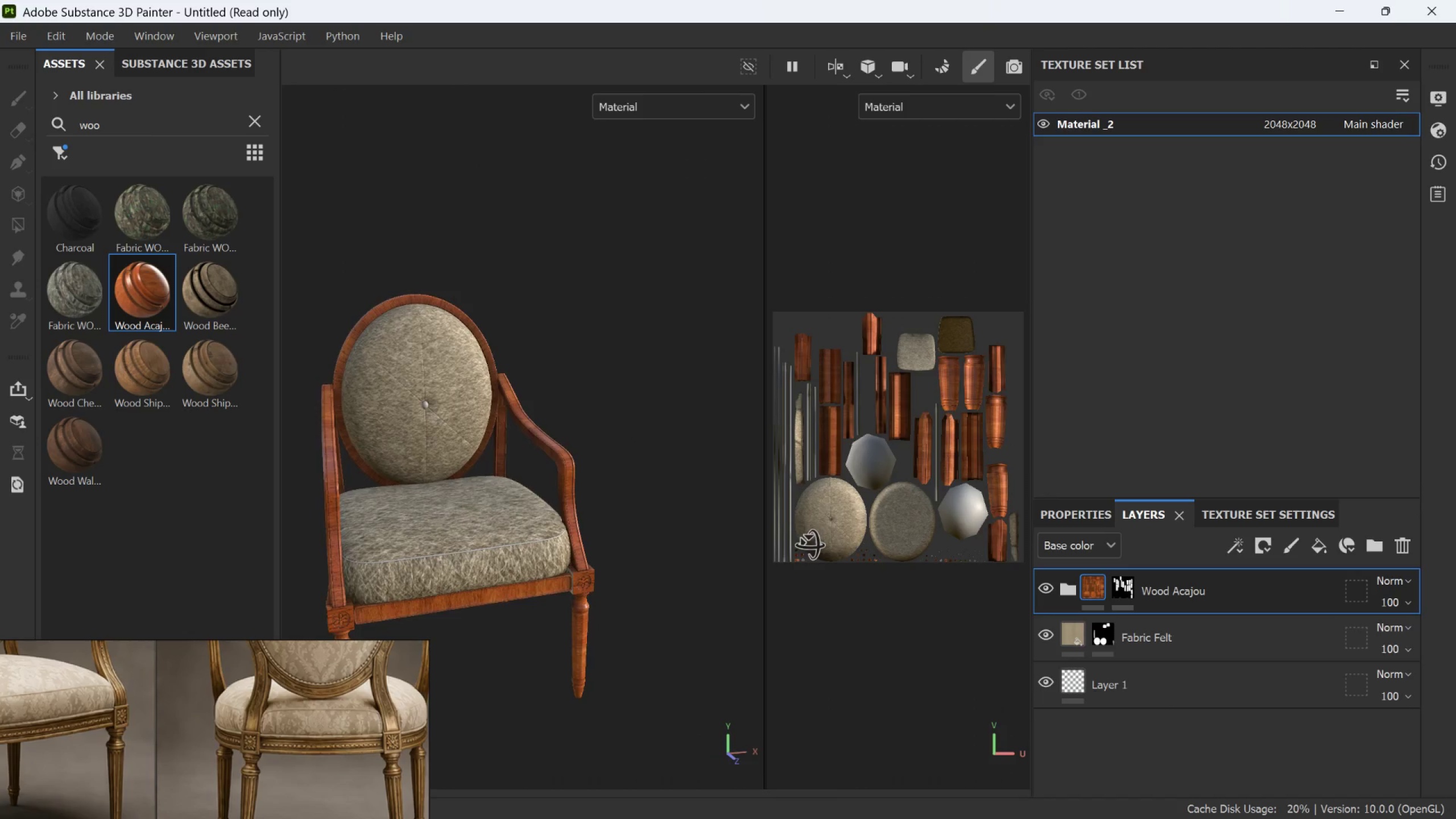 
key(Alt+AltLeft)
 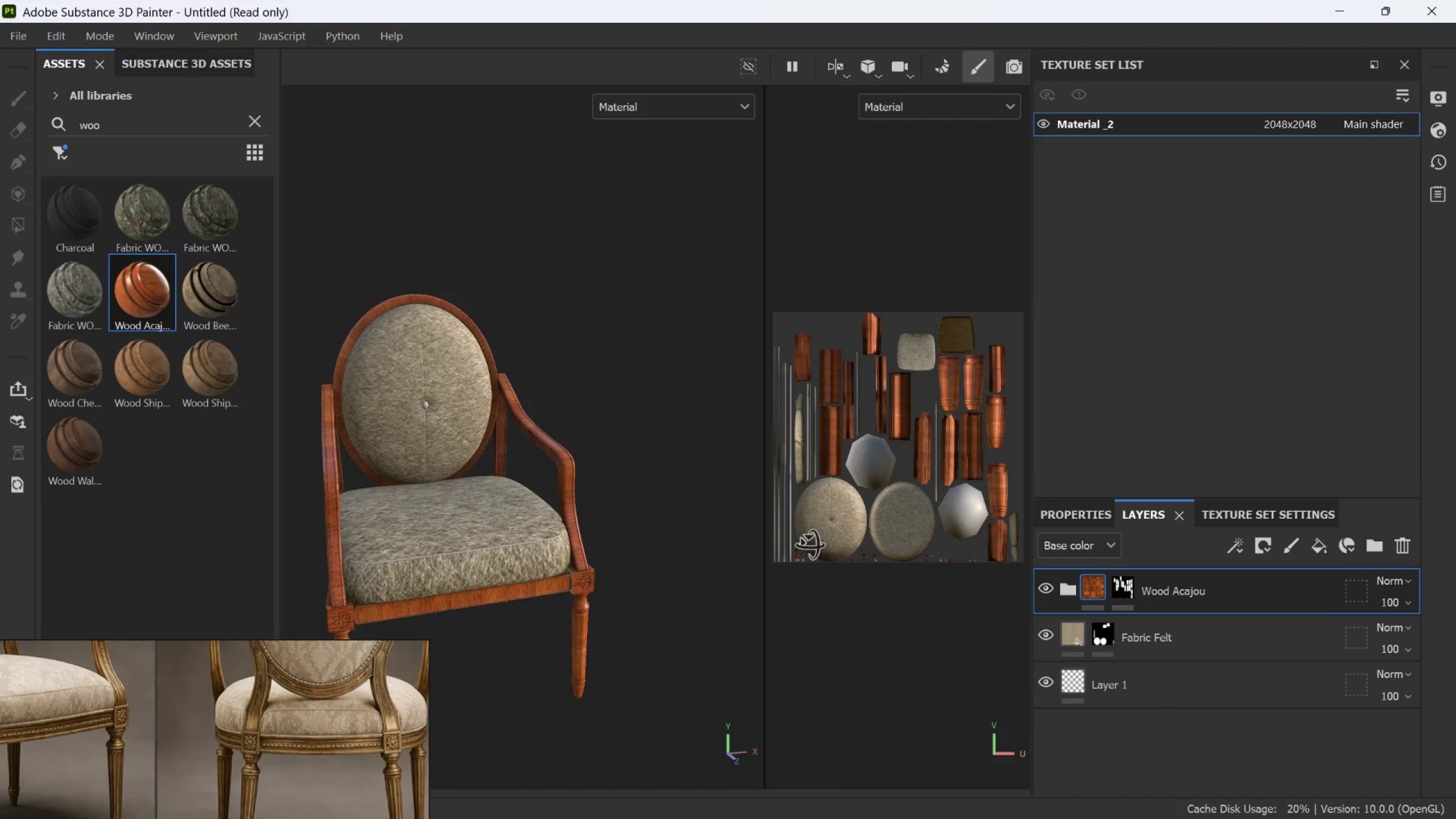 
key(Alt+AltLeft)
 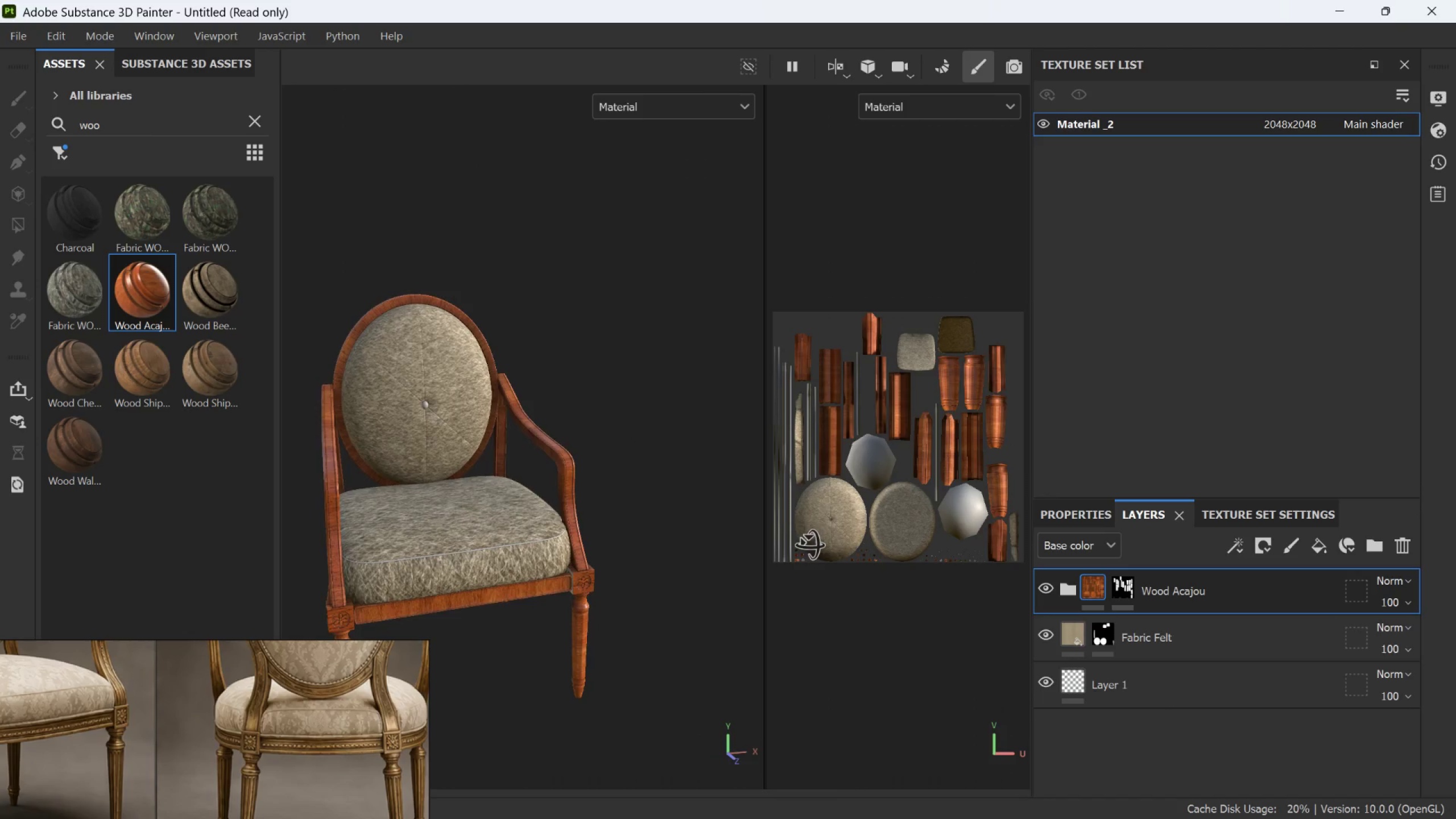 
key(Alt+AltLeft)
 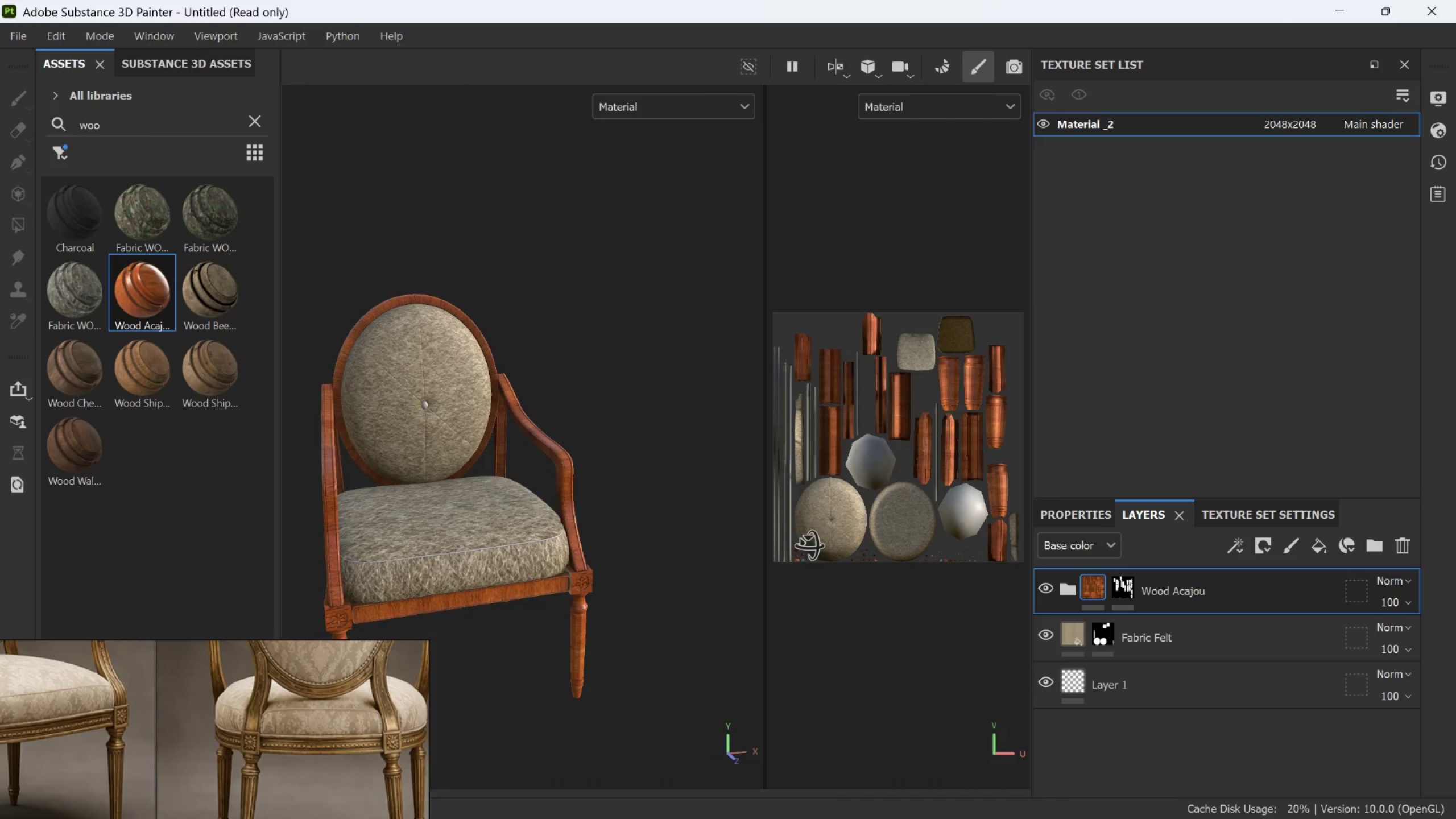 
key(Alt+AltLeft)
 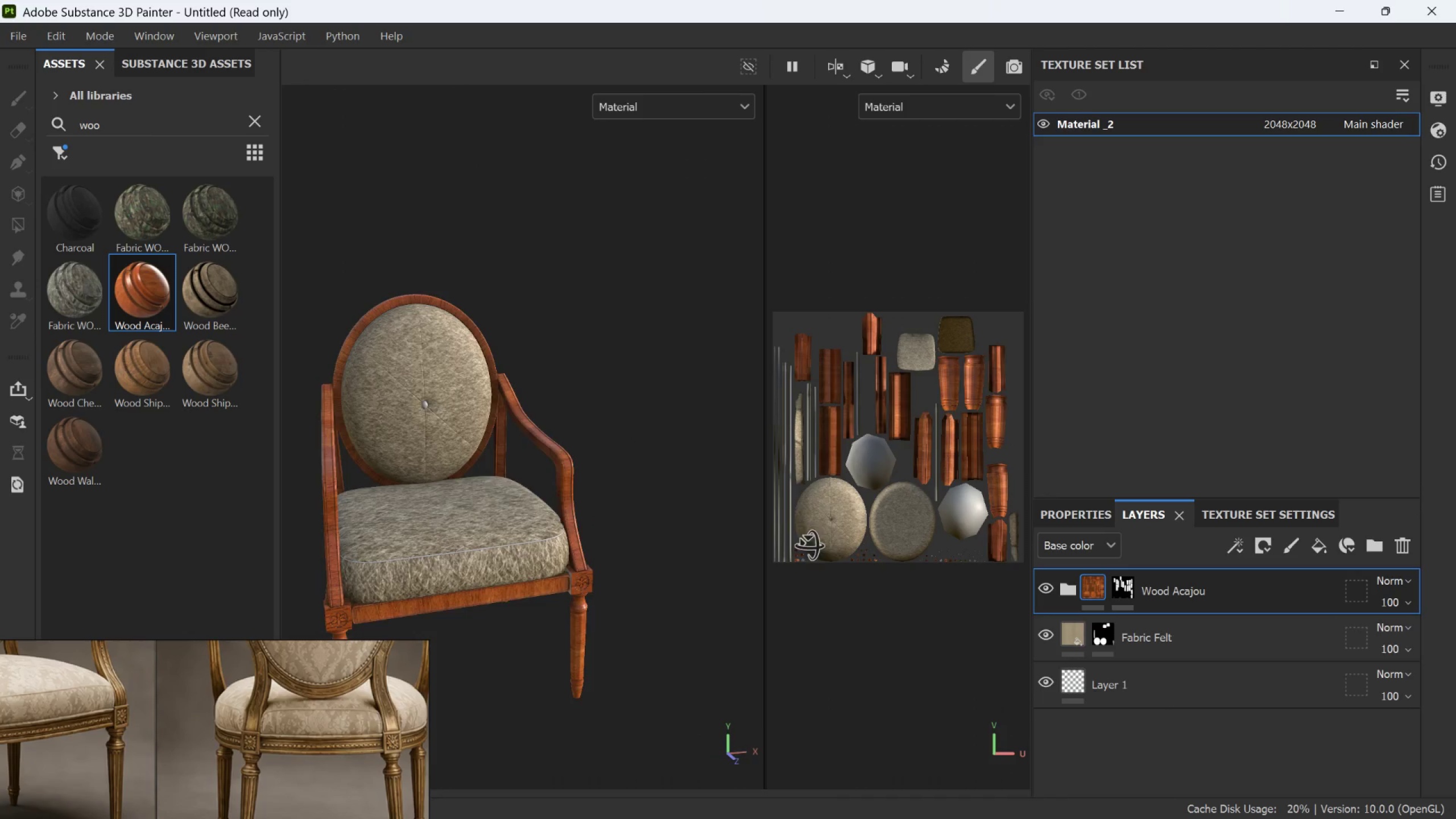 
key(Alt+AltLeft)
 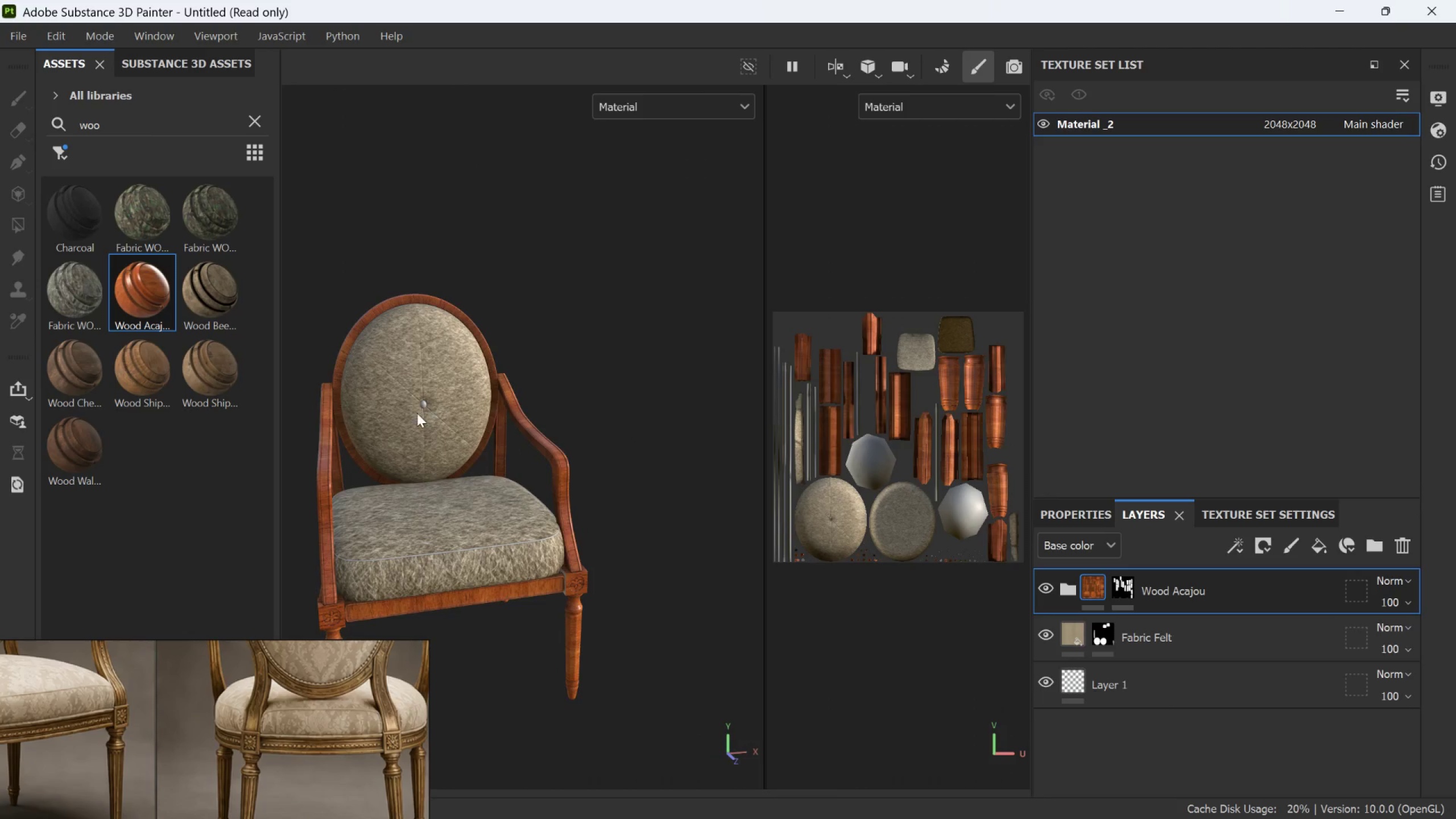 
scroll: coordinate [431, 399], scroll_direction: none, amount: 0.0
 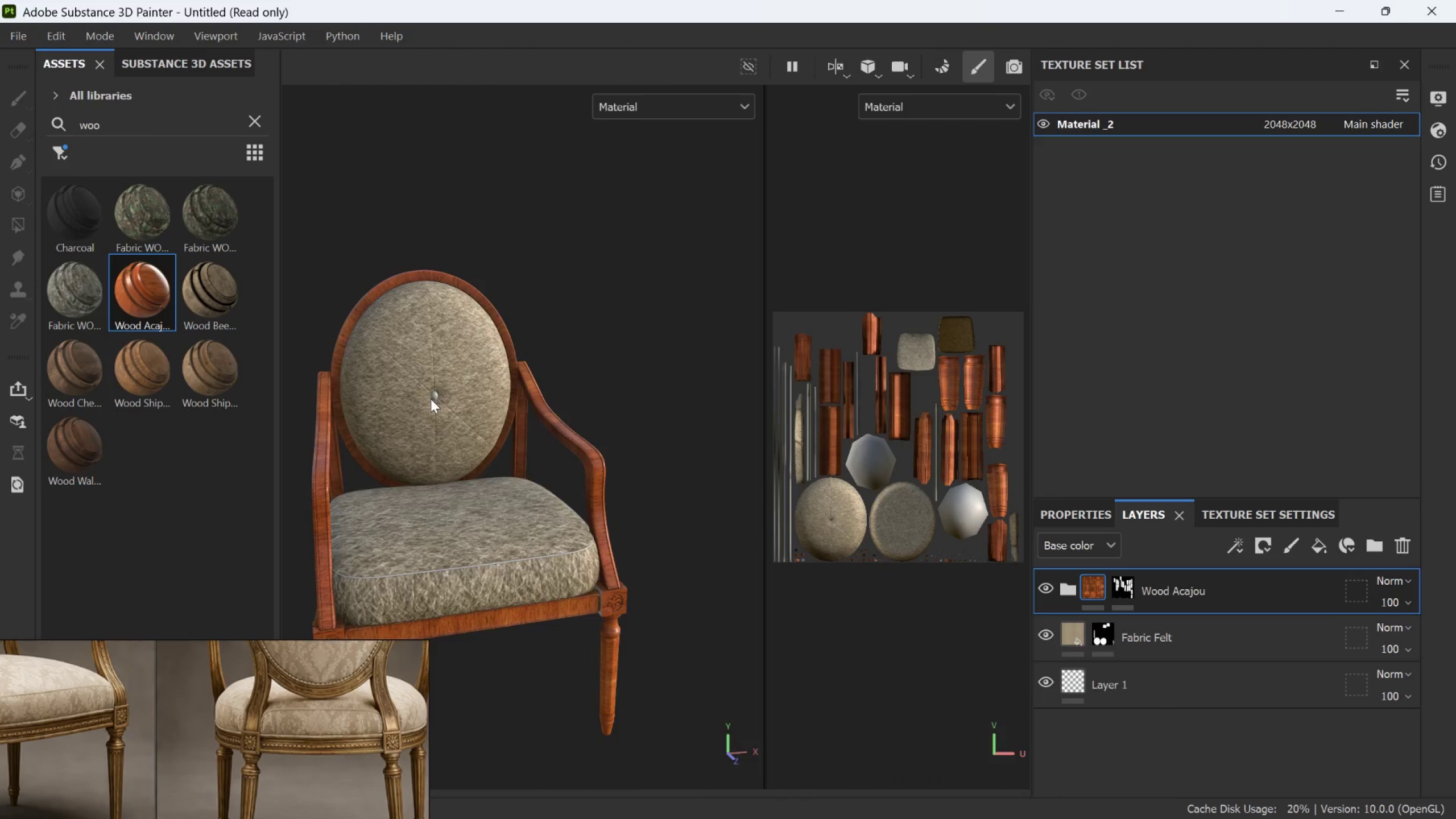 
scroll: coordinate [382, 387], scroll_direction: up, amount: 2.0
 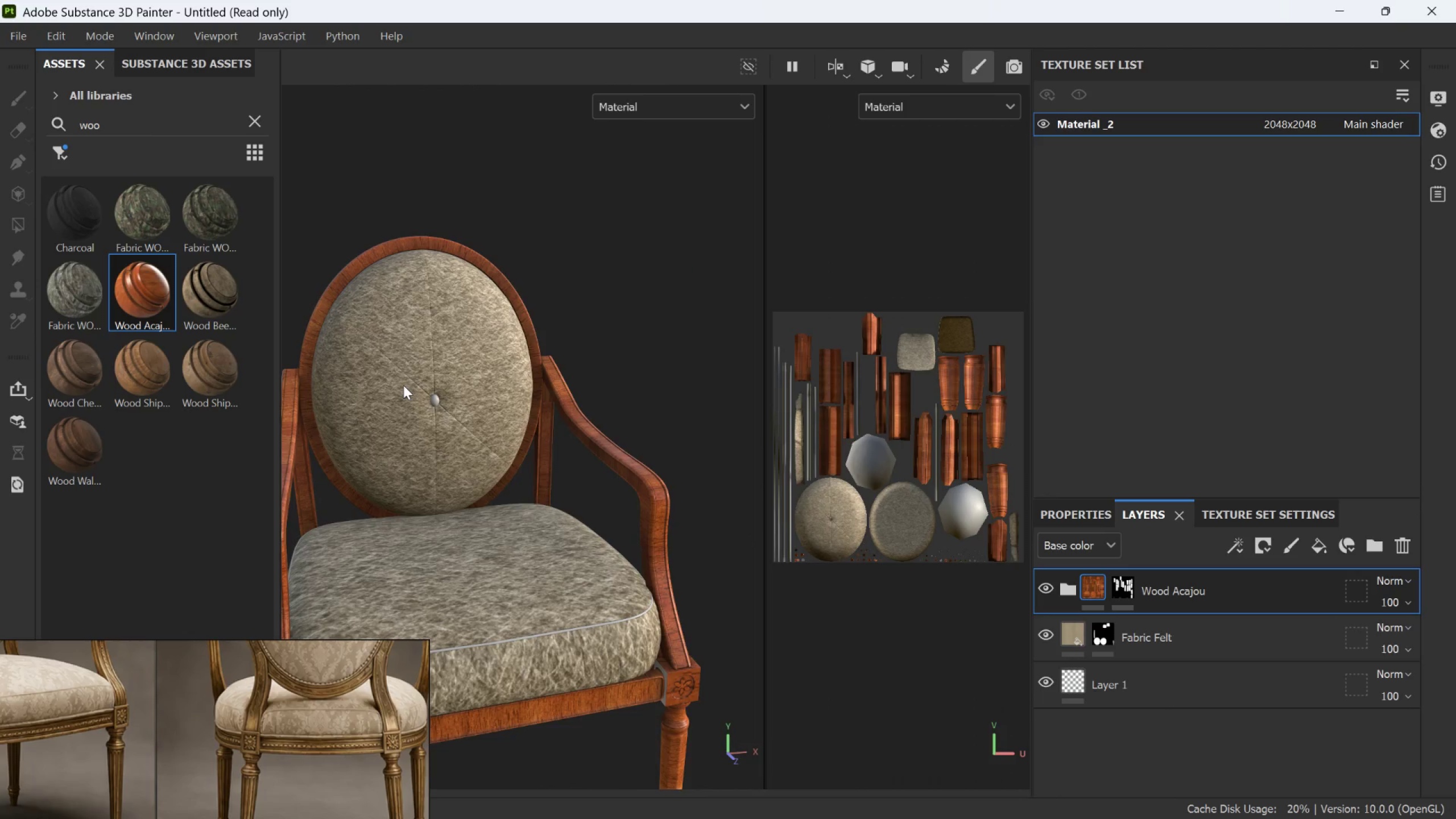 
scroll: coordinate [403, 385], scroll_direction: down, amount: 1.0
 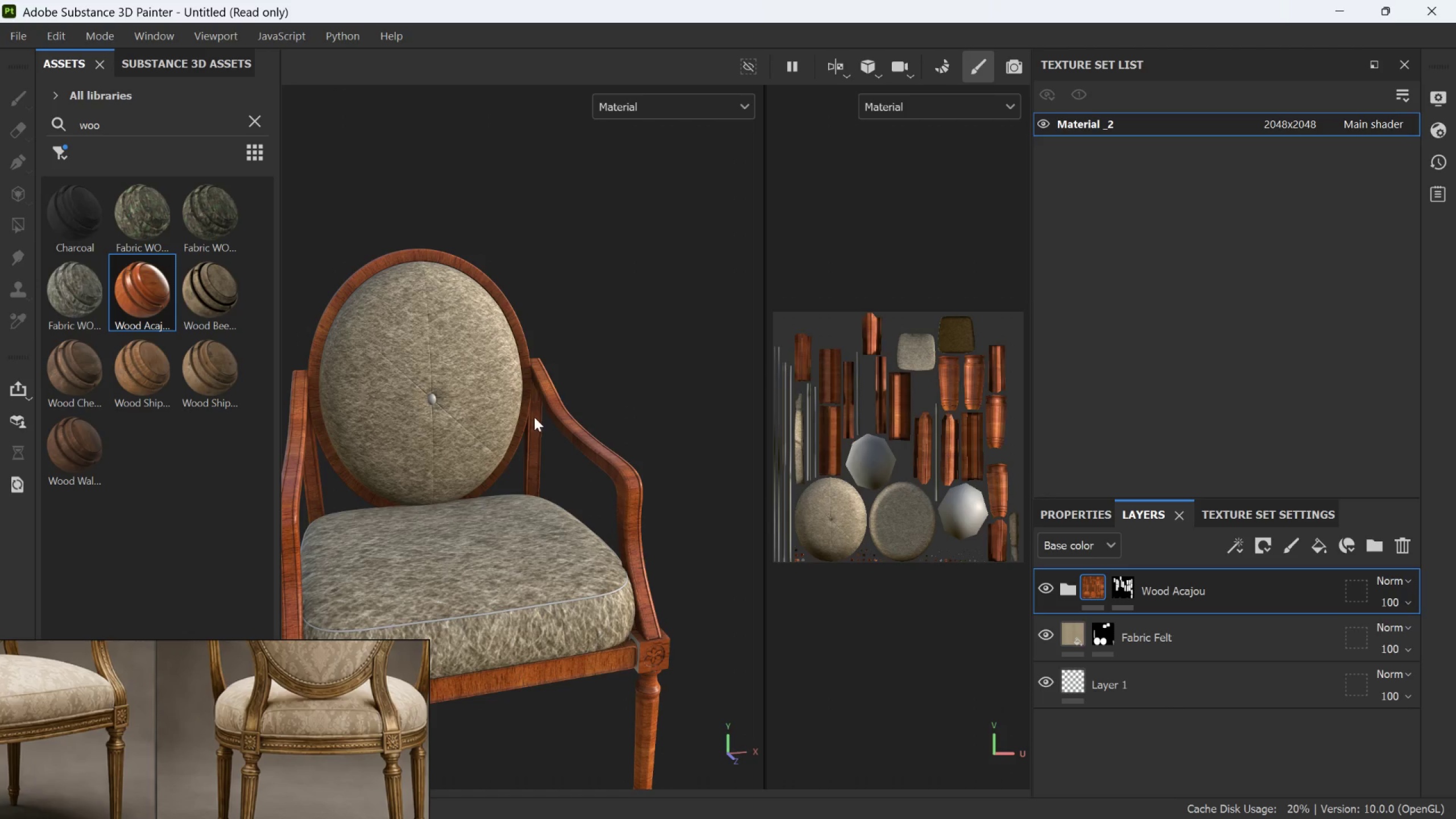 
scroll: coordinate [638, 595], scroll_direction: up, amount: 5.0
 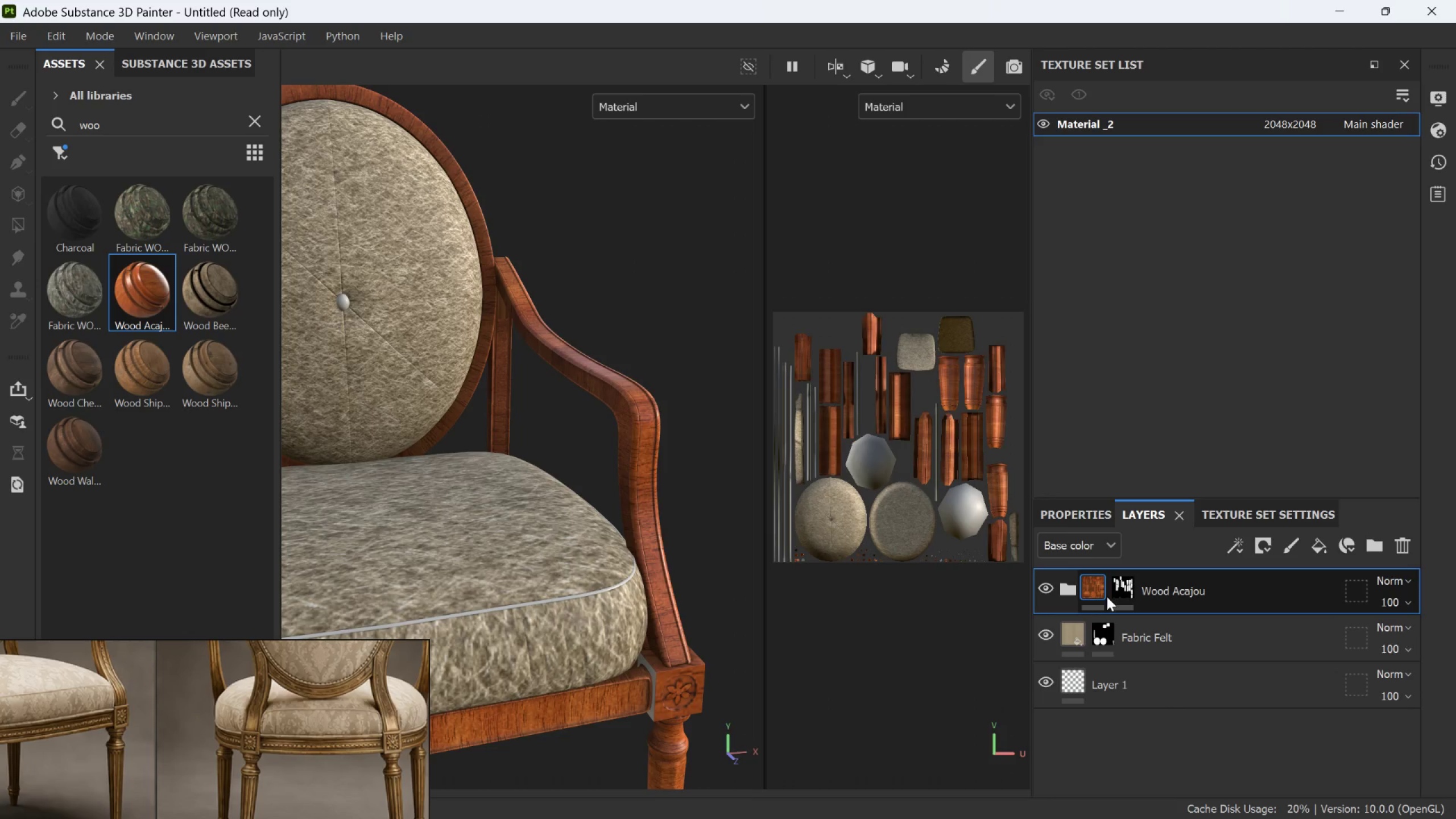 
left_click([1115, 593])
 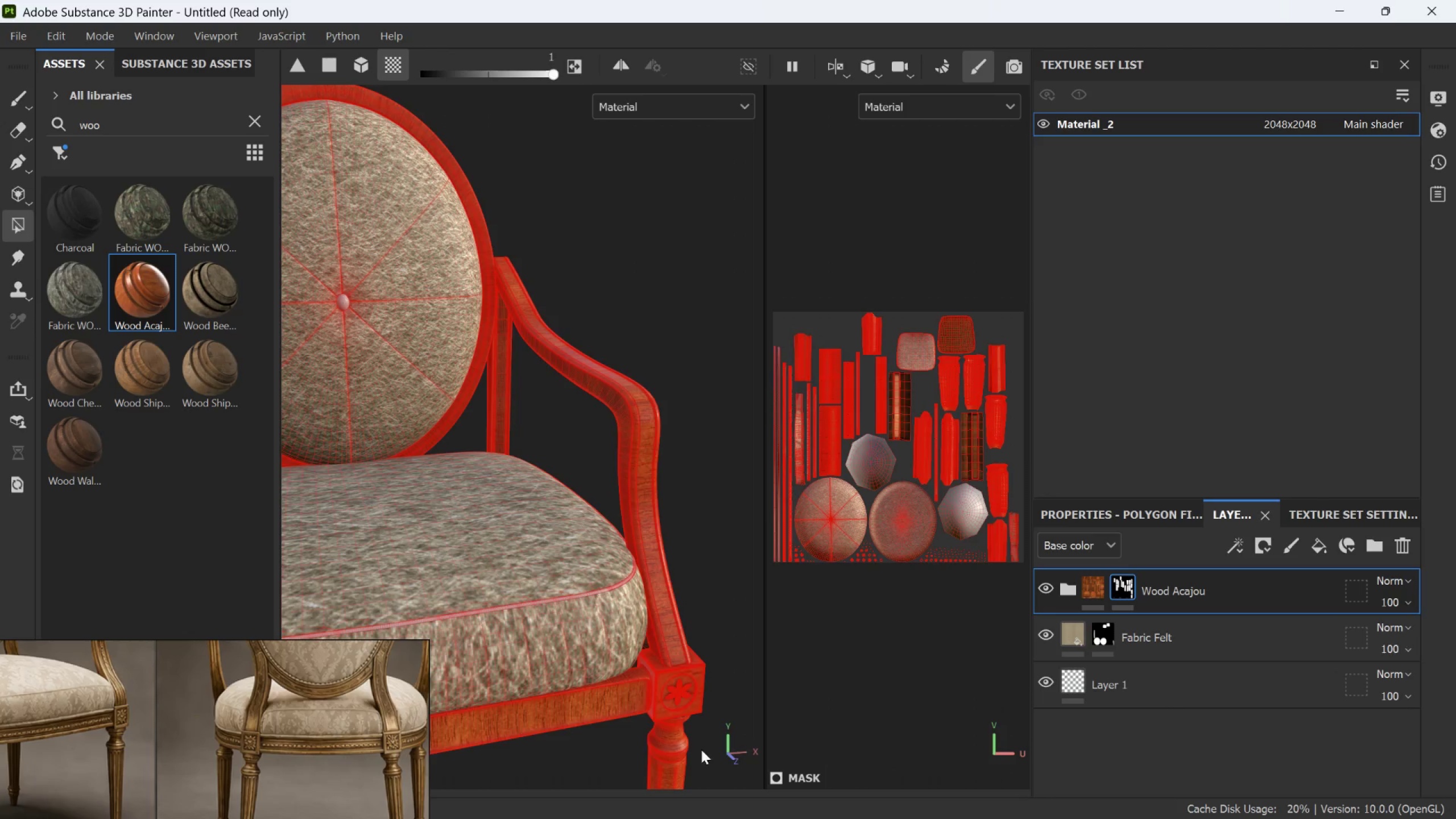 
left_click([650, 675])
 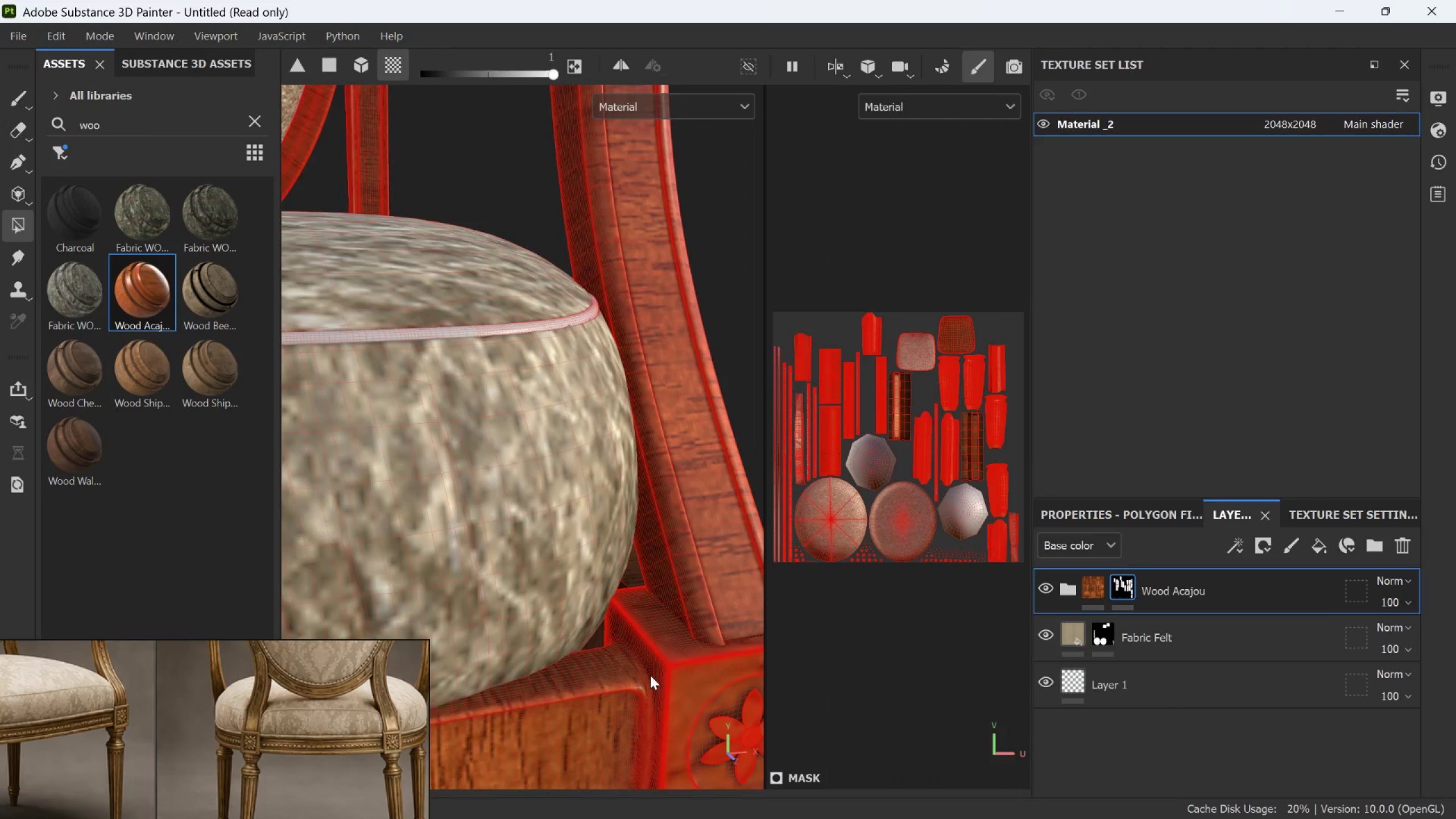 
scroll: coordinate [648, 682], scroll_direction: up, amount: 13.0
 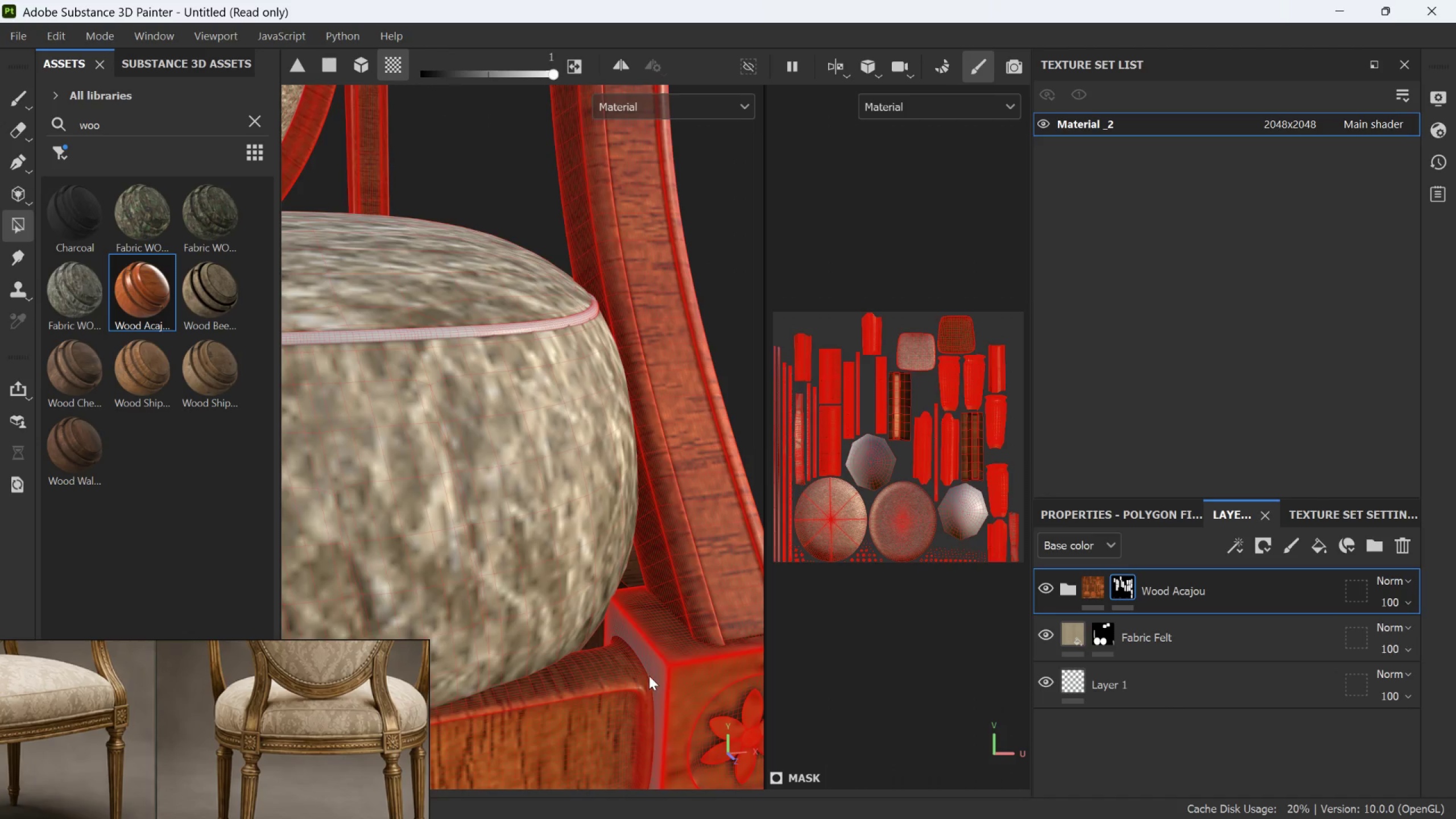 
hold_key(key=AltLeft, duration=0.8)
left_click_drag(start_coordinate=[653, 660], to_coordinate=[459, 675])
 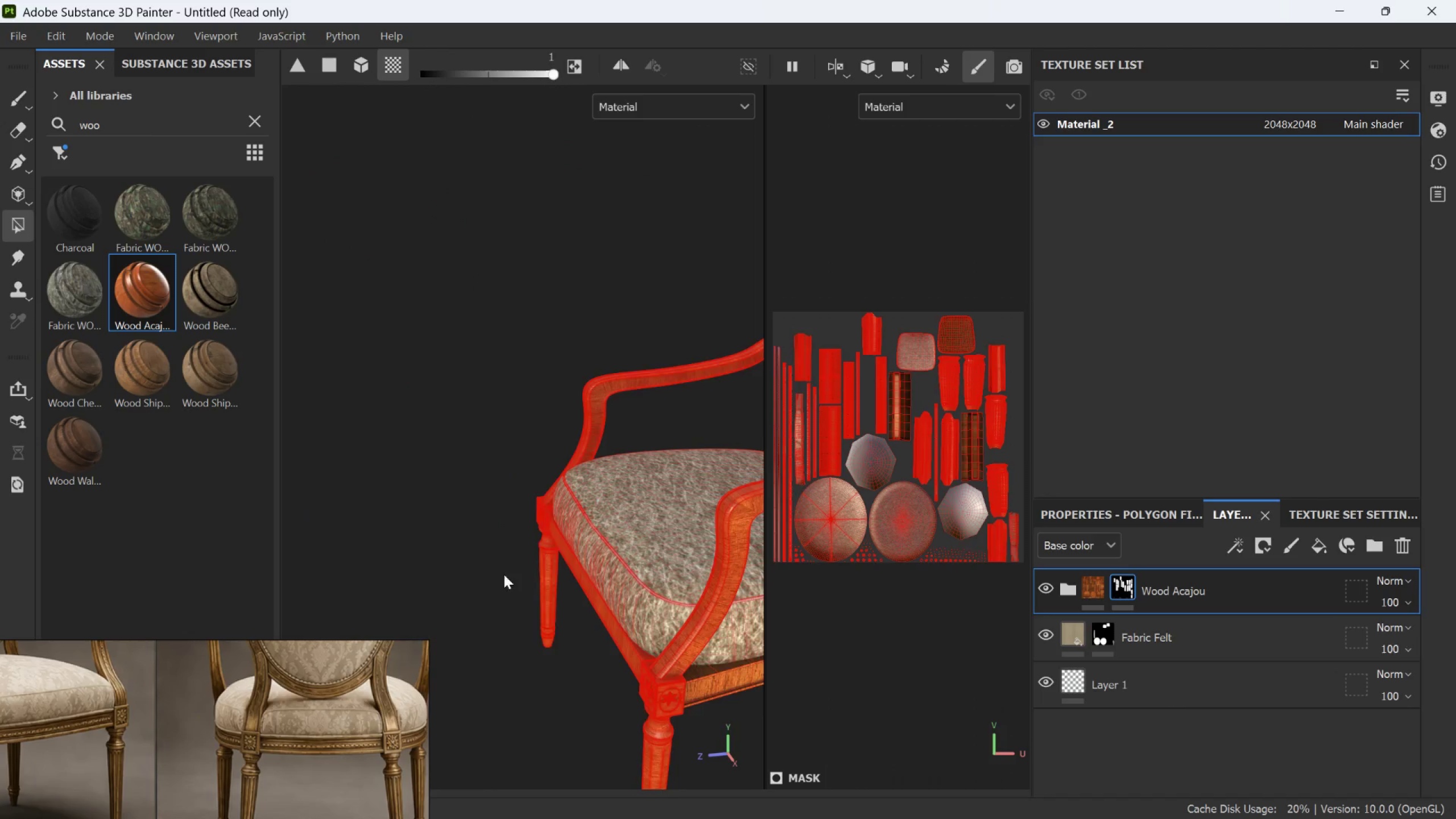 
scroll: coordinate [653, 659], scroll_direction: down, amount: 18.0
 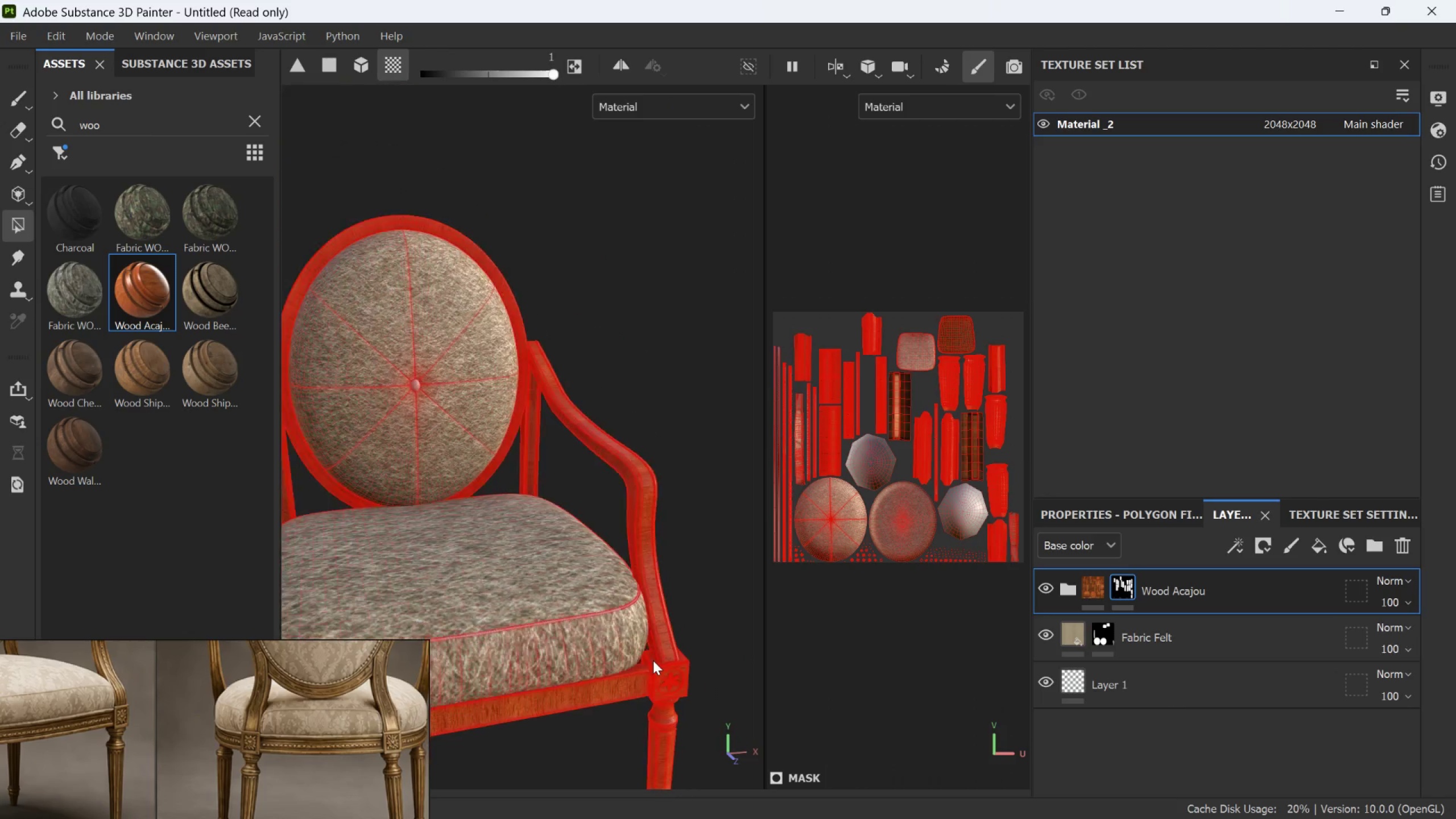 
scroll: coordinate [476, 428], scroll_direction: up, amount: 25.0
 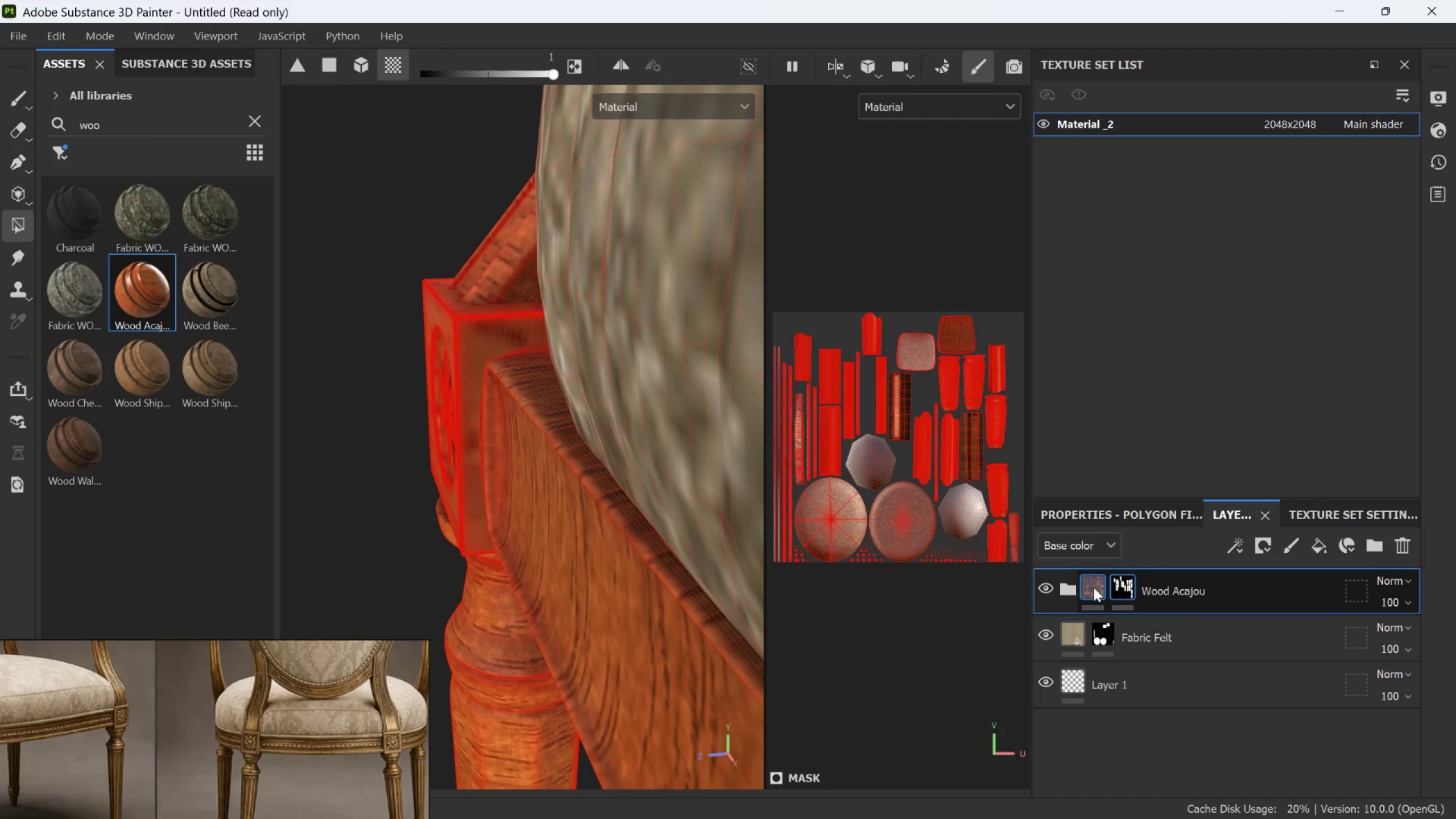 
left_click([1094, 588])
 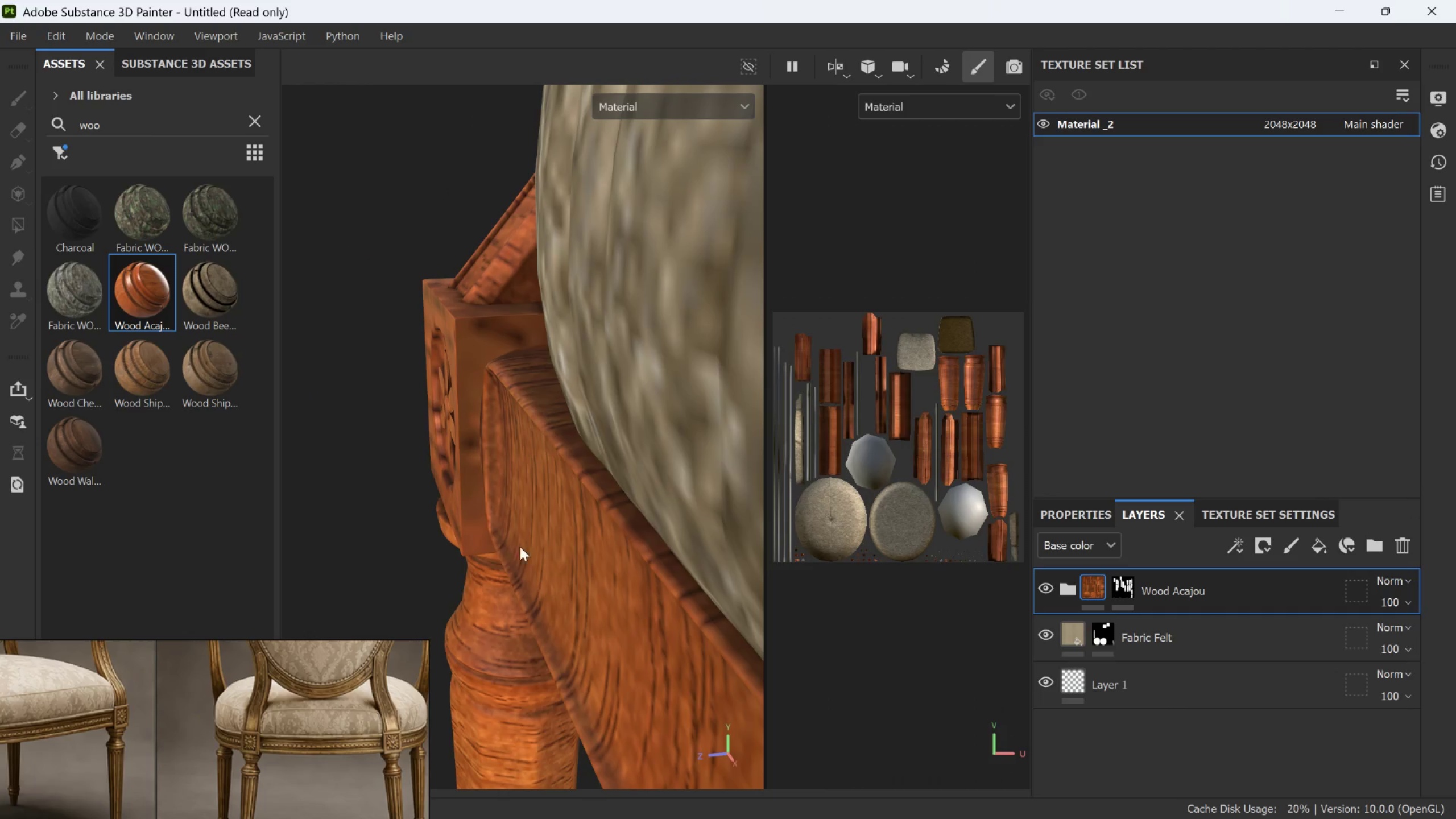 
hold_key(key=AltLeft, duration=1.5)
left_click_drag(start_coordinate=[480, 555], to_coordinate=[727, 518])
 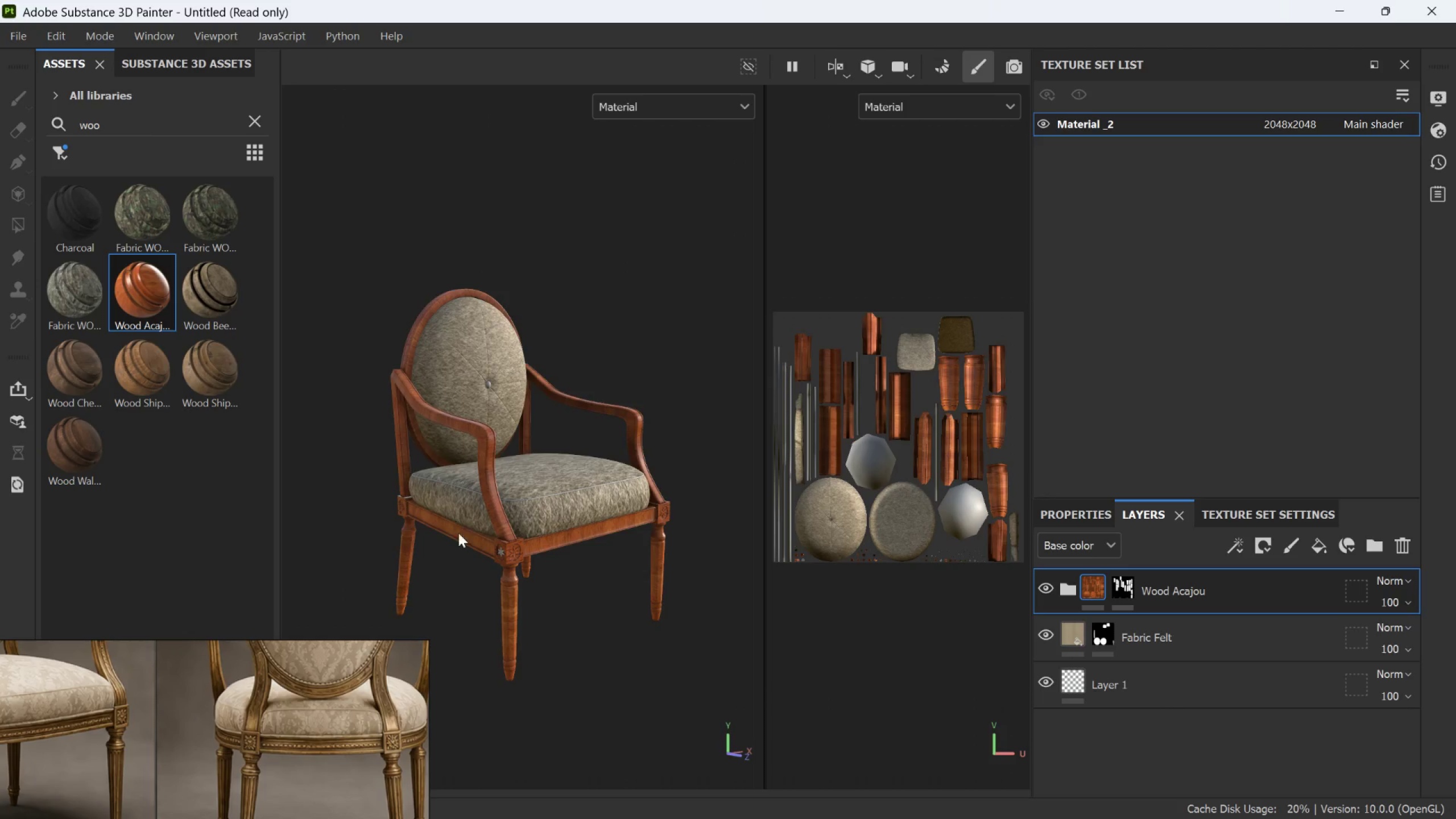 
scroll: coordinate [481, 554], scroll_direction: down, amount: 30.0
 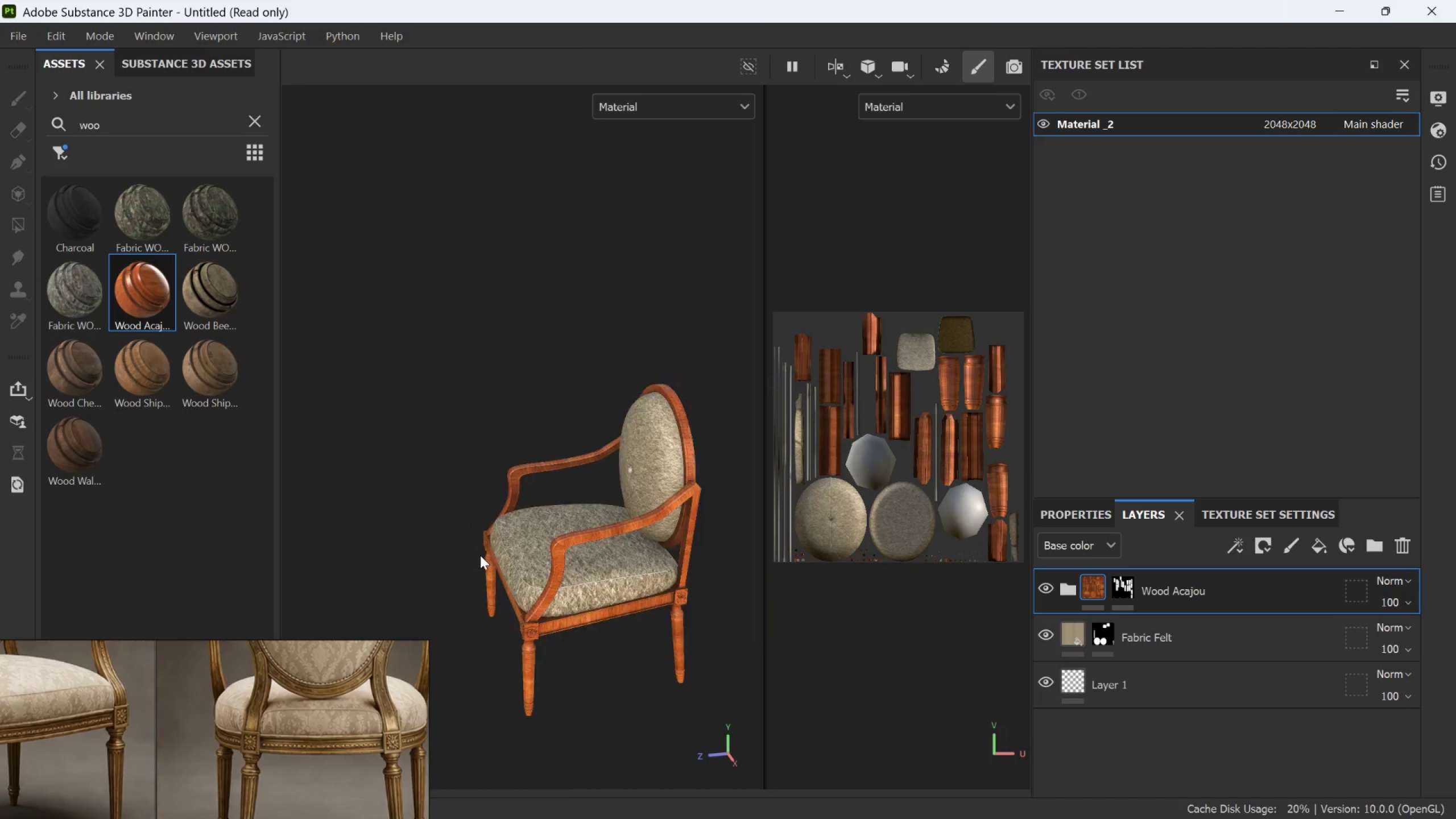 
key(Alt+AltLeft)
 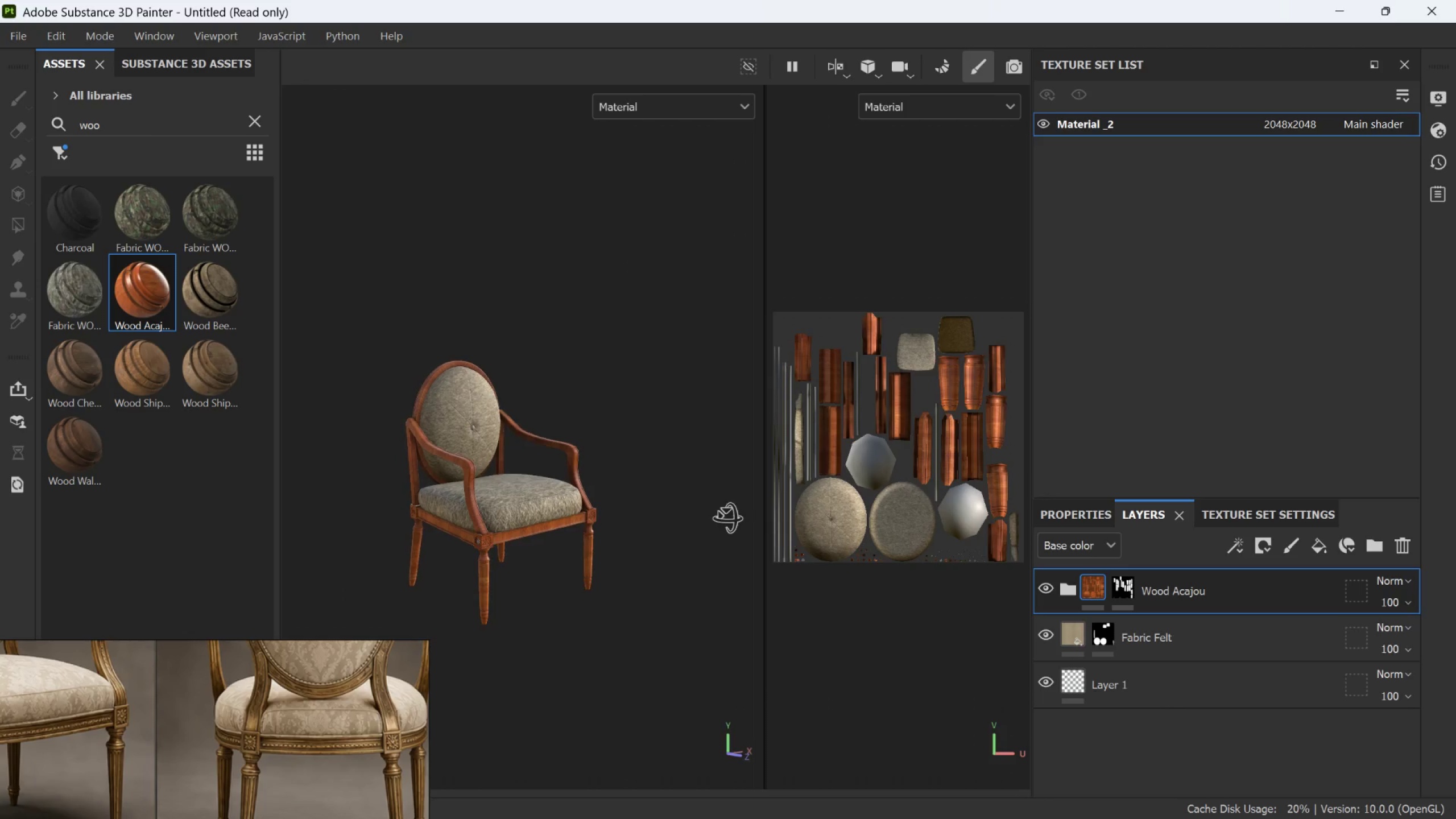 
key(Alt+AltLeft)
 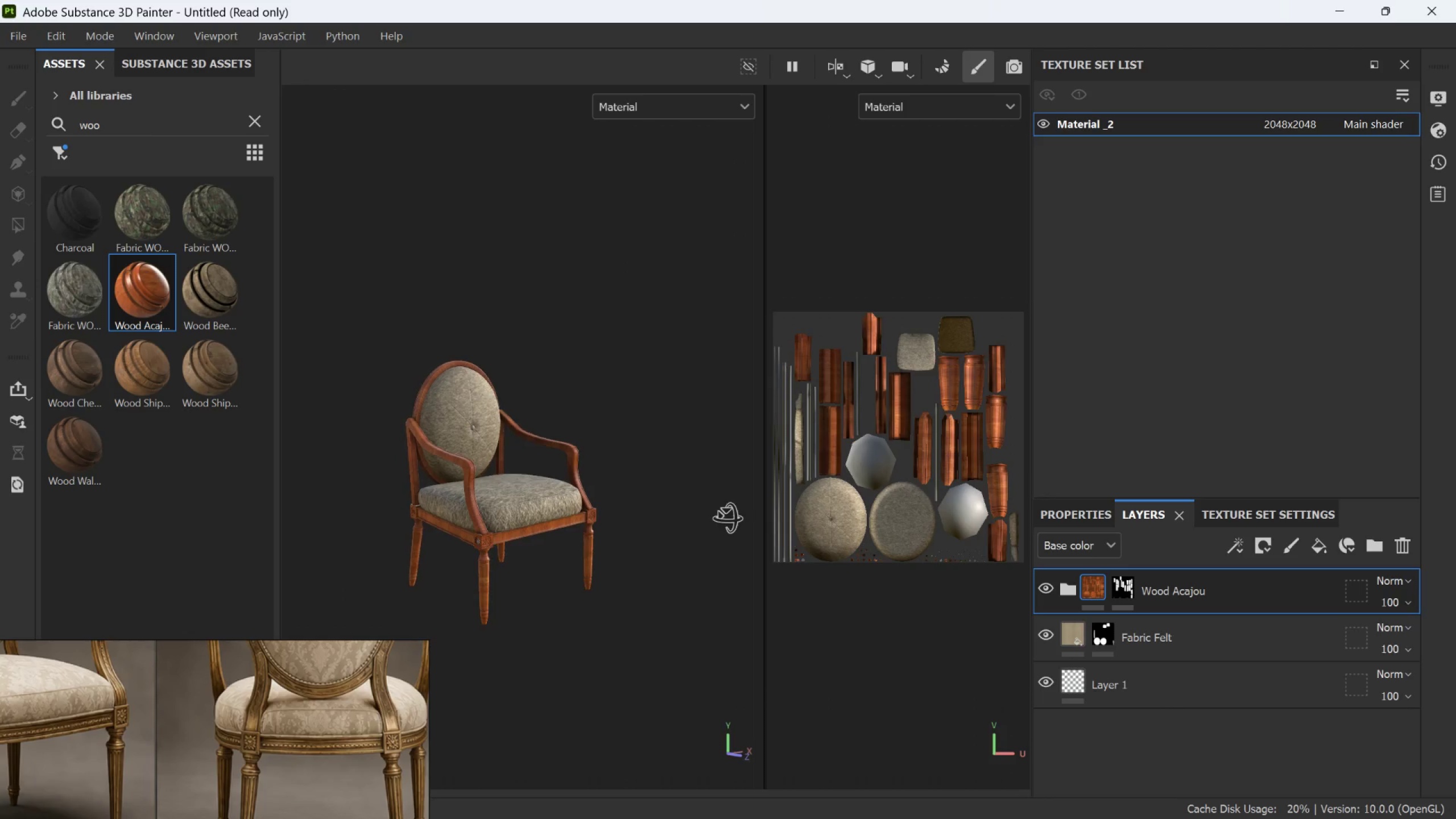 
key(Alt+AltLeft)
 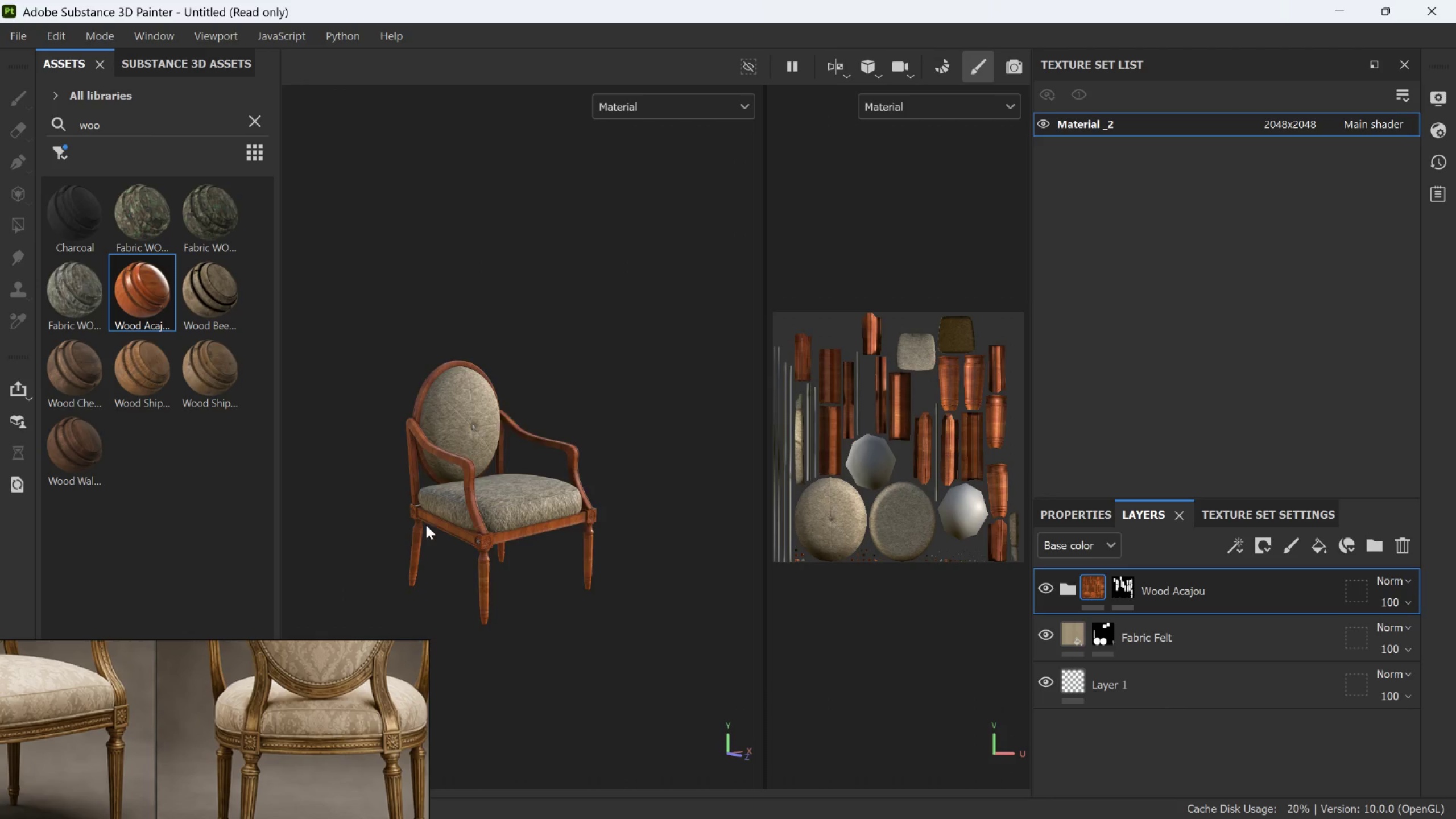 
scroll: coordinate [536, 566], scroll_direction: up, amount: 14.0
 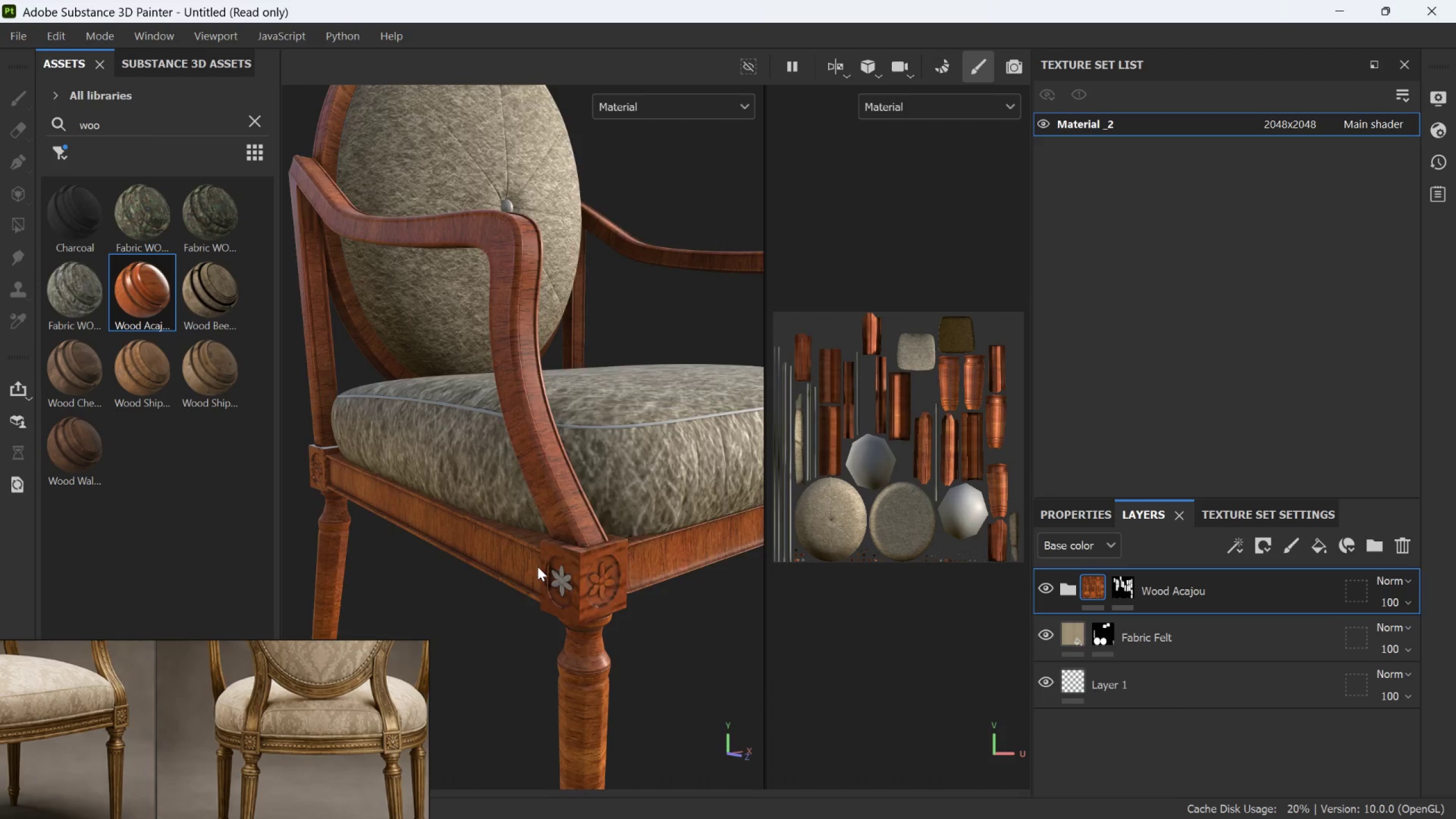 
hold_key(key=AltLeft, duration=1.2)
left_click([489, 605])
 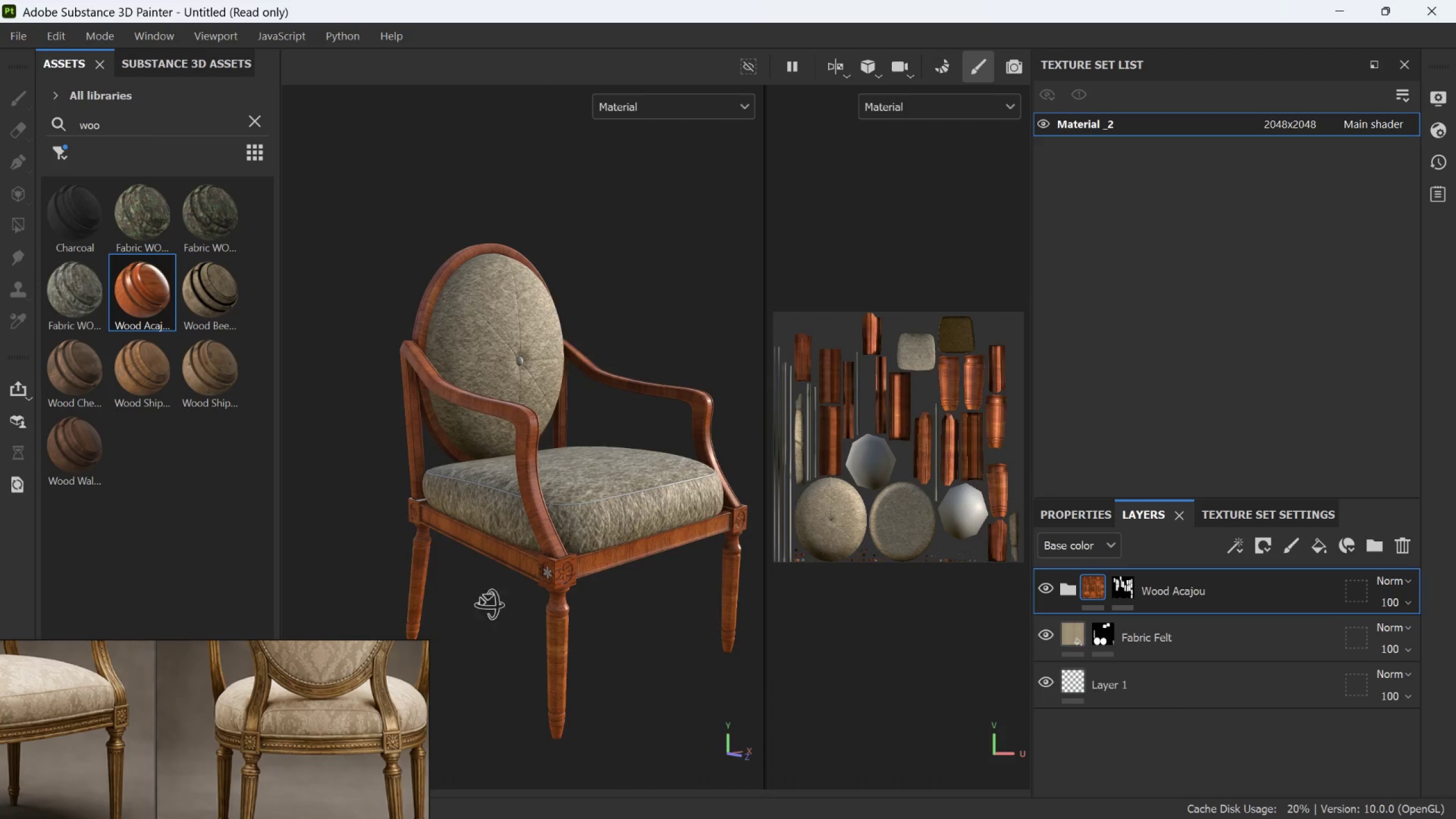 
left_click_drag(start_coordinate=[489, 605], to_coordinate=[760, 560])
 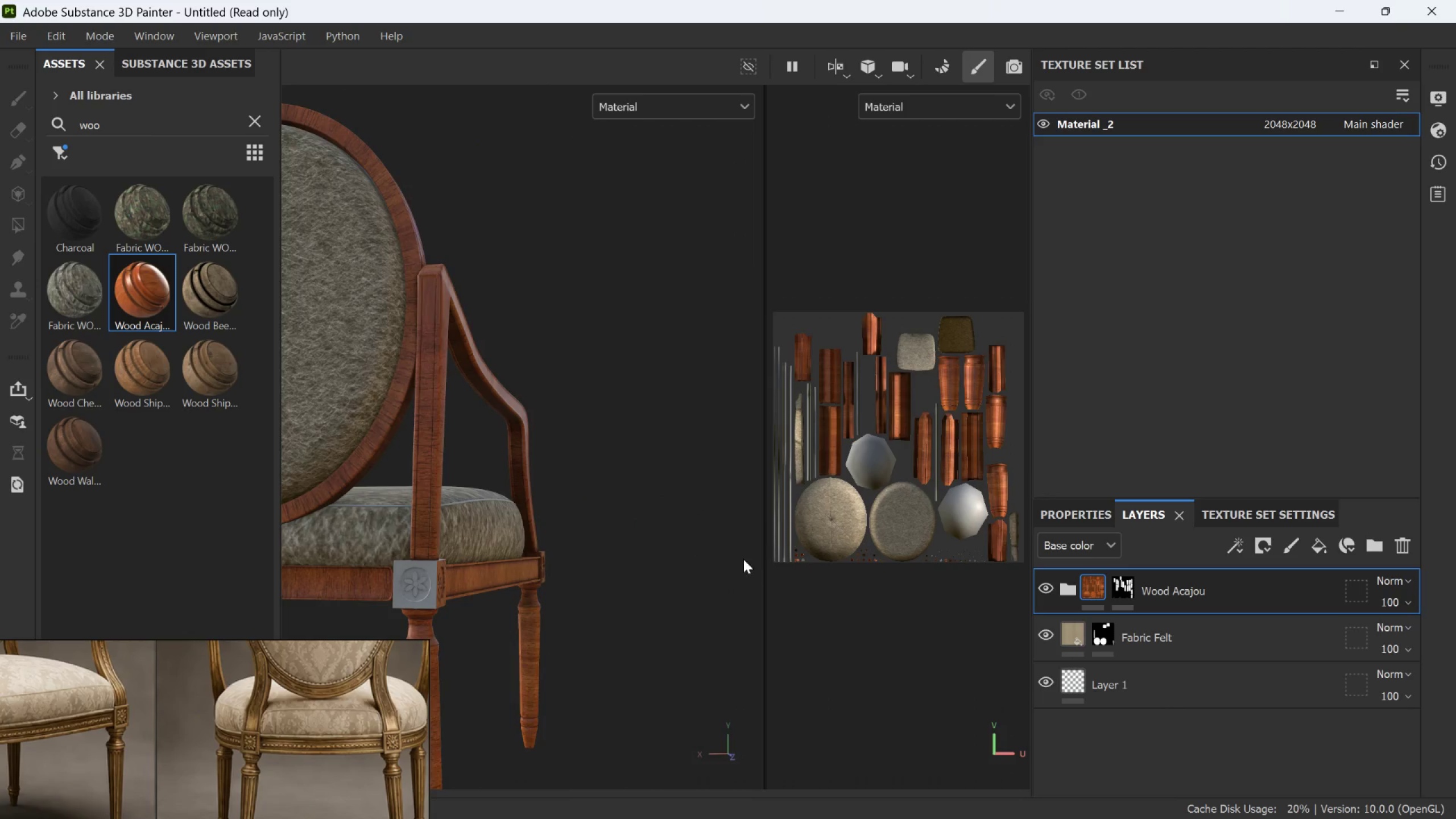 
scroll: coordinate [508, 583], scroll_direction: down, amount: 9.0
 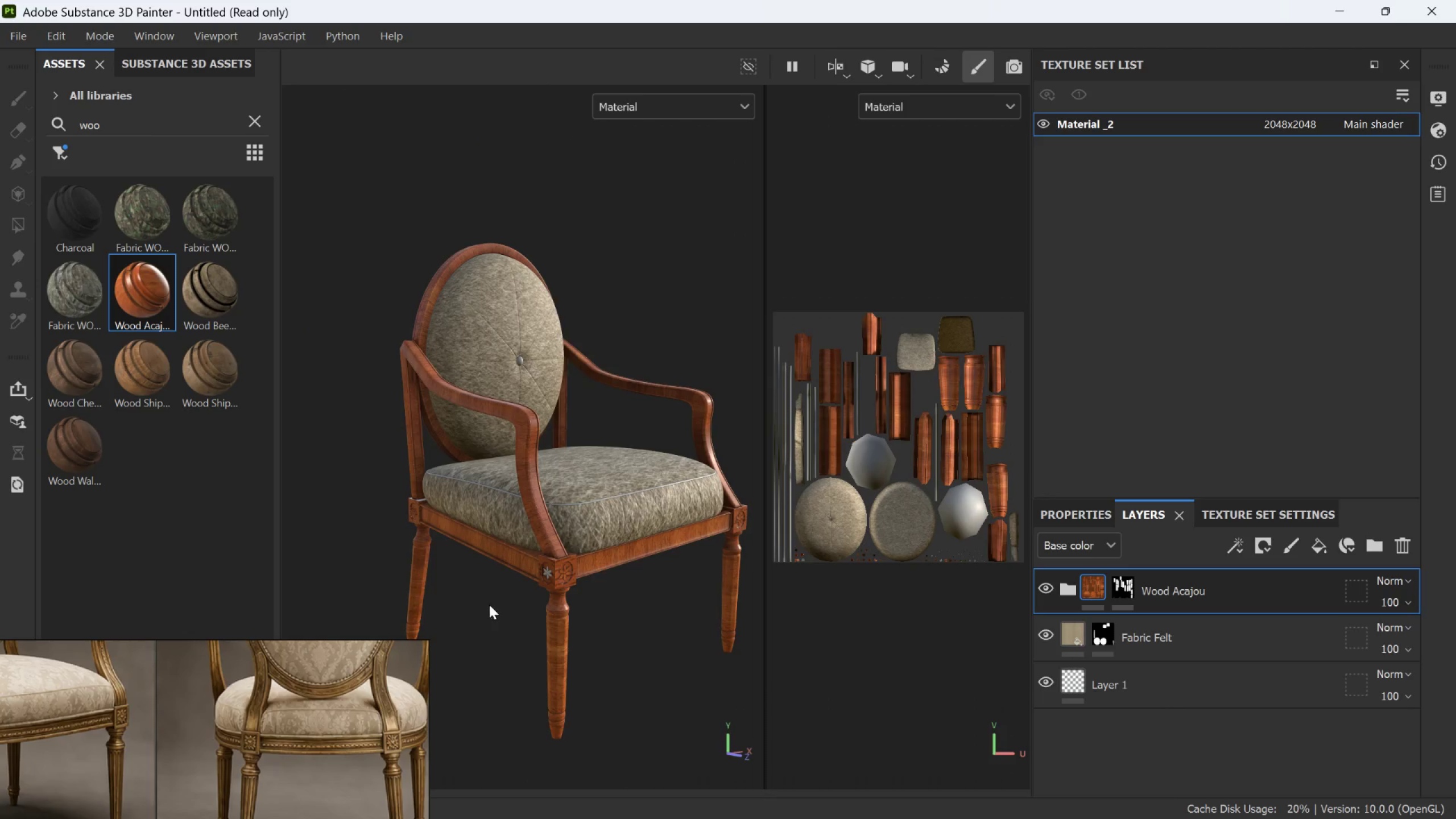 
hold_key(key=AltLeft, duration=8.88)
left_click([1130, 588])
 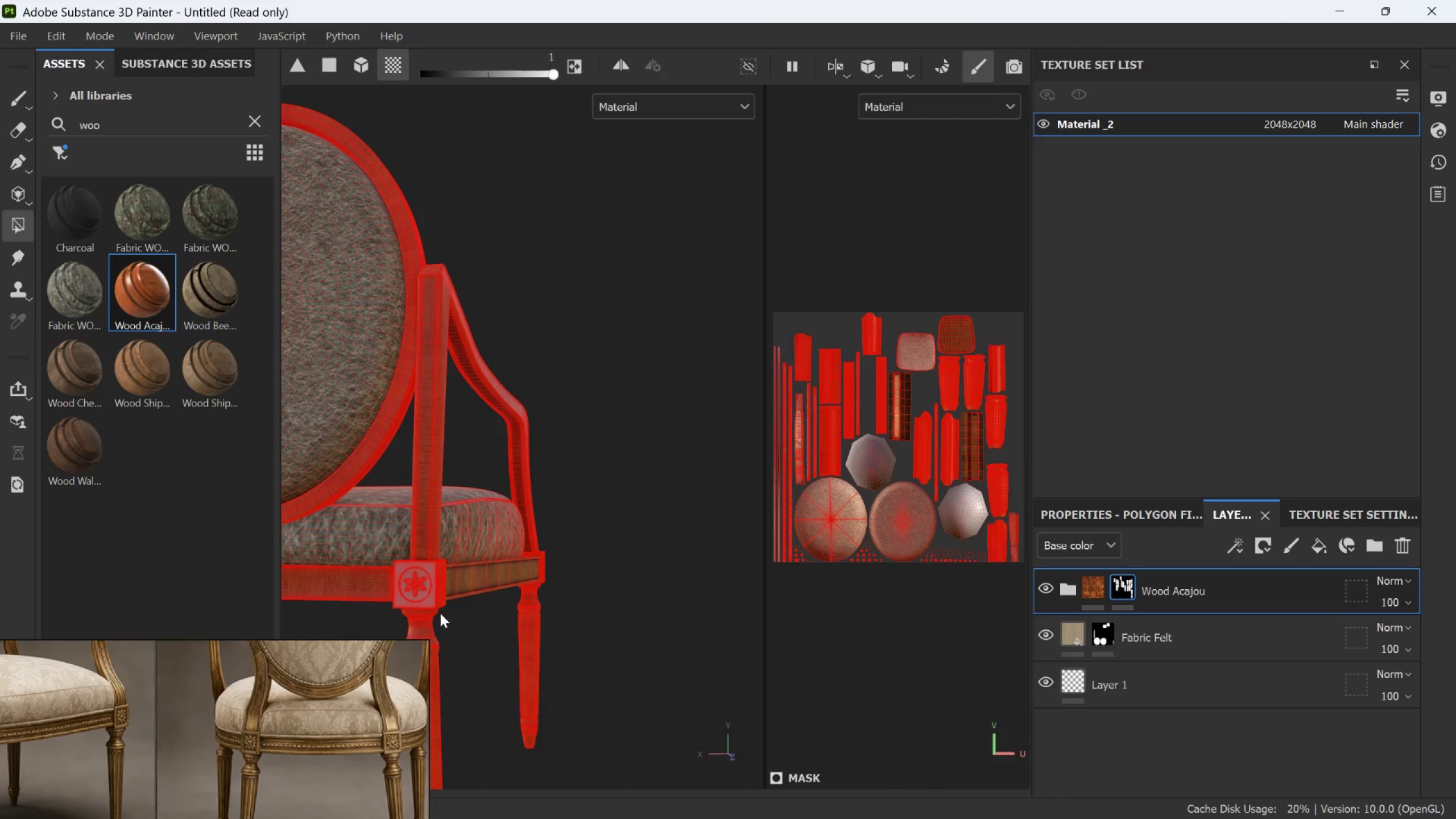 
left_click([429, 597])
 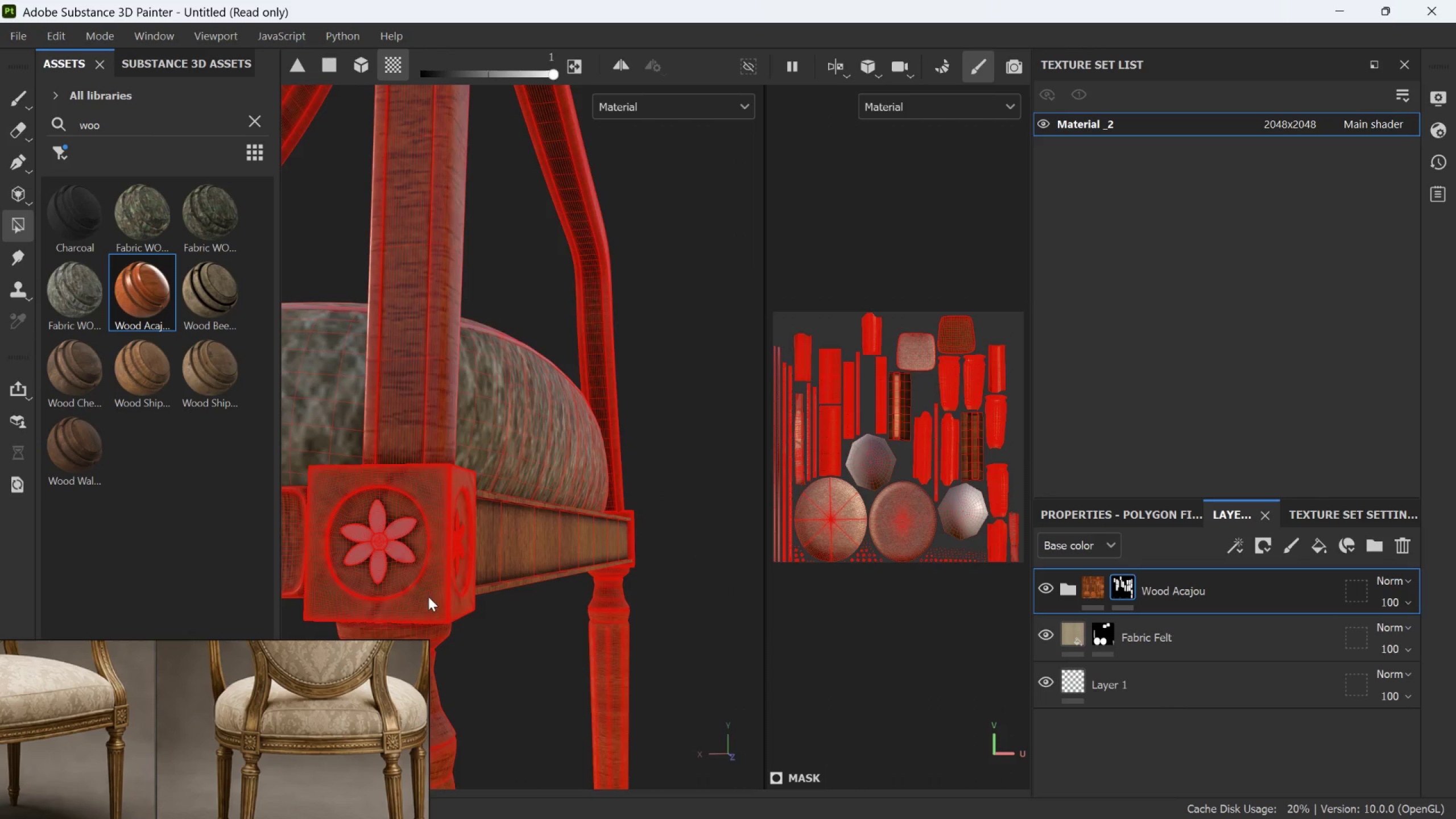 
scroll: coordinate [361, 563], scroll_direction: up, amount: 16.0
 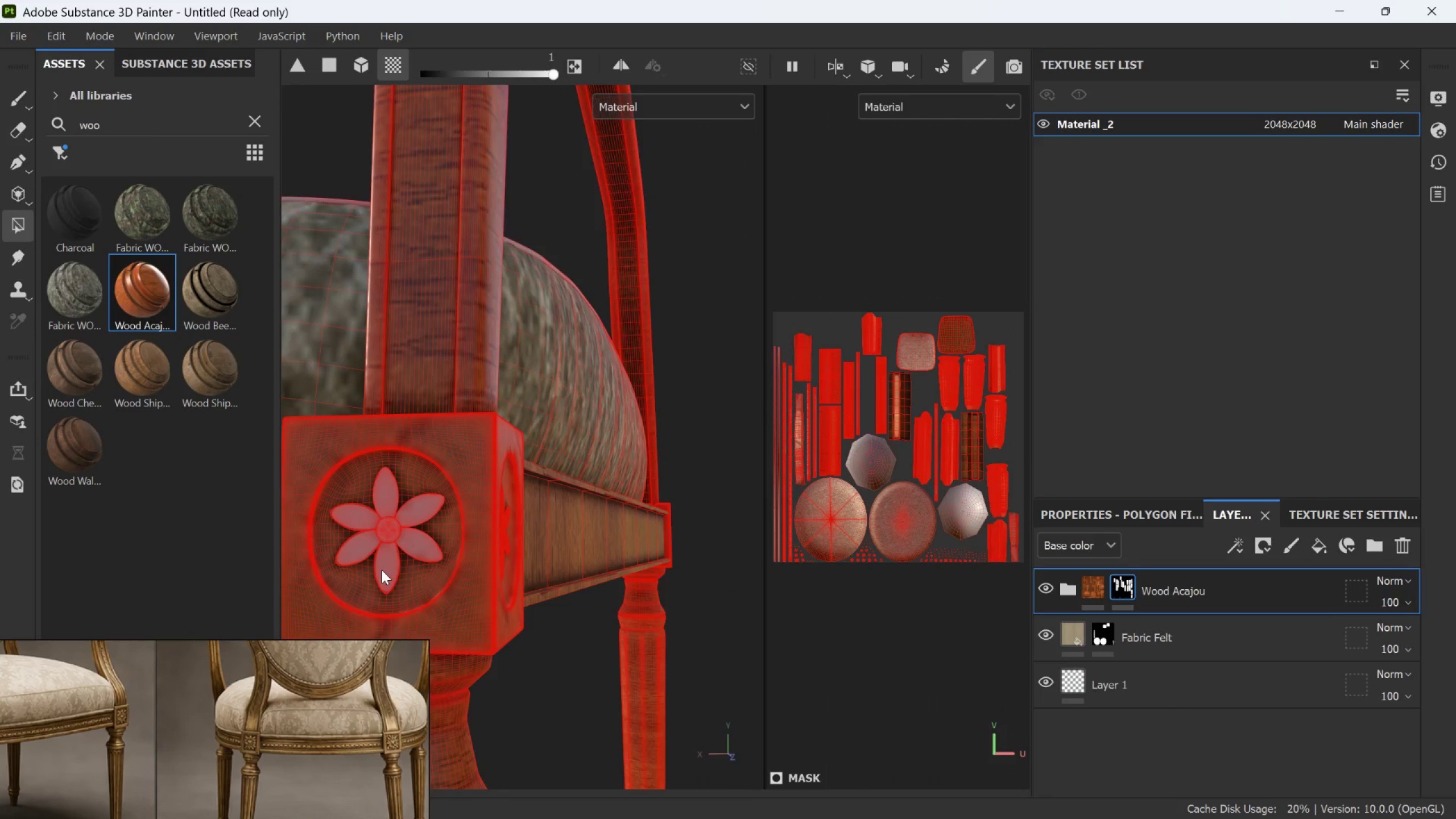 
left_click([382, 570])
 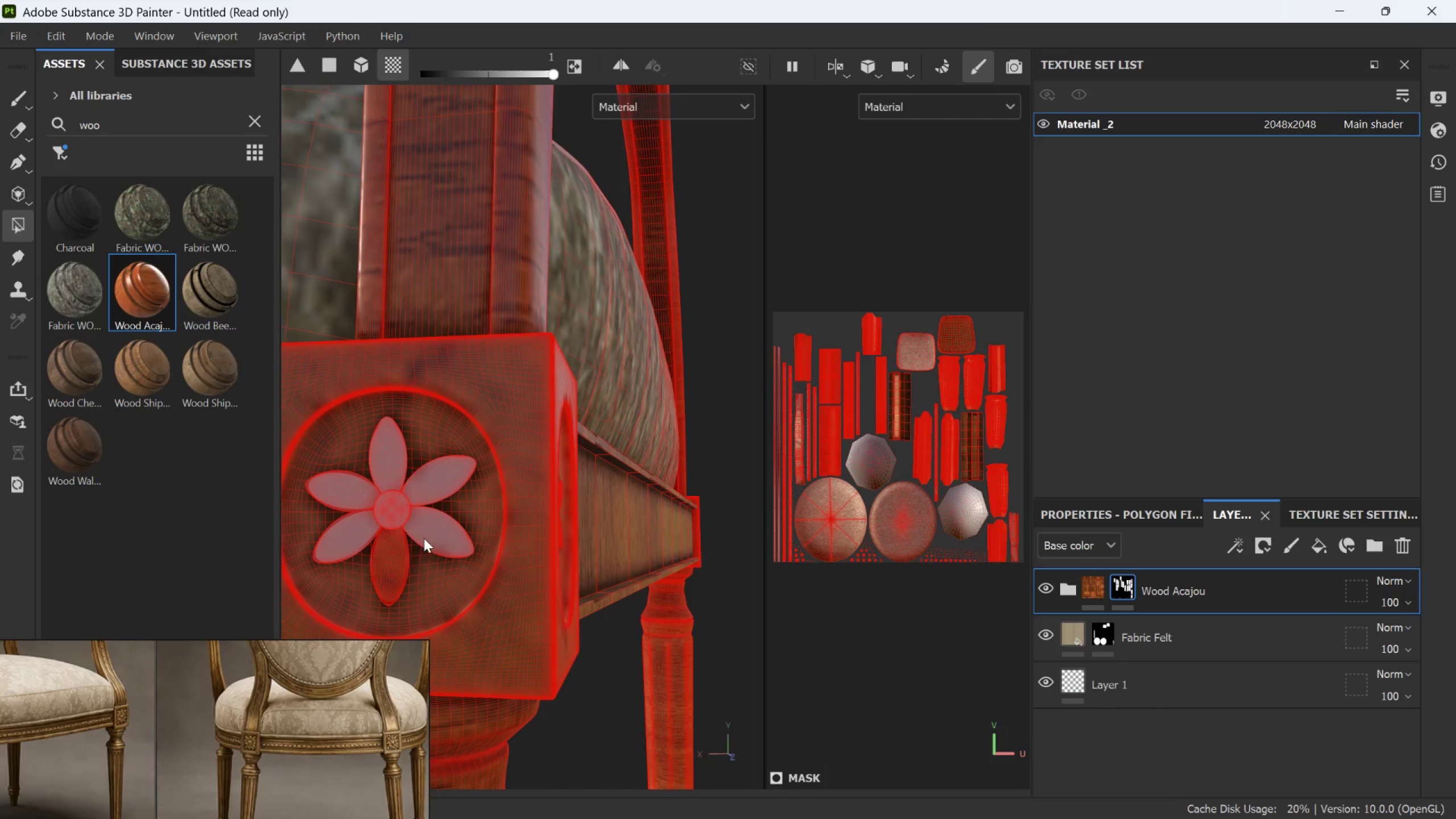 
scroll: coordinate [382, 570], scroll_direction: up, amount: 4.0
 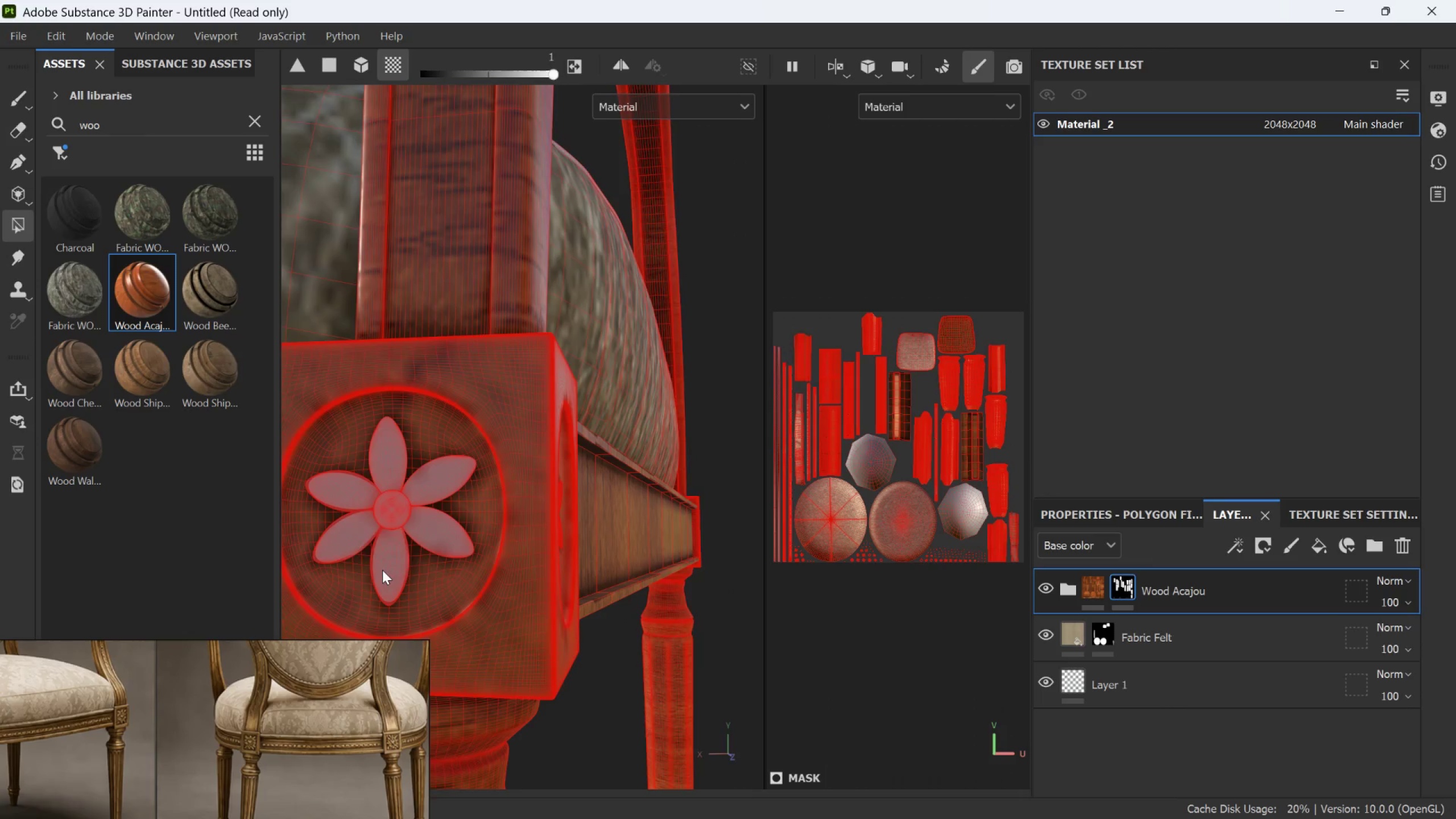 
double_click([425, 537])
 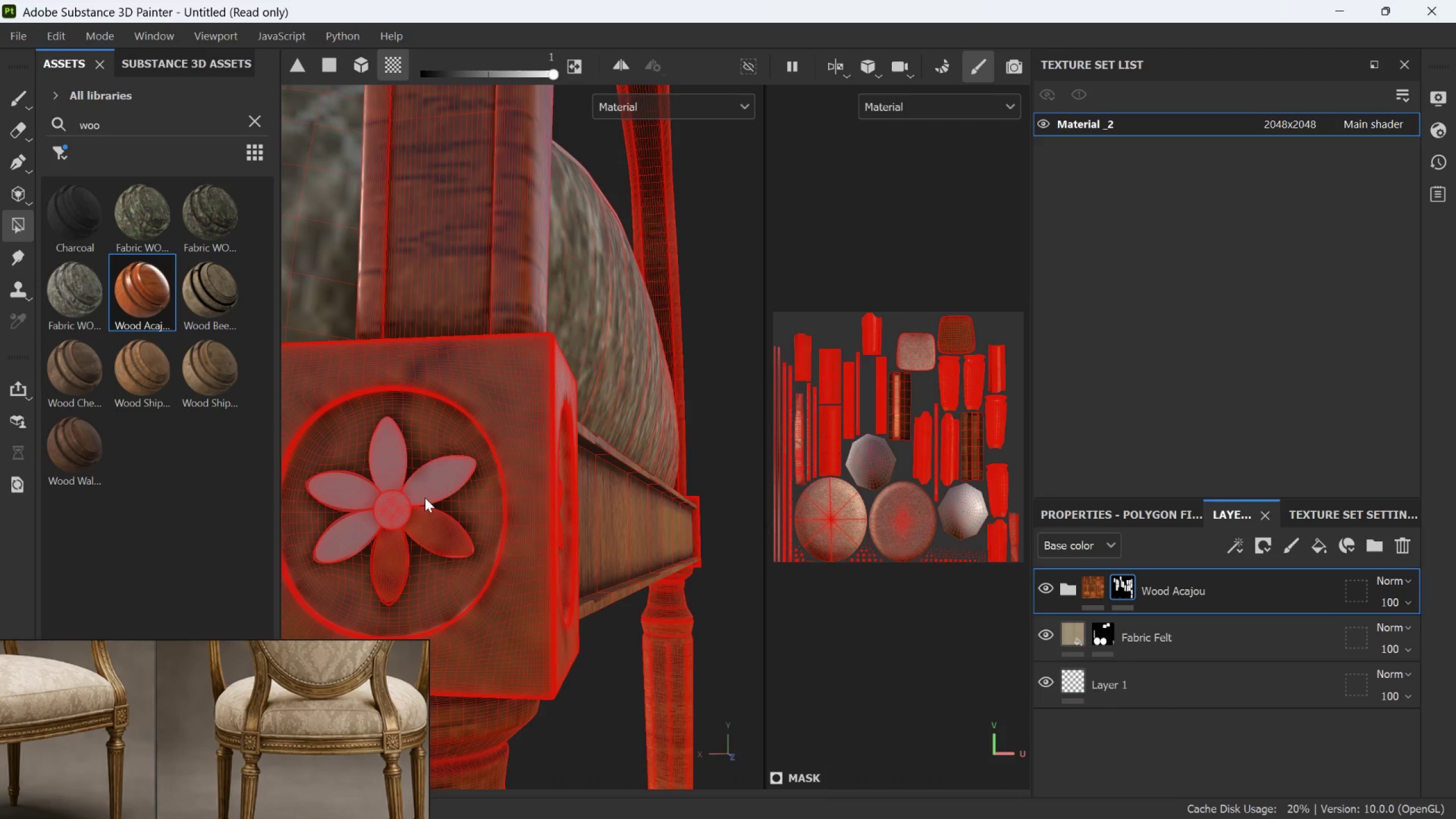 
triple_click([424, 489])
 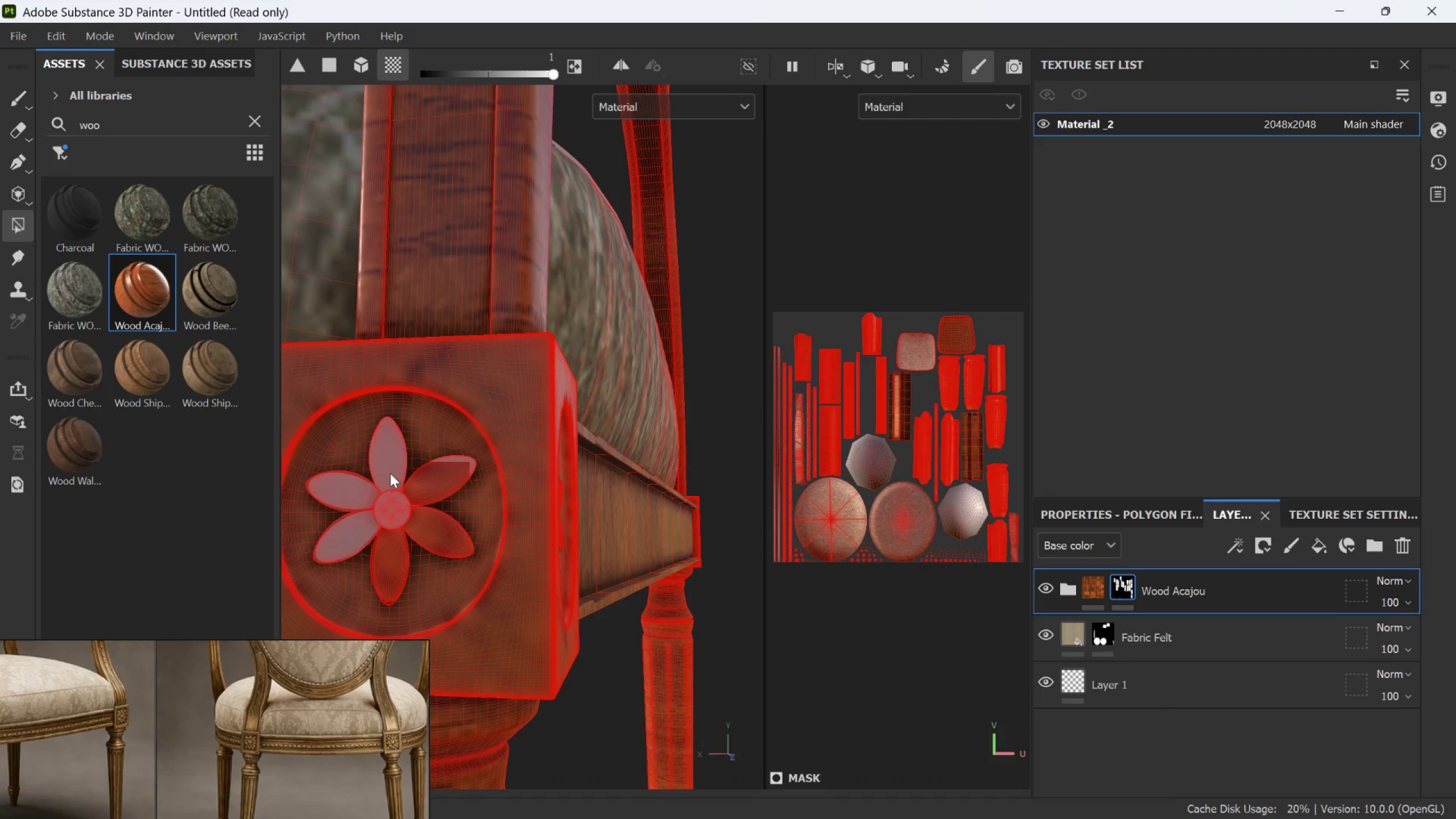 
left_click([390, 473])
 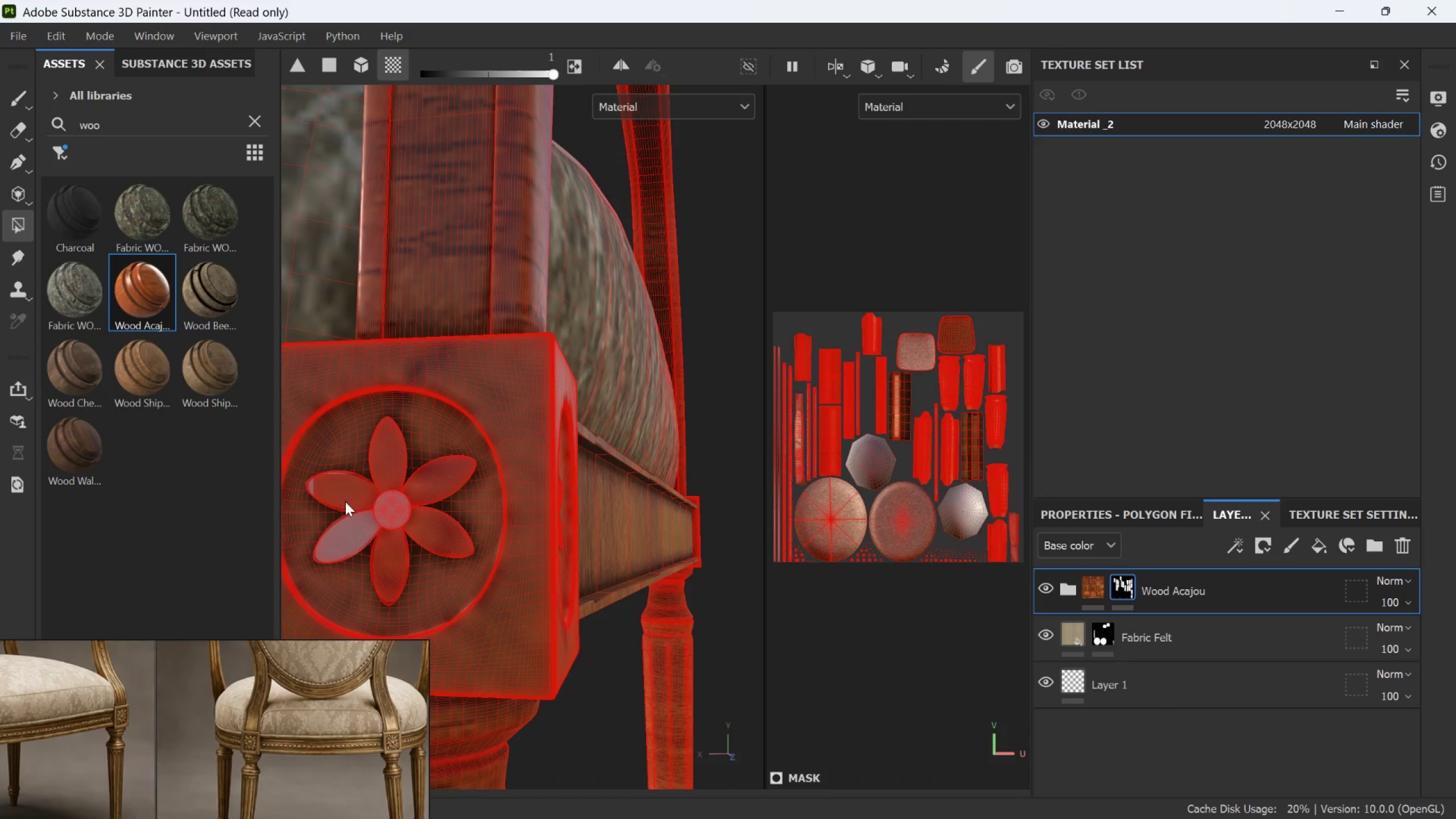 
double_click([342, 533])
 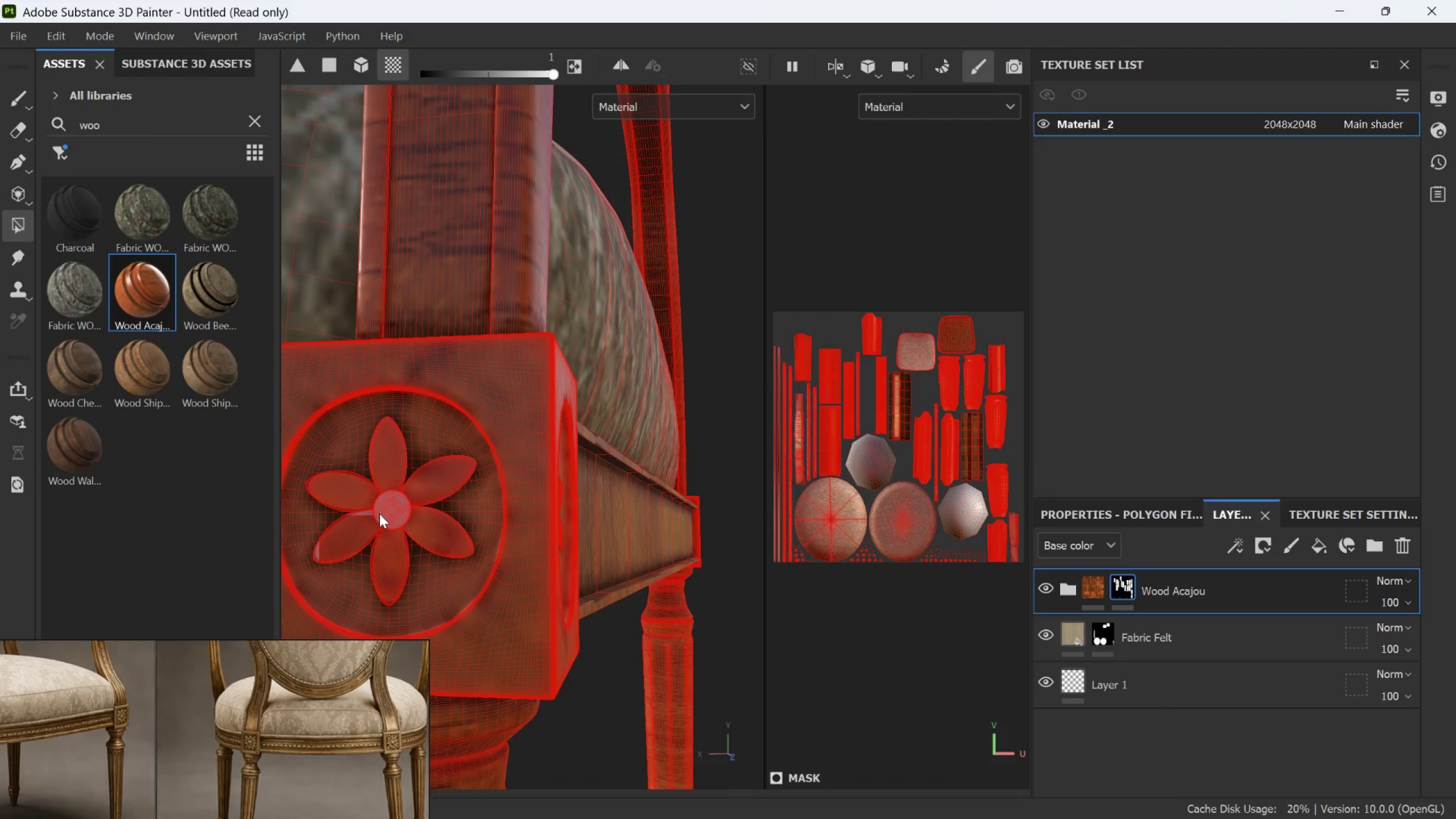 
triple_click([380, 512])
 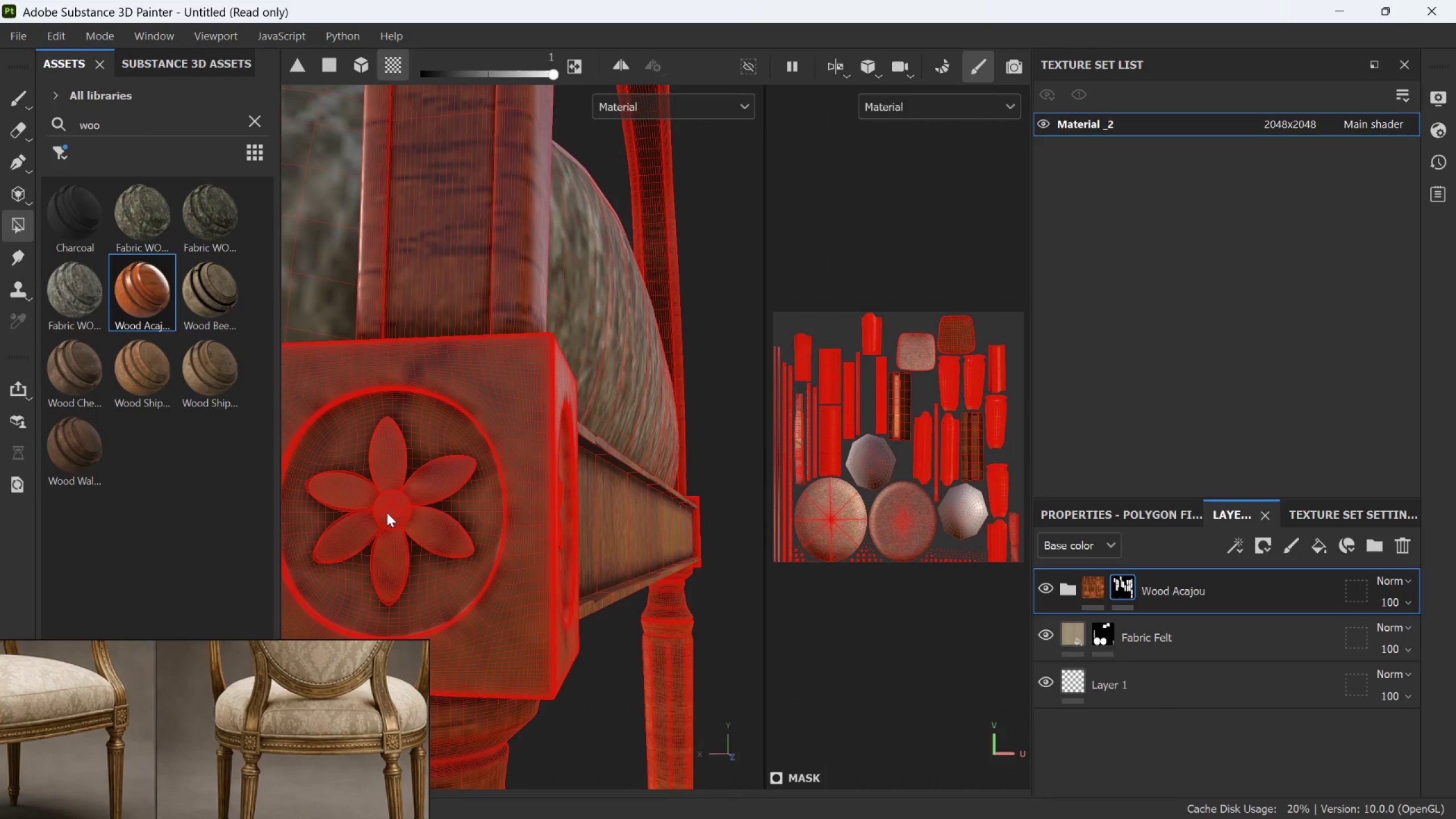 
hold_key(key=AltLeft, duration=0.8)
left_click_drag(start_coordinate=[391, 515], to_coordinate=[230, 648])
 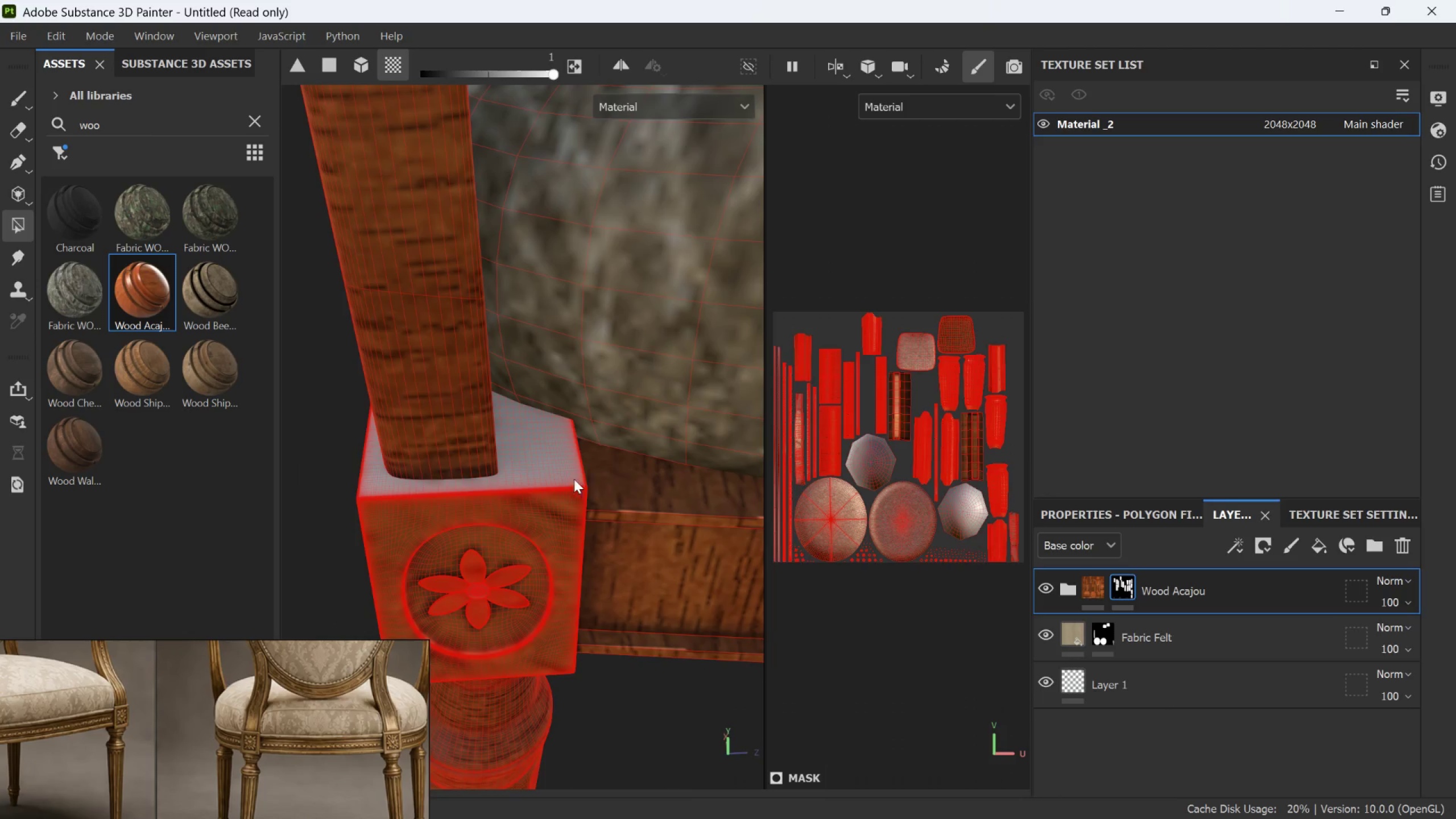 
scroll: coordinate [391, 515], scroll_direction: down, amount: 4.0
 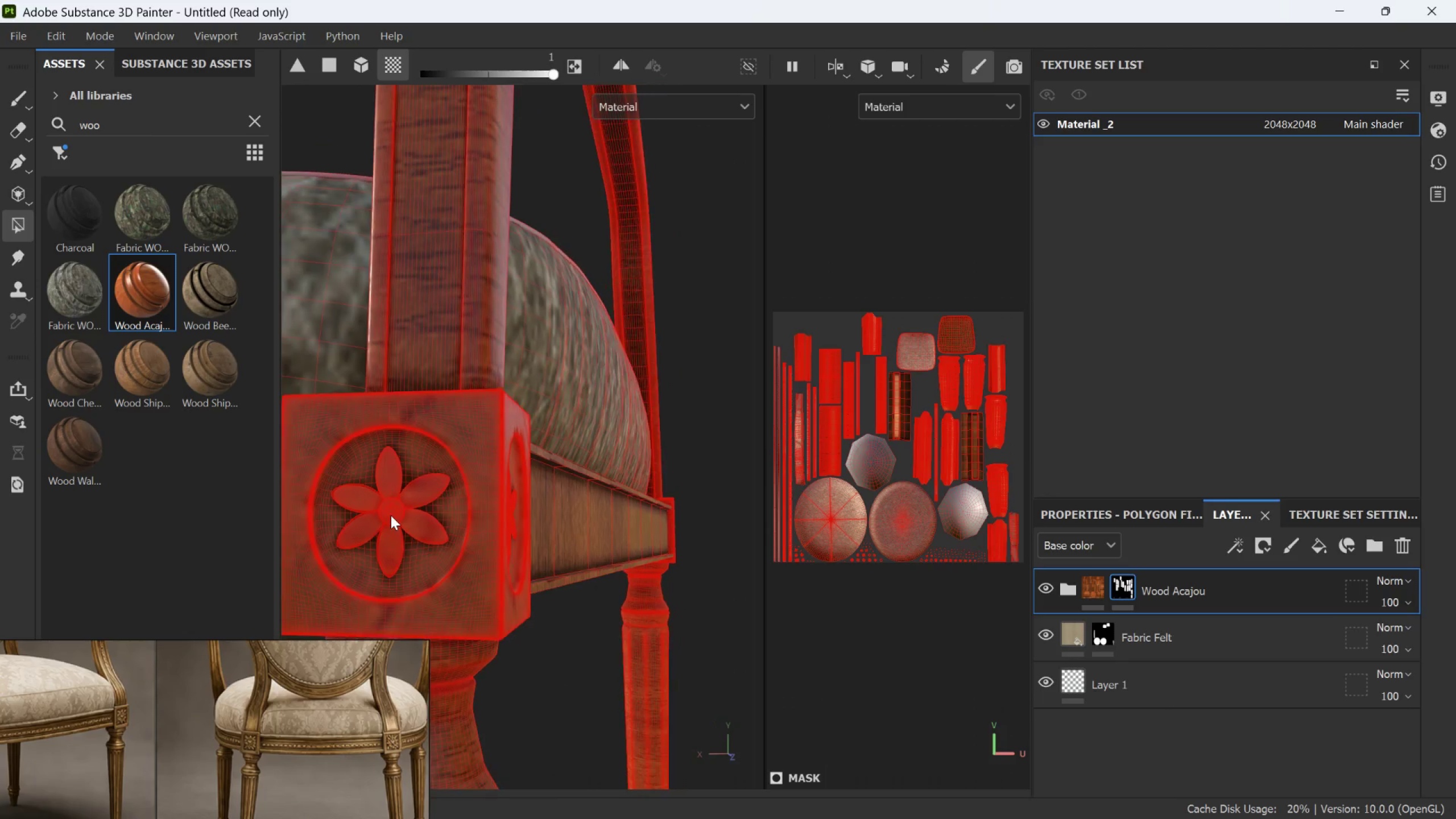 
left_click([566, 472])
 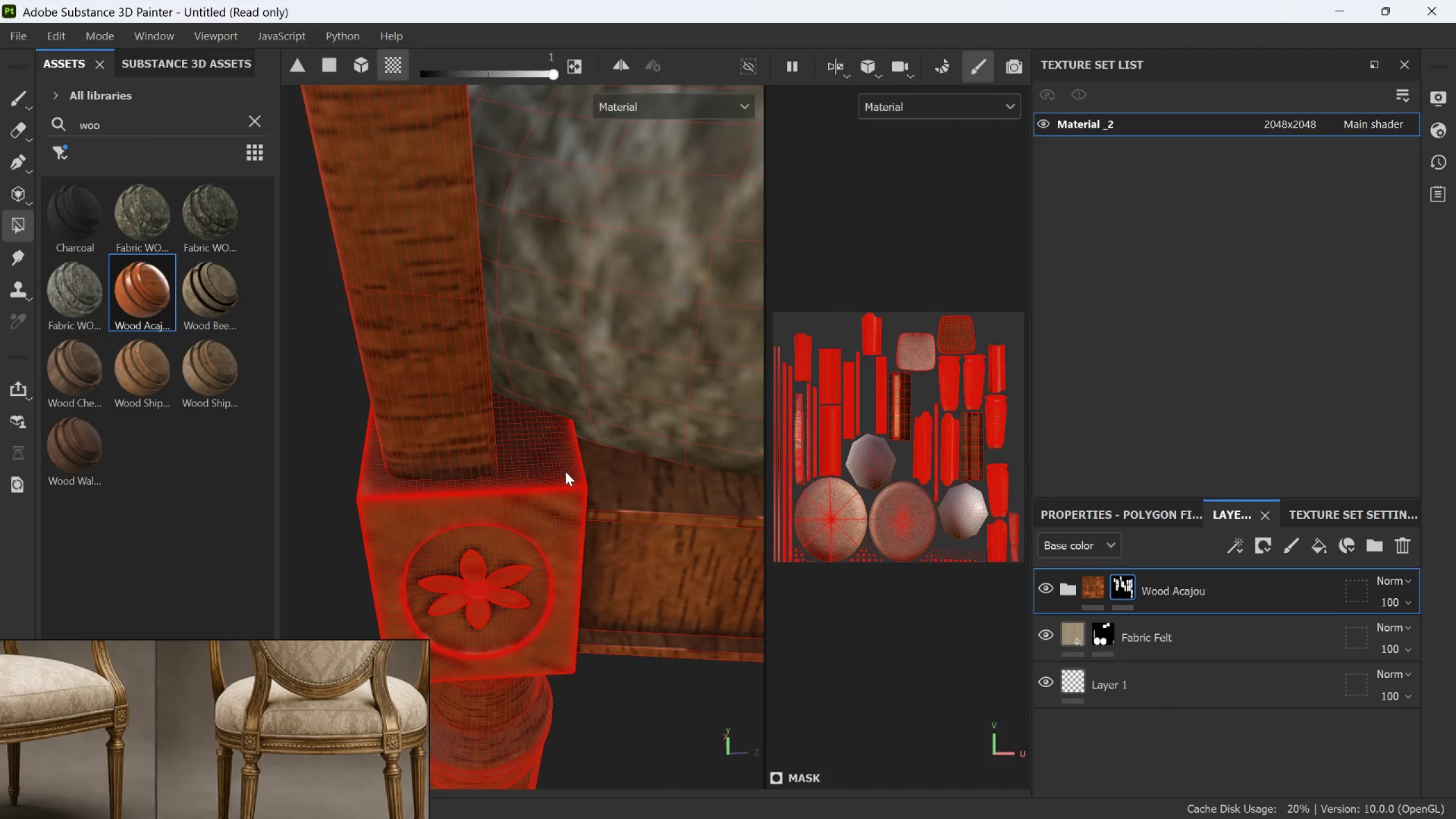 
hold_key(key=AltLeft, duration=0.61)
left_click_drag(start_coordinate=[573, 565], to_coordinate=[384, 569])
 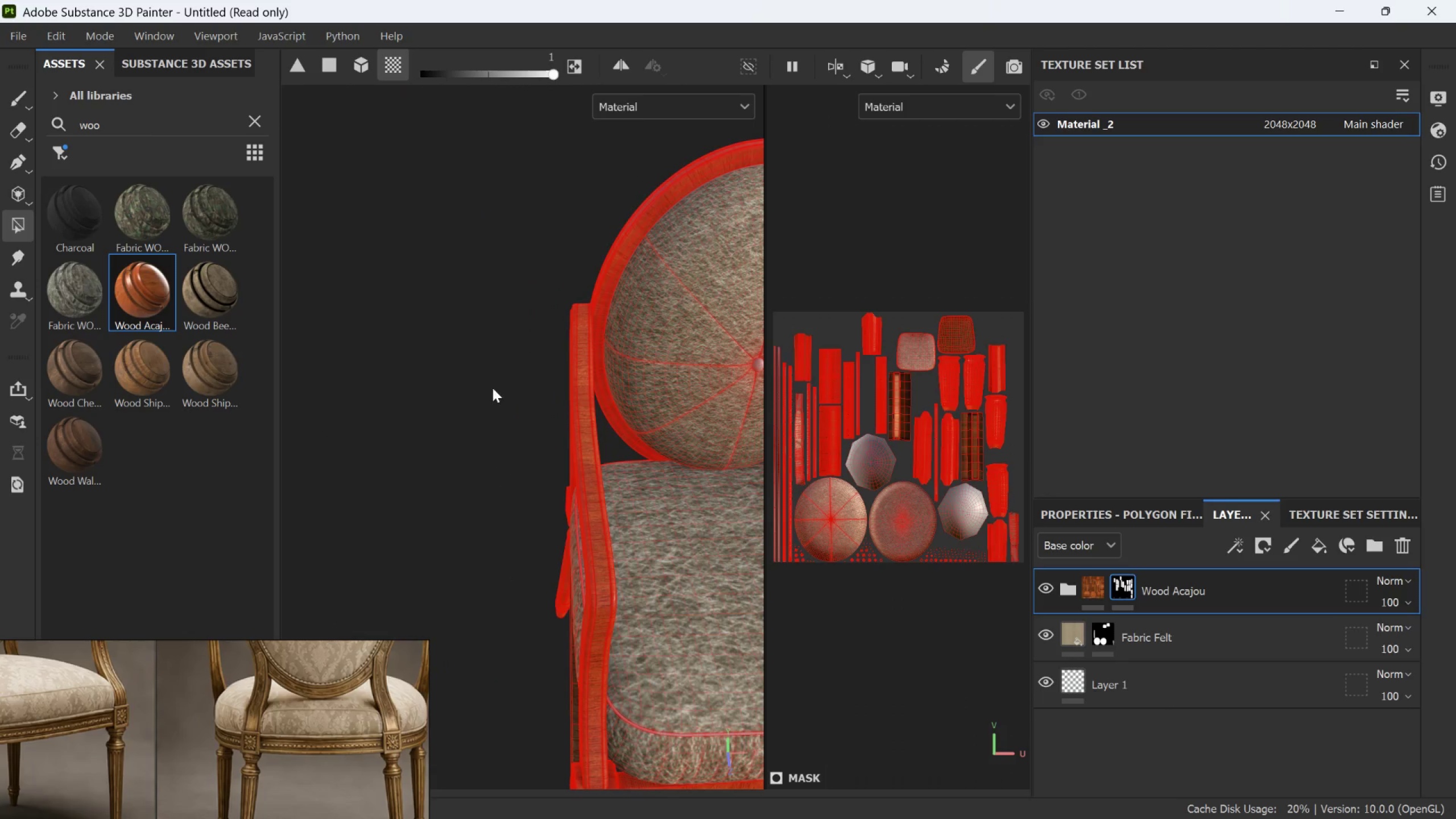 
scroll: coordinate [540, 565], scroll_direction: down, amount: 23.0
 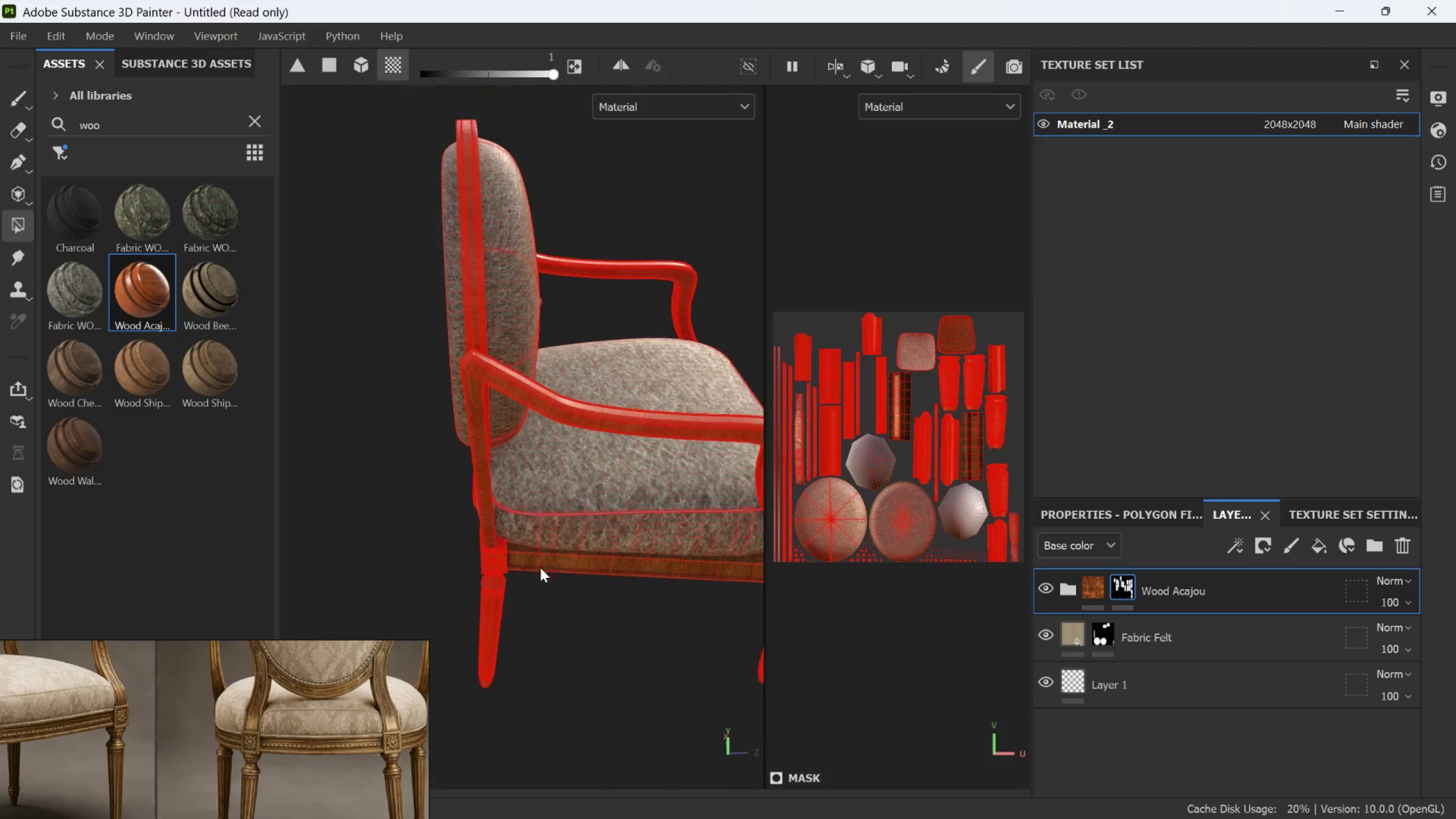 
hold_key(key=AltLeft, duration=1.25)
scroll: coordinate [572, 587], scroll_direction: down, amount: 2.0
 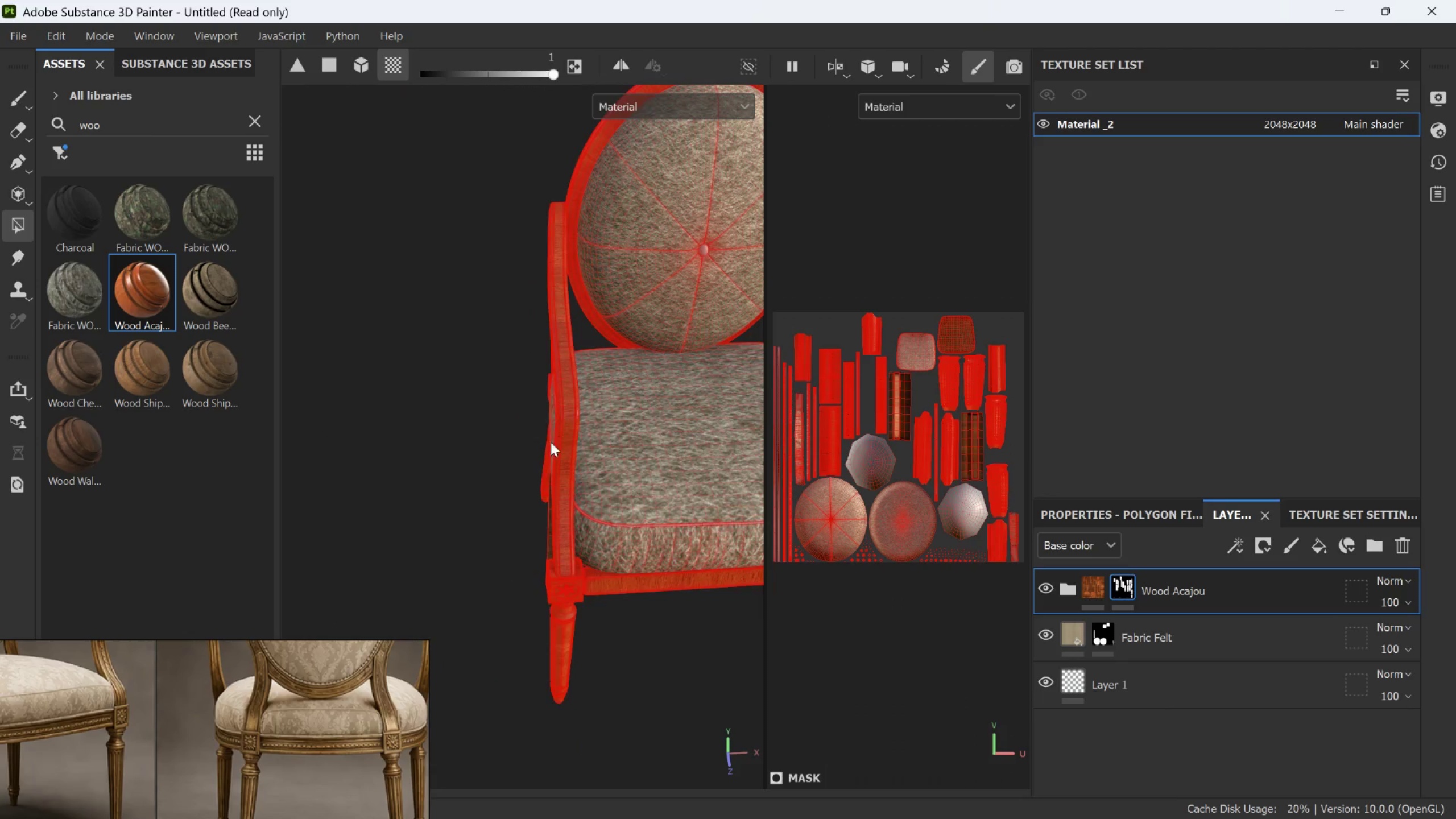 
hold_key(key=AltLeft, duration=0.66)
 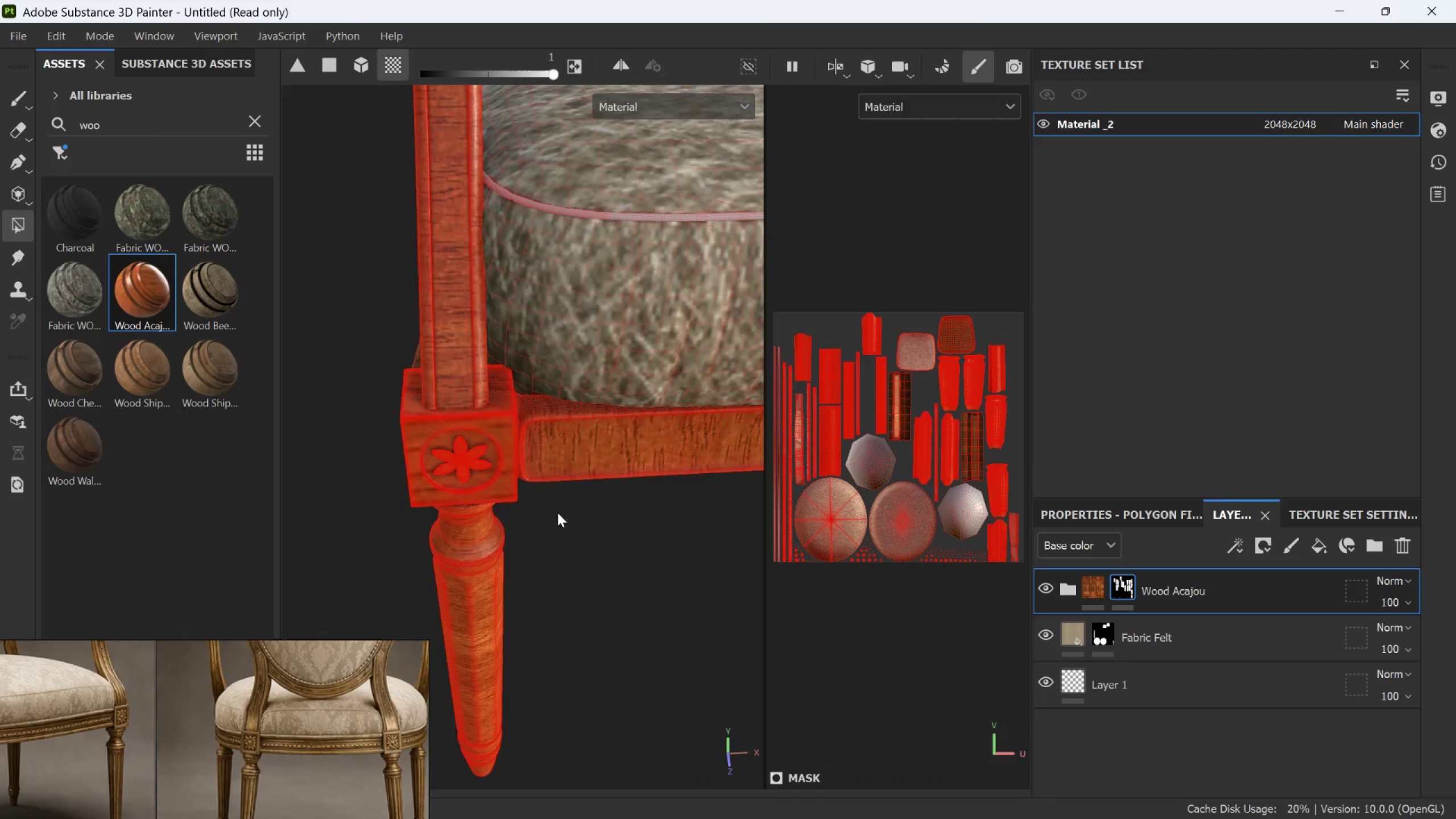 
scroll: coordinate [588, 590], scroll_direction: up, amount: 11.0
 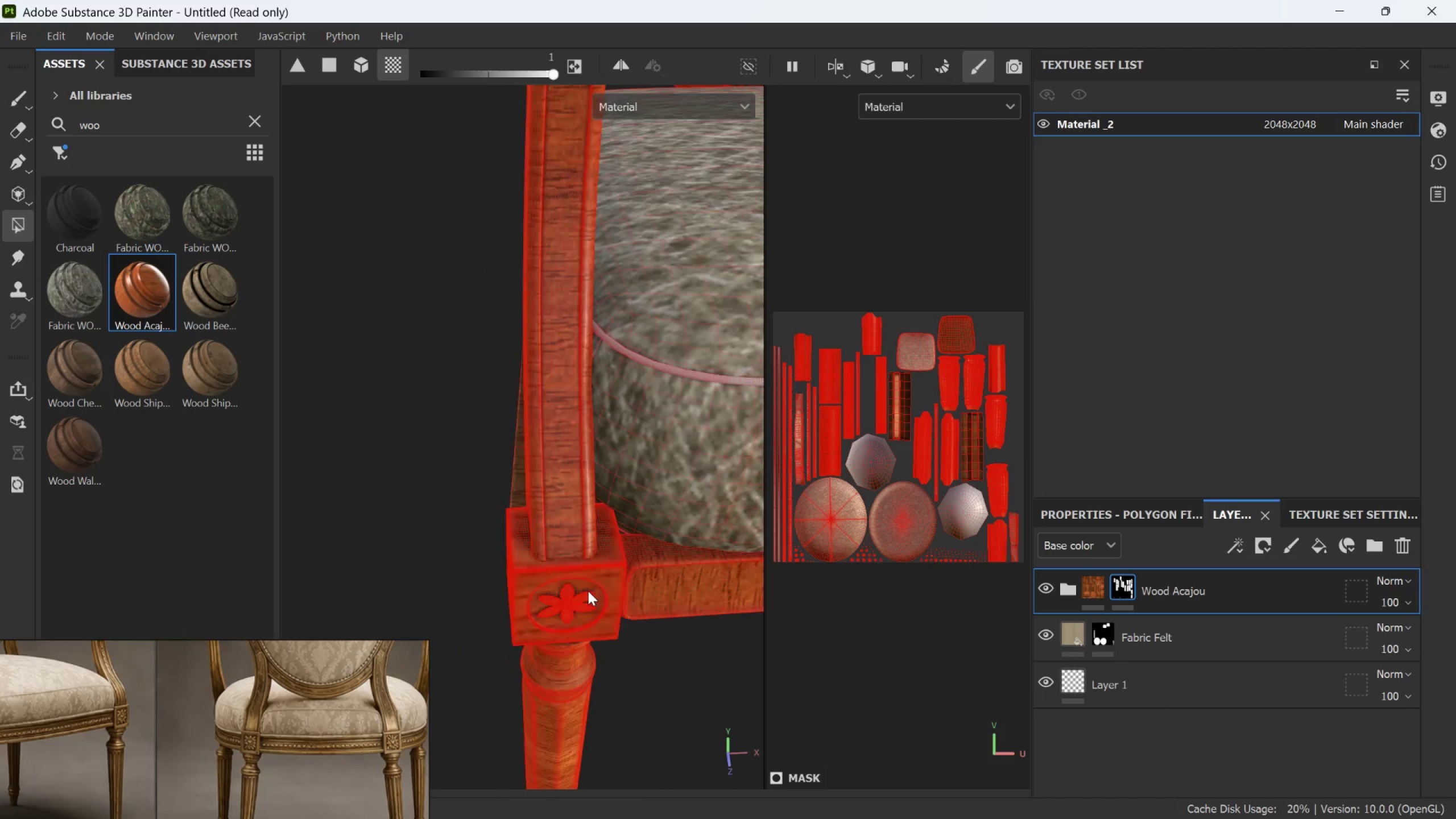 
hold_key(key=AltLeft, duration=1.5)
left_click_drag(start_coordinate=[572, 574], to_coordinate=[628, 538])
 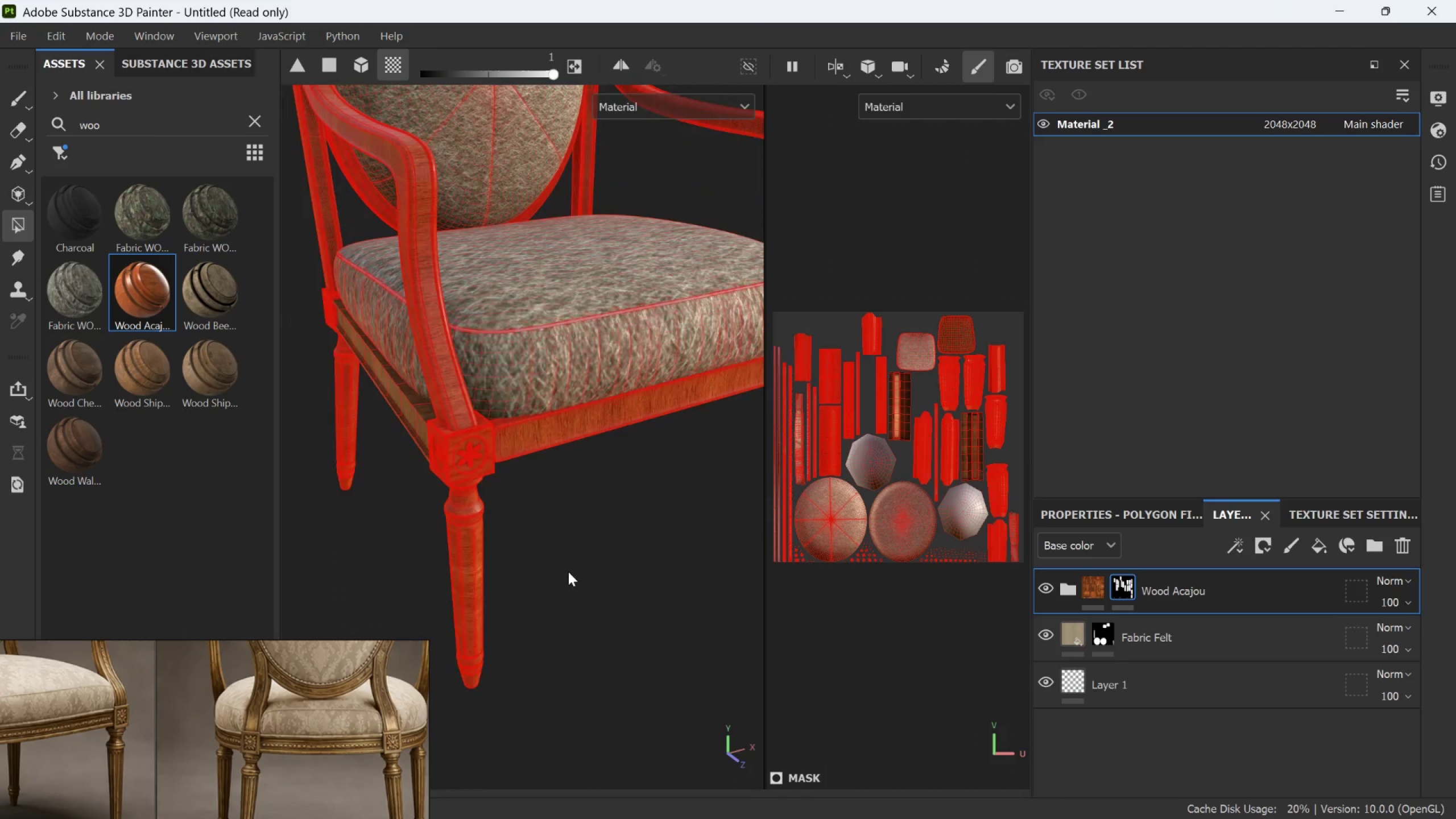 
scroll: coordinate [560, 565], scroll_direction: down, amount: 3.0
 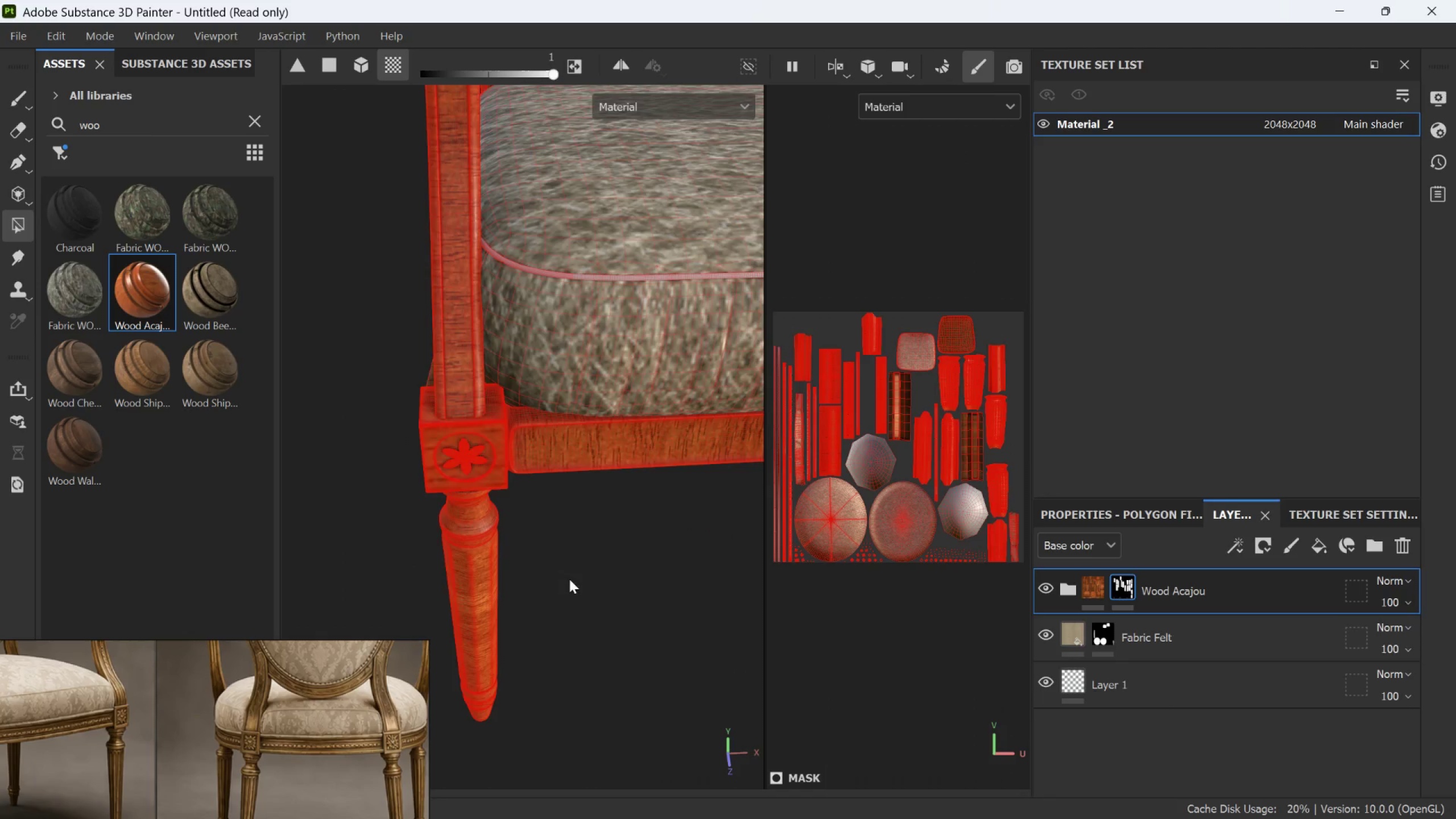 
hold_key(key=AltLeft, duration=0.8)
 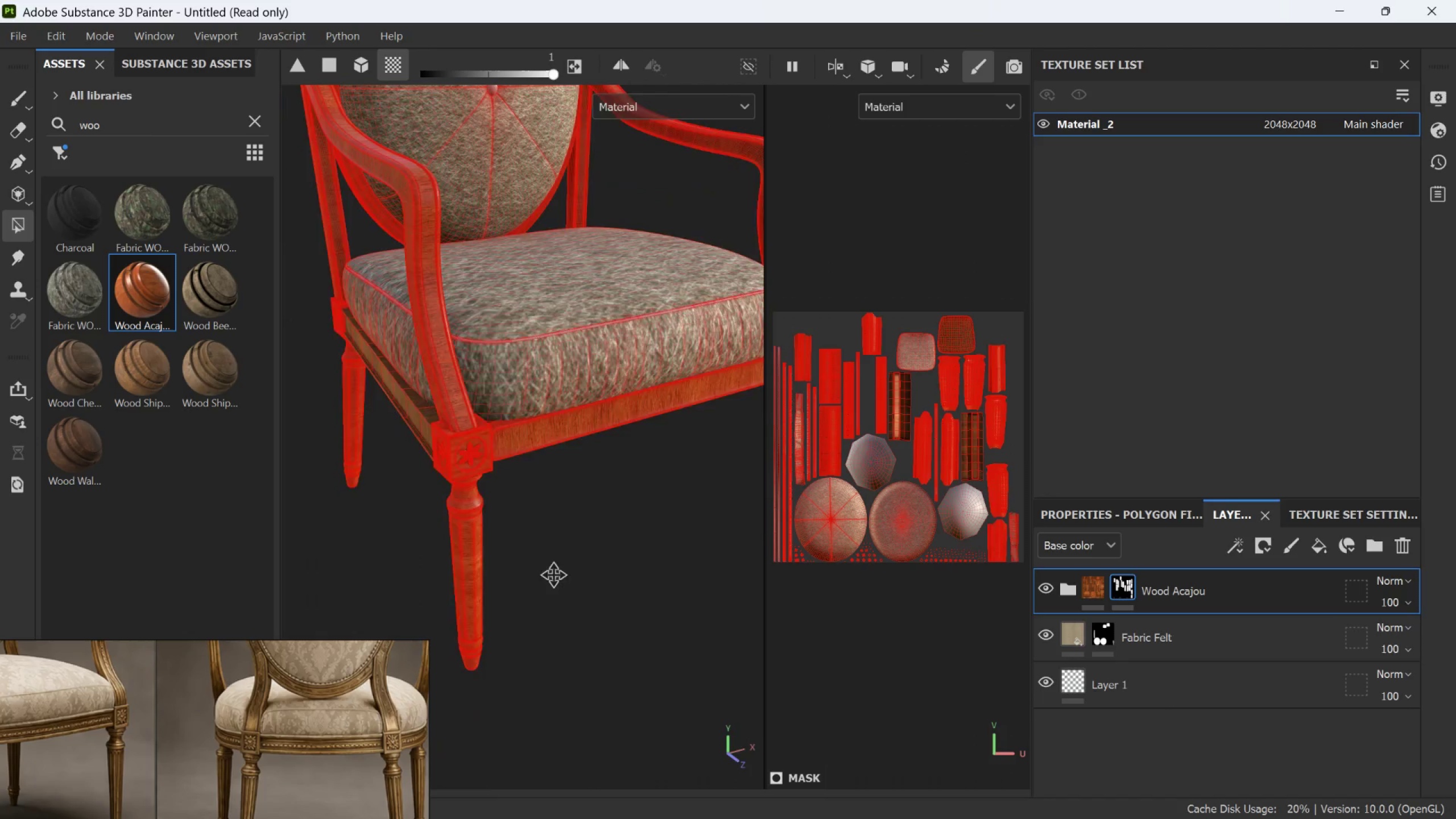 
hold_key(key=AltLeft, duration=0.97)
scroll: coordinate [554, 574], scroll_direction: down, amount: 7.0
 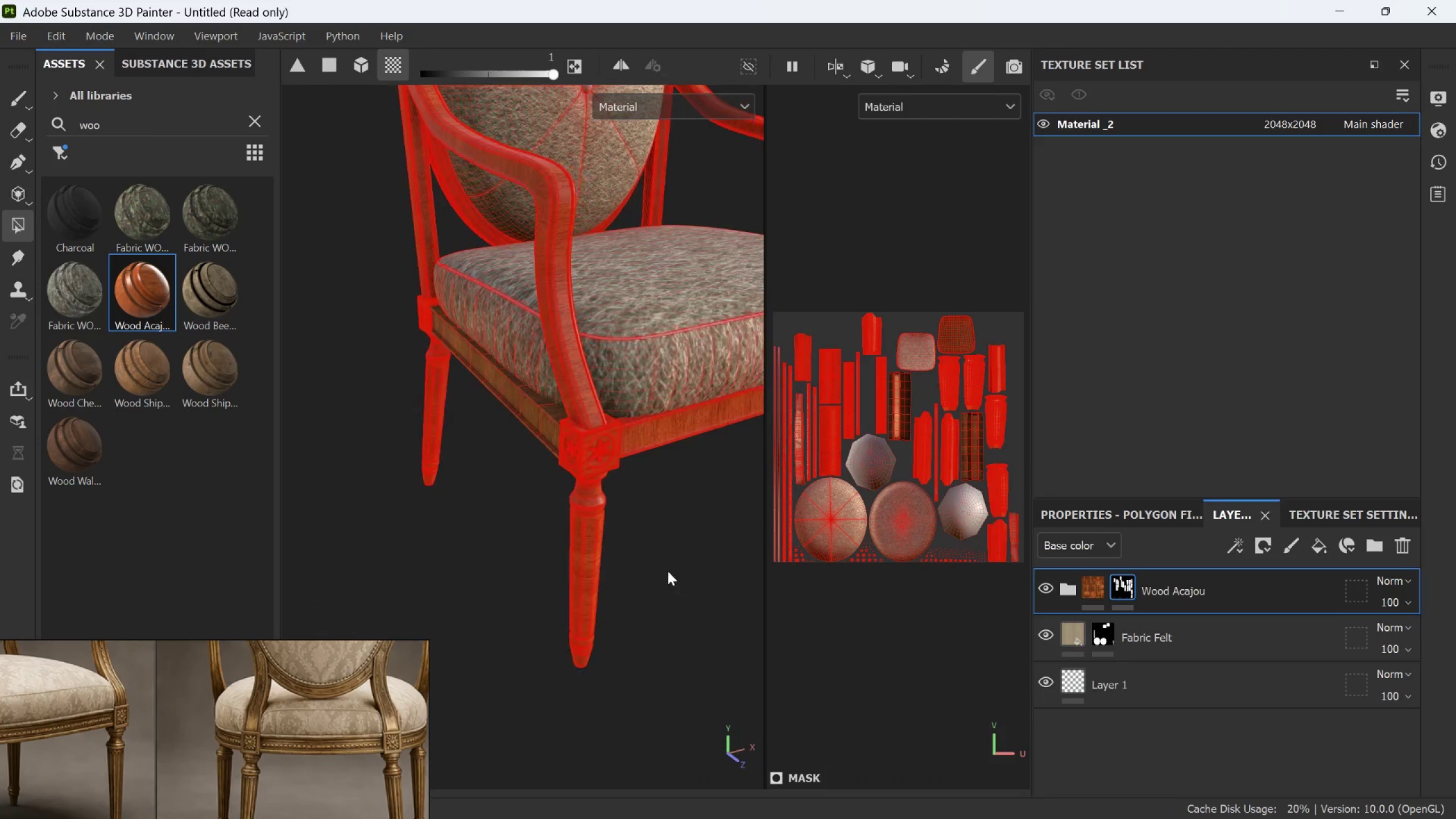 
hold_key(key=AltLeft, duration=1.12)
left_click_drag(start_coordinate=[446, 542], to_coordinate=[764, 479])
 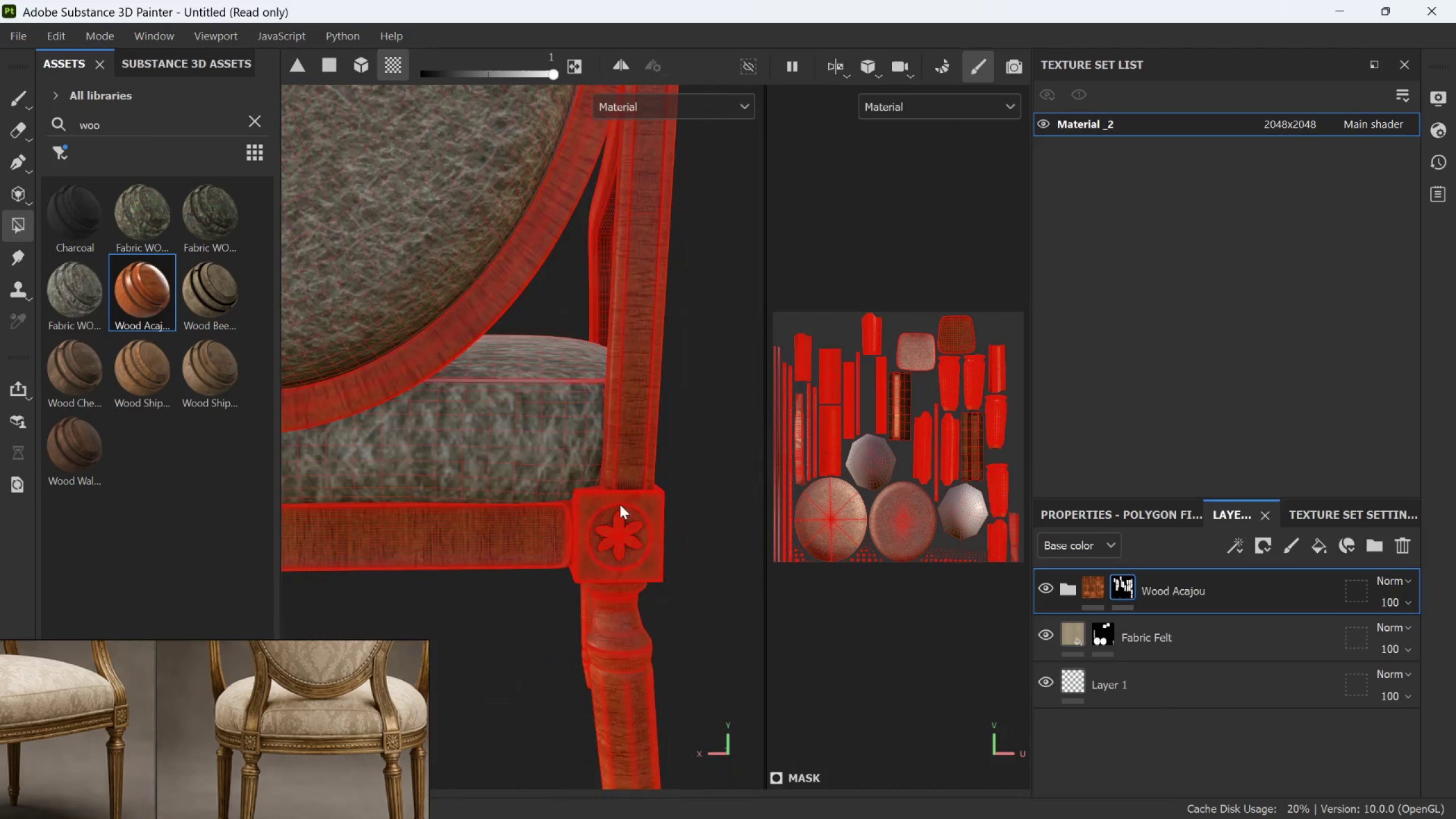 
scroll: coordinate [485, 528], scroll_direction: down, amount: 2.0
 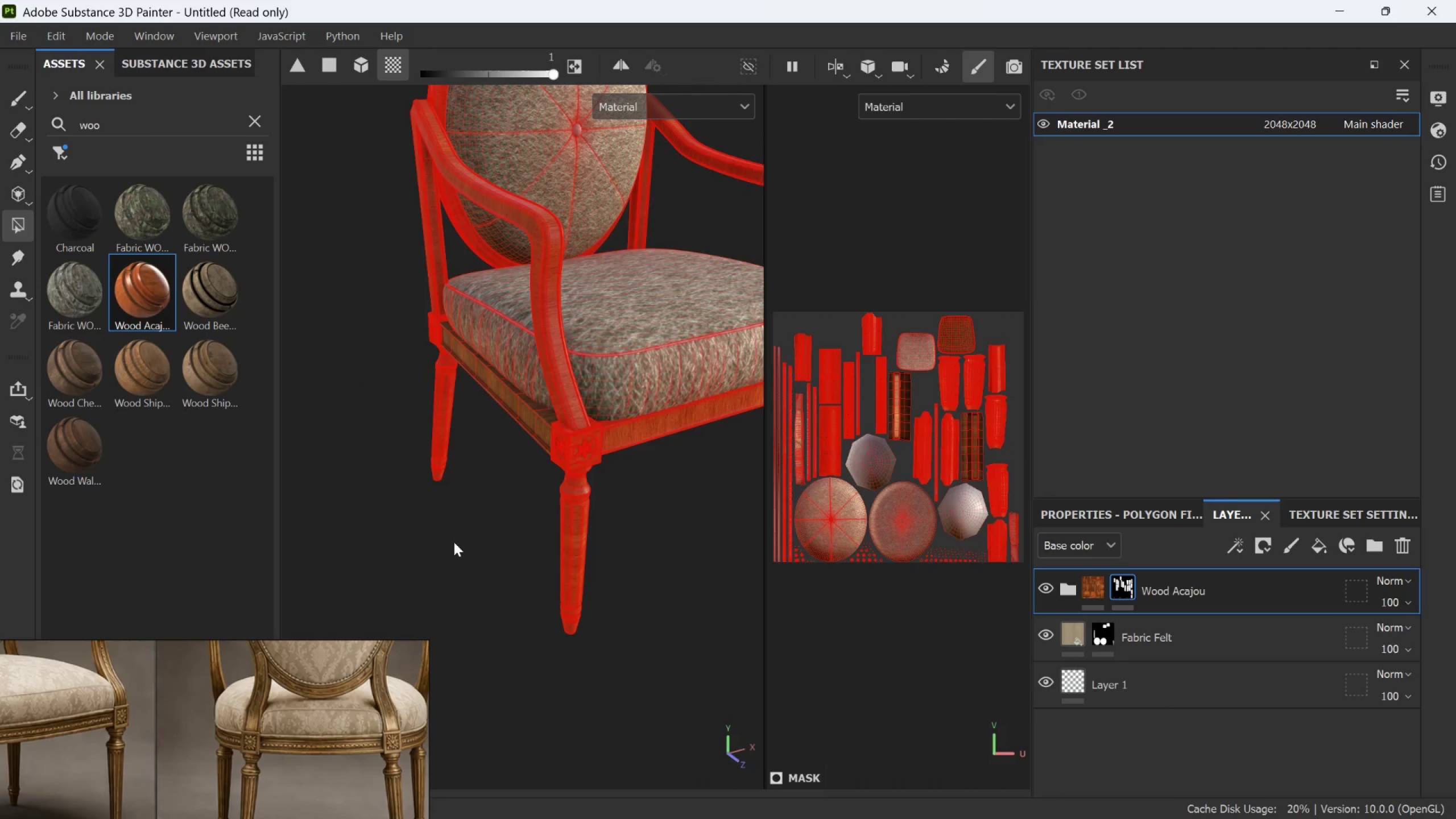 
hold_key(key=AltLeft, duration=0.36)
scroll: coordinate [478, 562], scroll_direction: down, amount: 18.0
 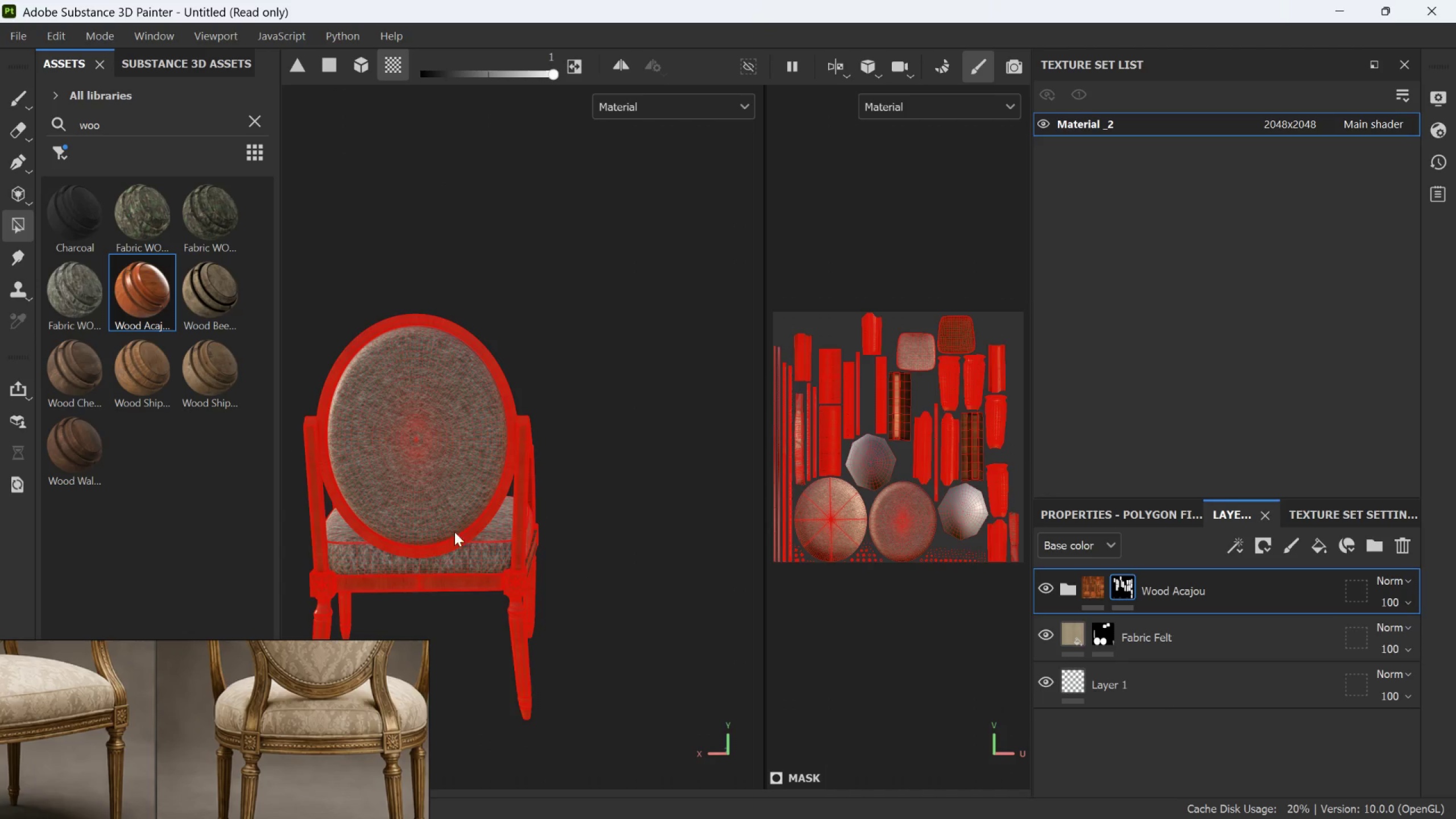 
hold_key(key=AltLeft, duration=1.47)
left_click_drag(start_coordinate=[347, 590], to_coordinate=[349, 657])
 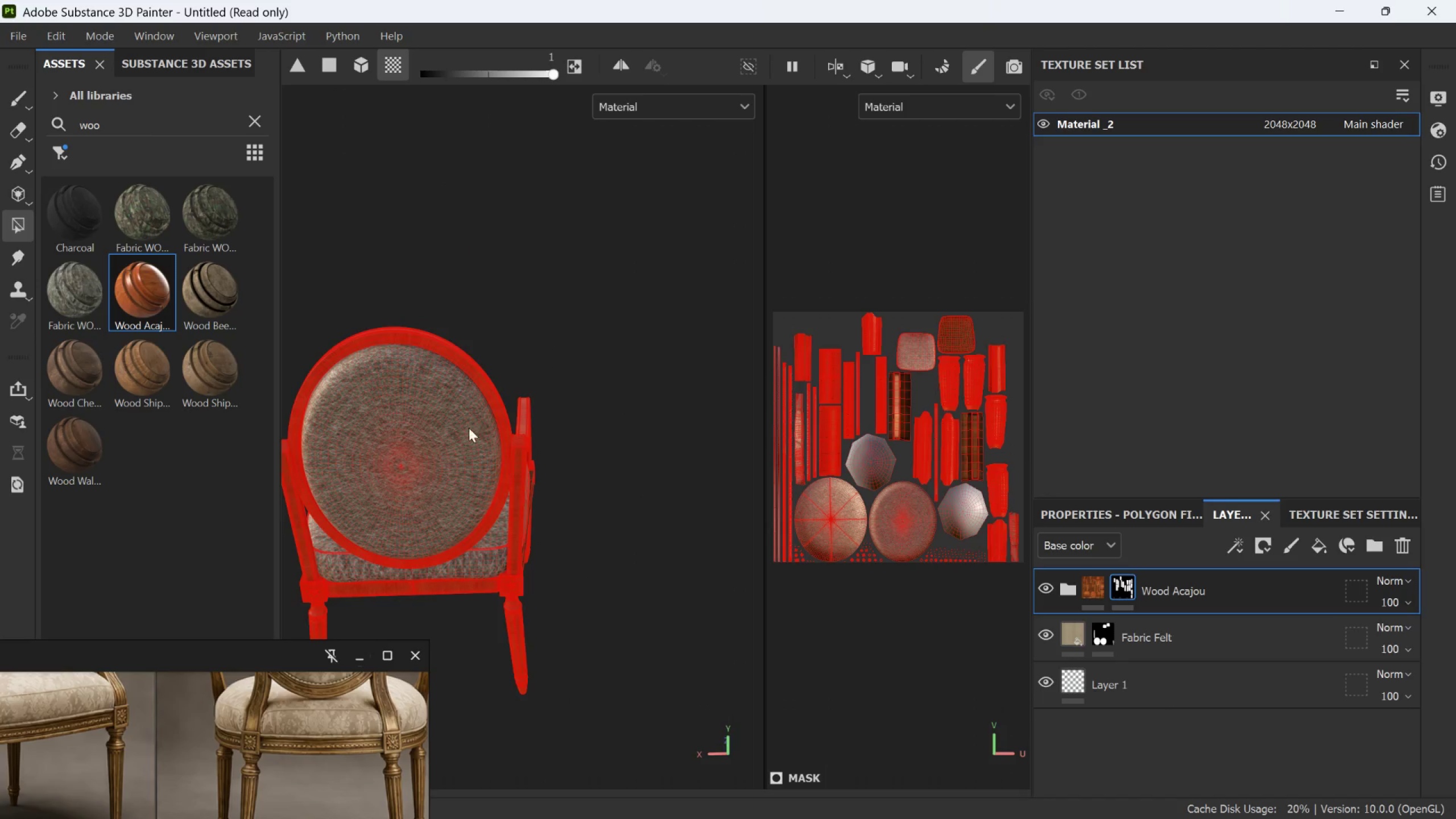 
scroll: coordinate [380, 559], scroll_direction: none, amount: 0.0
 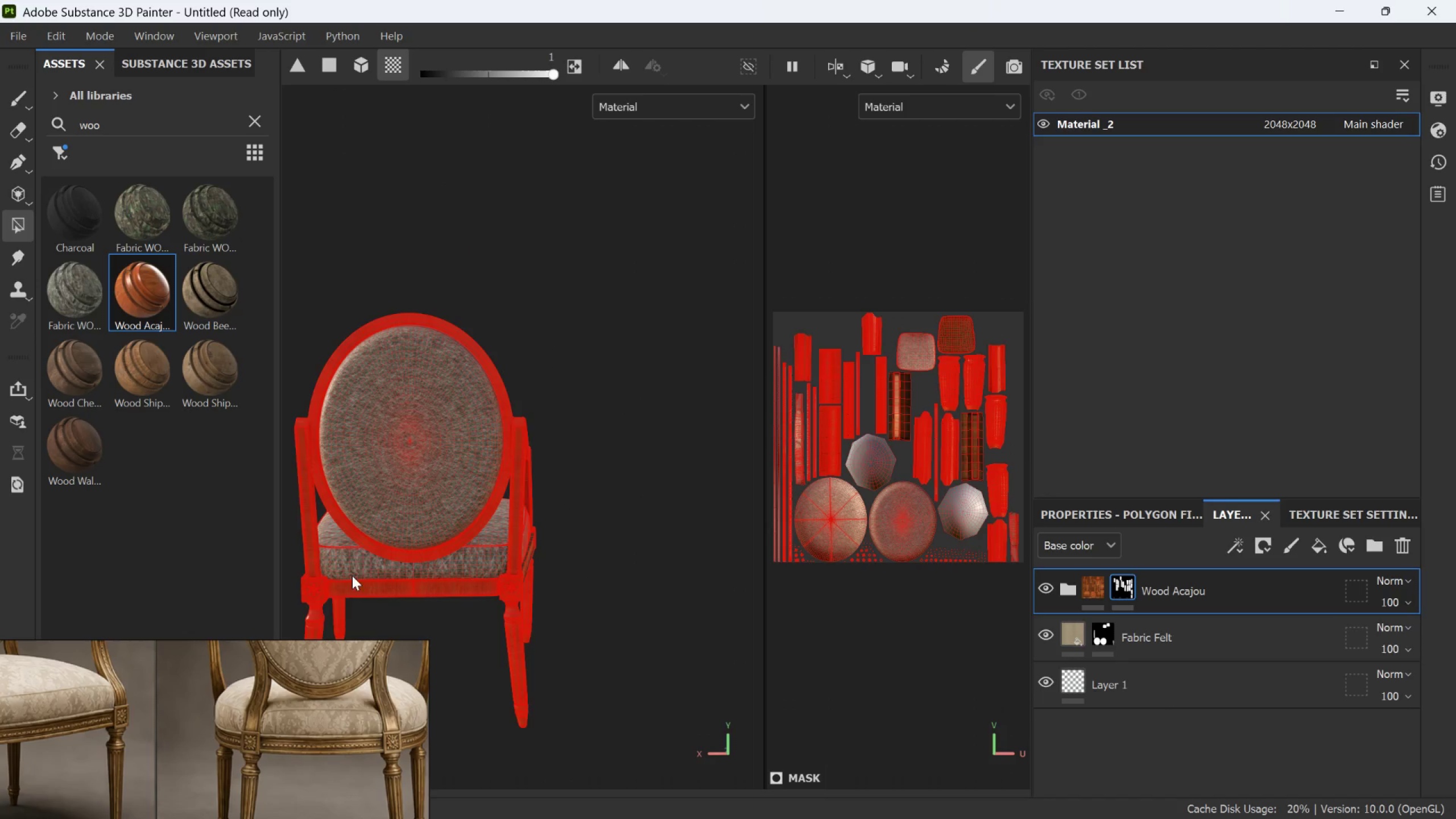 
hold_key(key=AltLeft, duration=0.44)
 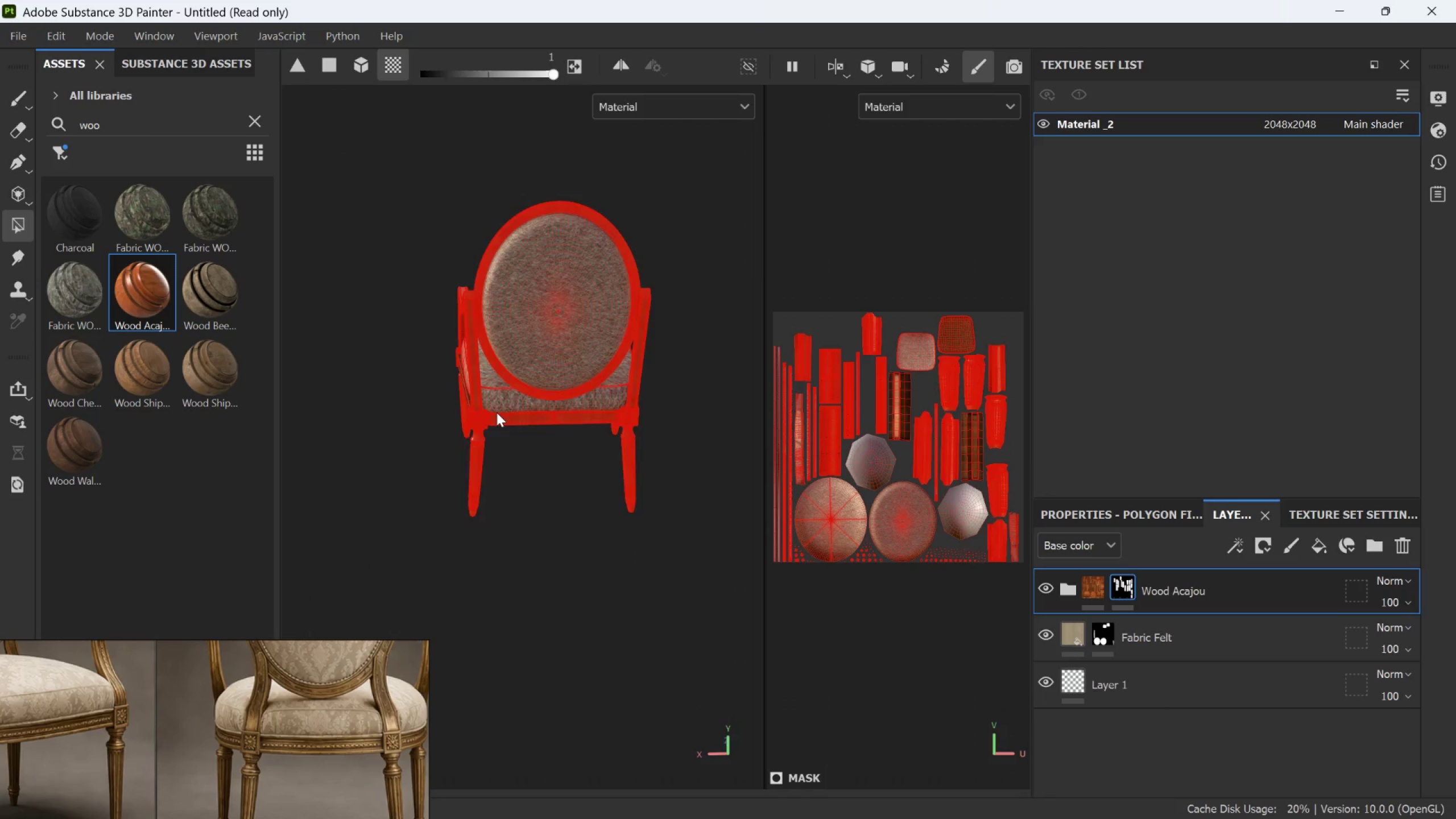 
scroll: coordinate [430, 543], scroll_direction: down, amount: 3.0
 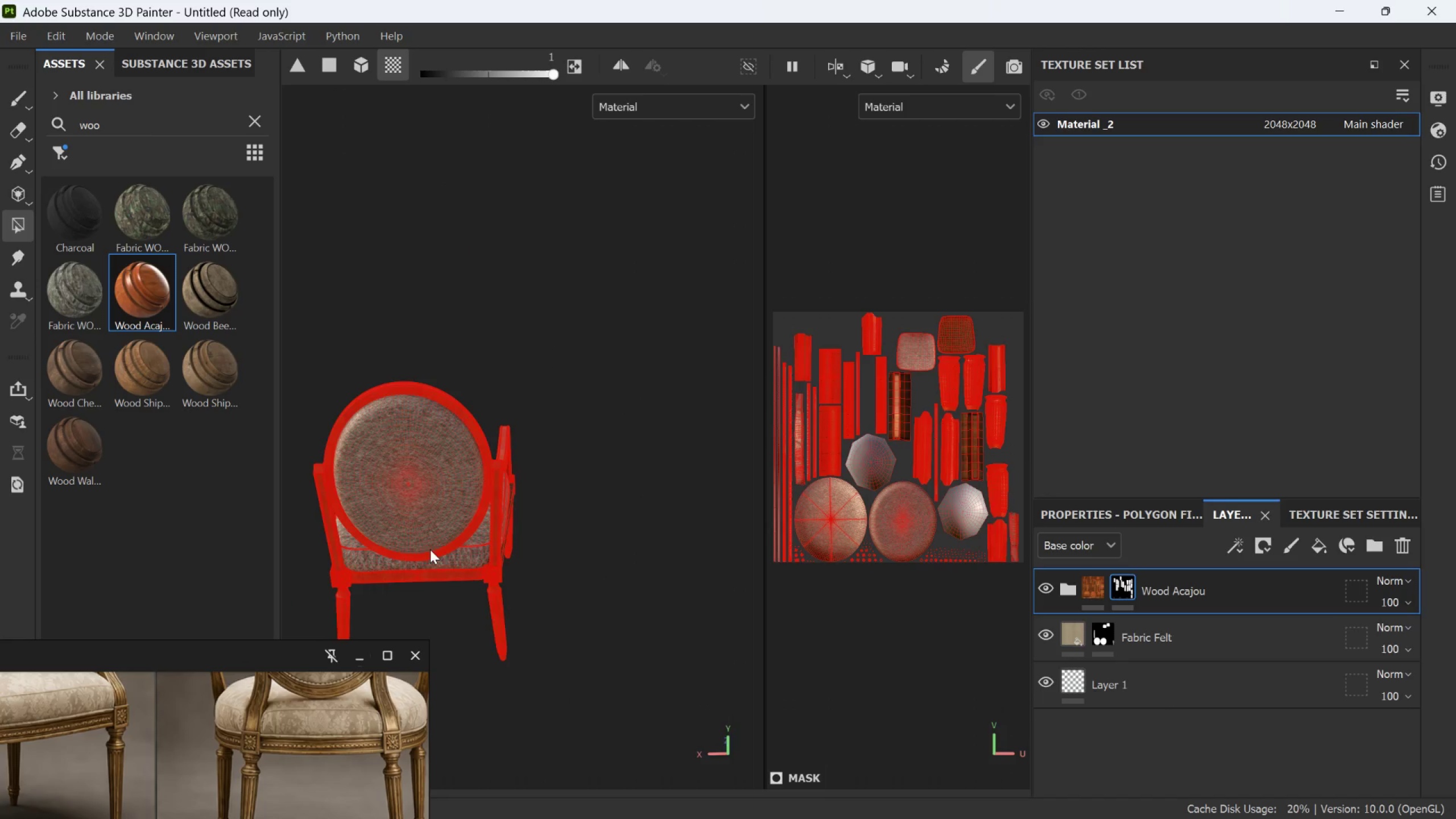 
hold_key(key=AltLeft, duration=0.55)
 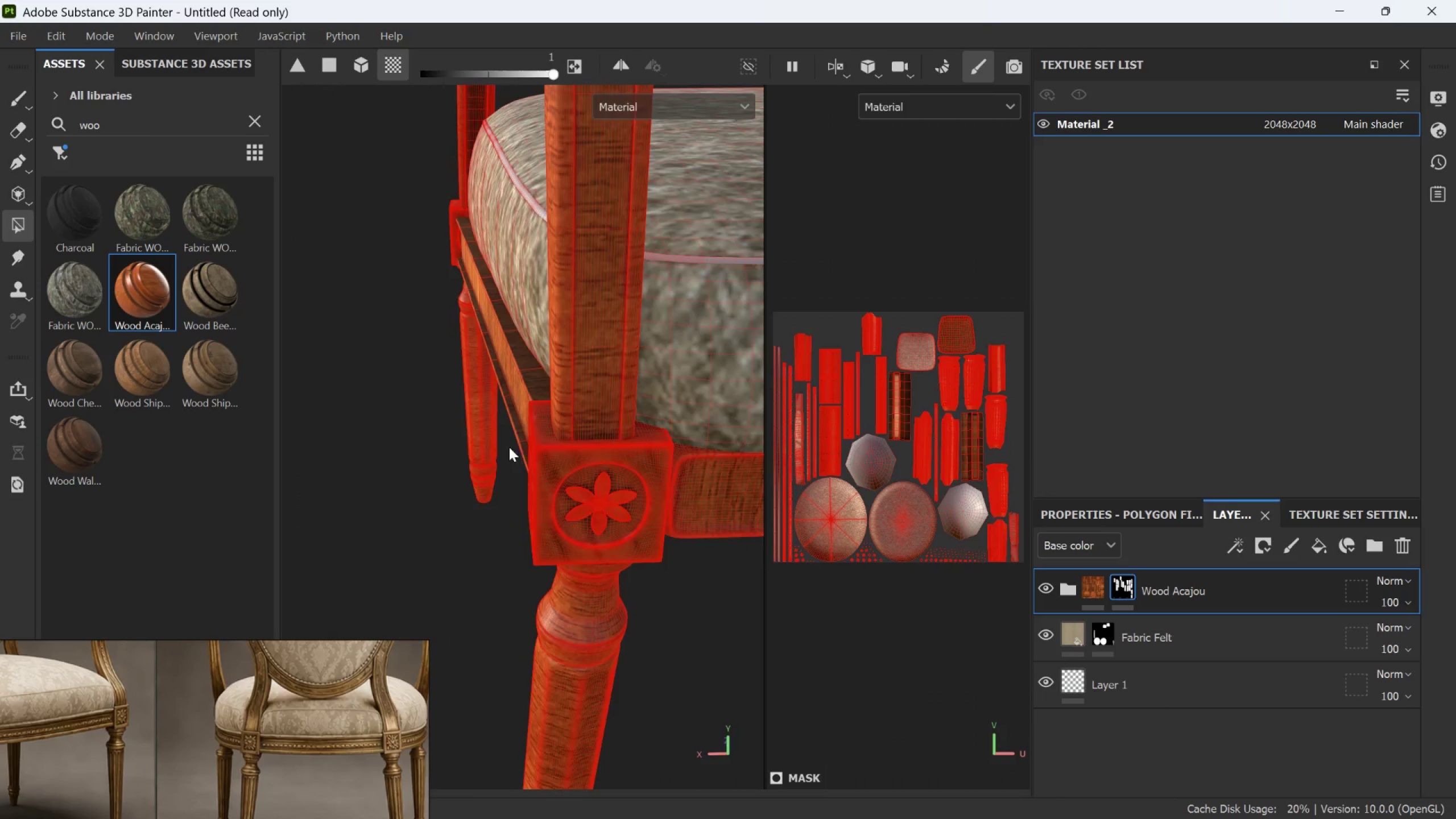 
scroll: coordinate [440, 478], scroll_direction: up, amount: 18.0
 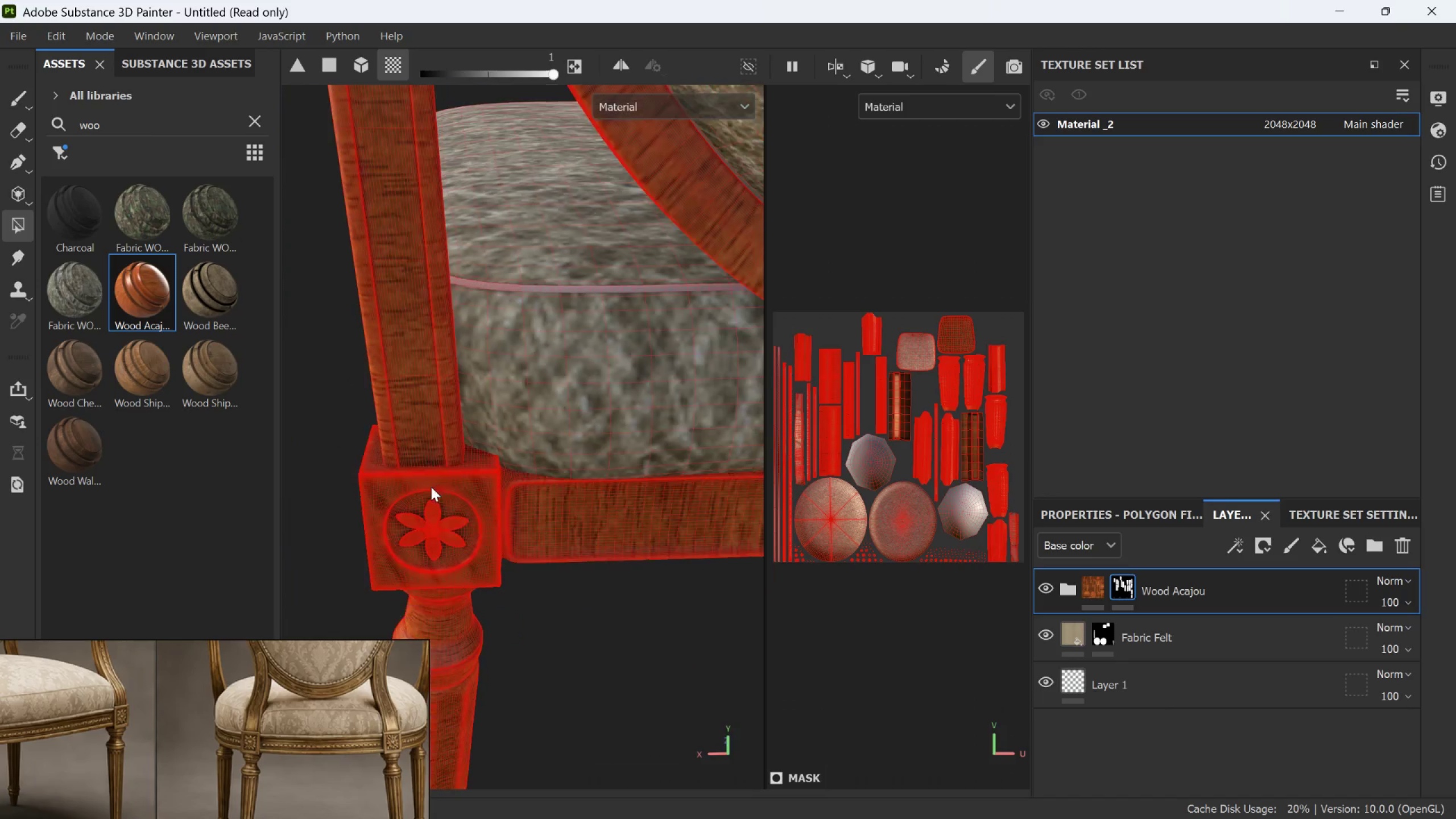 
hold_key(key=AltLeft, duration=0.69)
left_click_drag(start_coordinate=[474, 467], to_coordinate=[708, 457])
 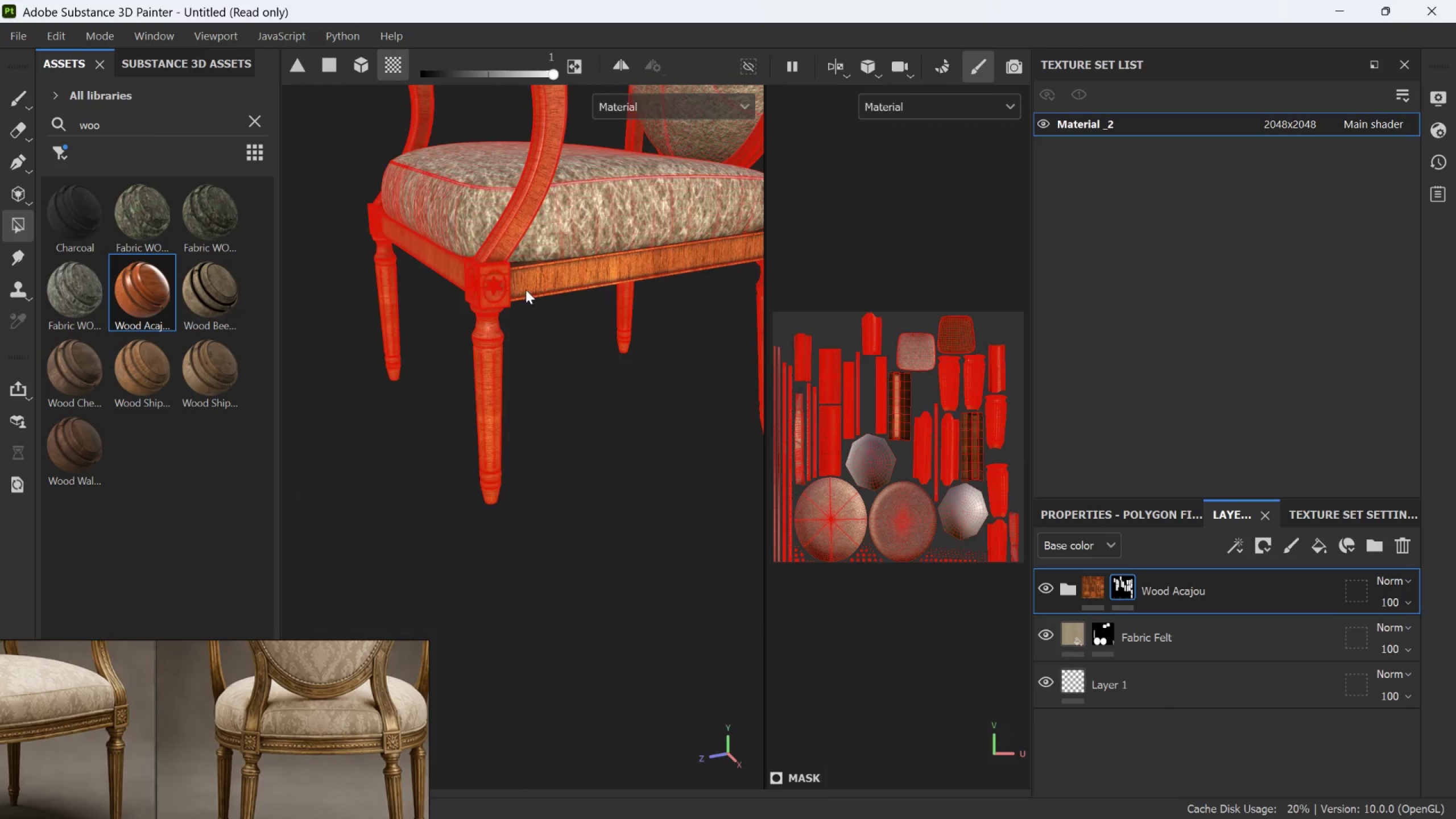 
scroll: coordinate [495, 457], scroll_direction: down, amount: 3.0
 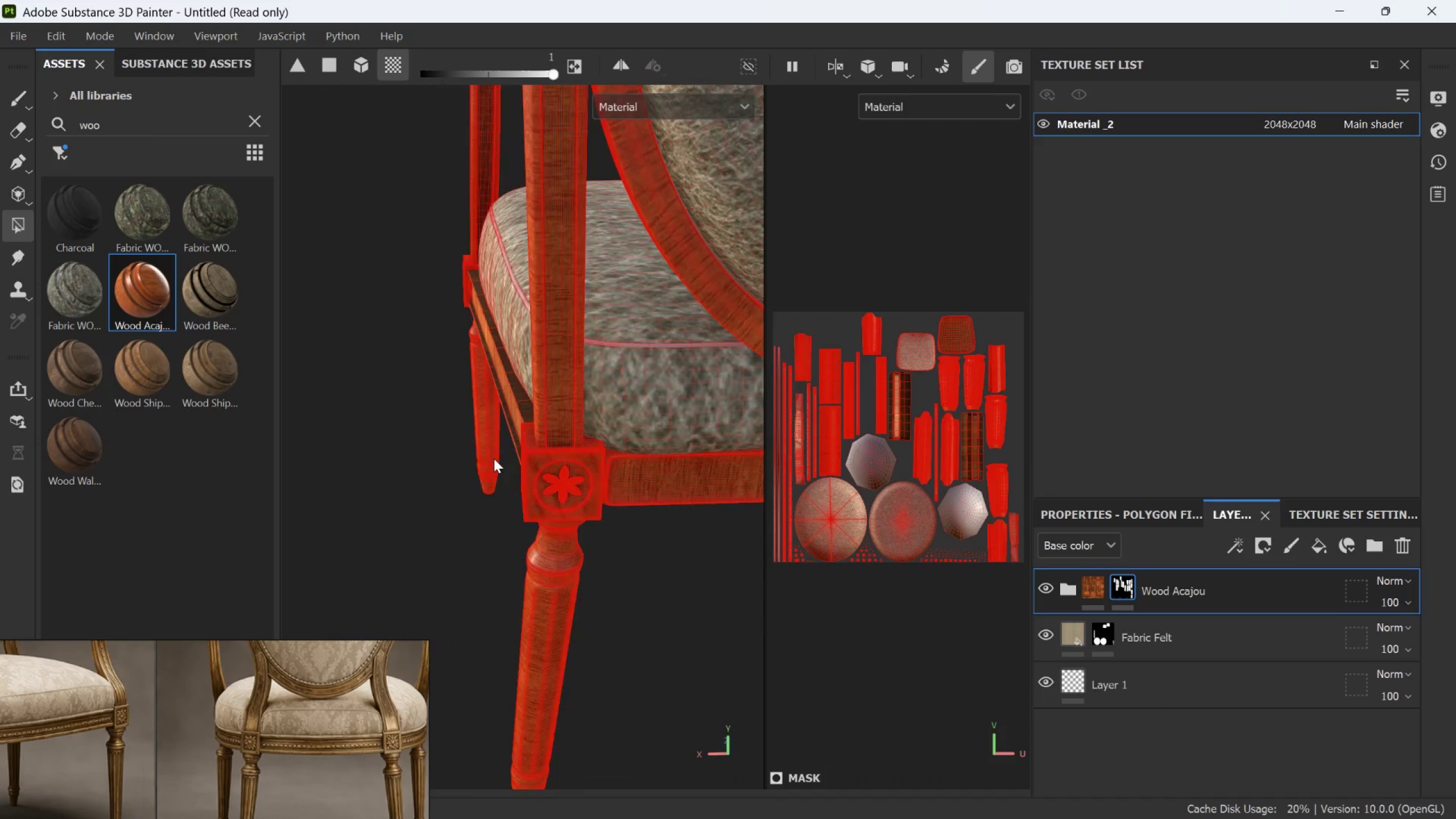 
hold_key(key=AltLeft, duration=1.52)
left_click_drag(start_coordinate=[493, 405], to_coordinate=[663, 469])
 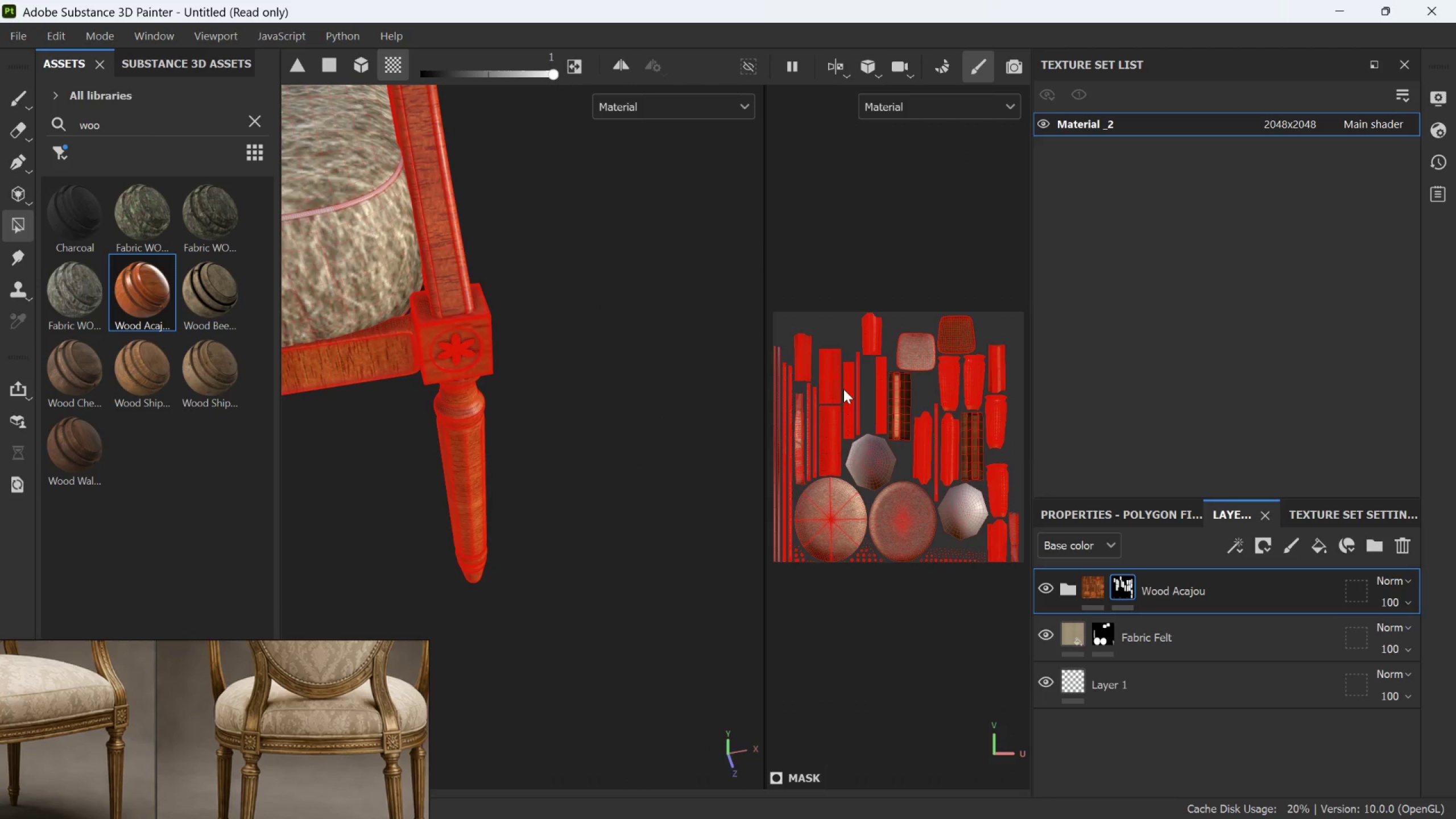 
scroll: coordinate [483, 338], scroll_direction: up, amount: 3.0
 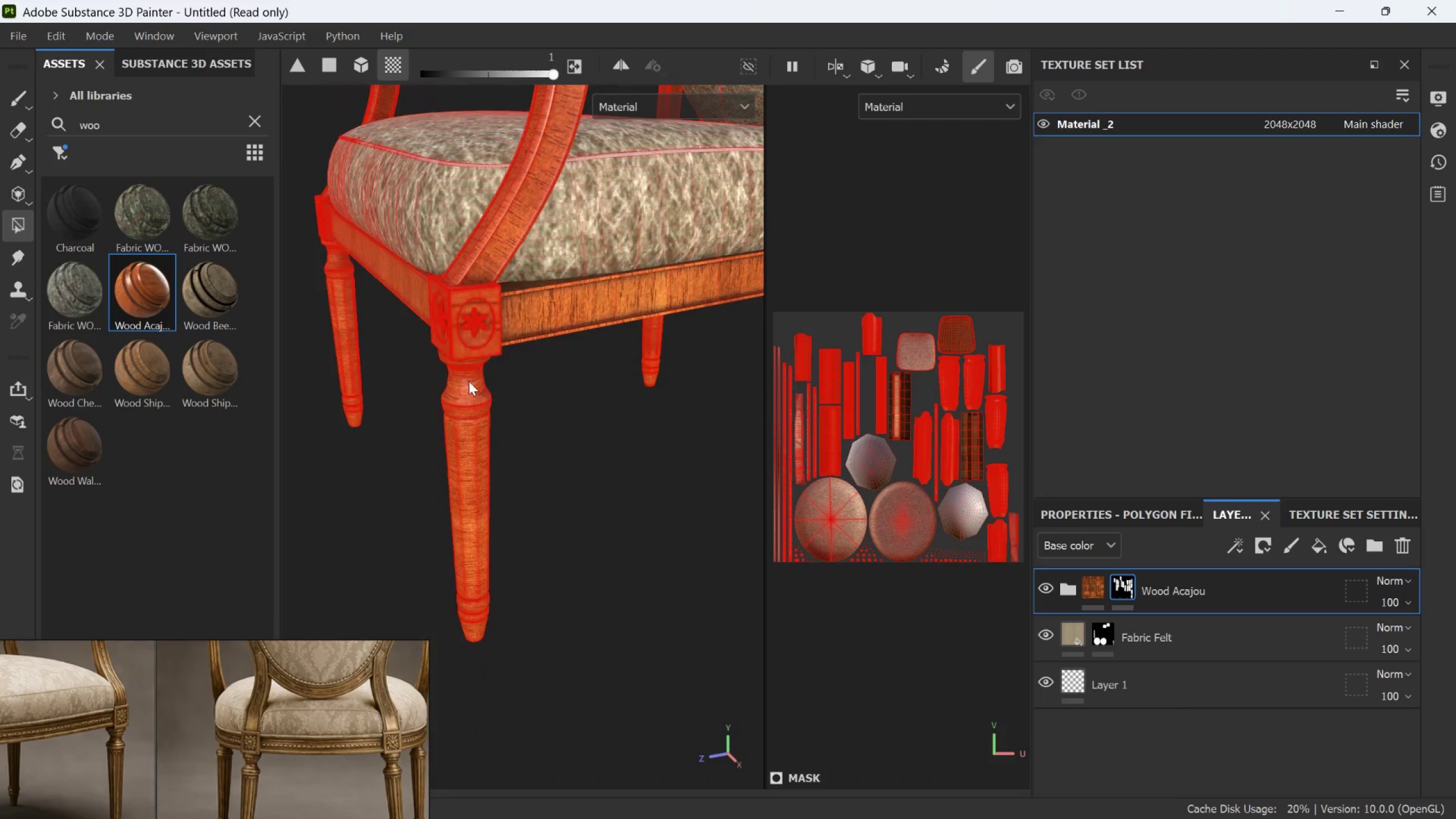 
hold_key(key=AltLeft, duration=1.22)
 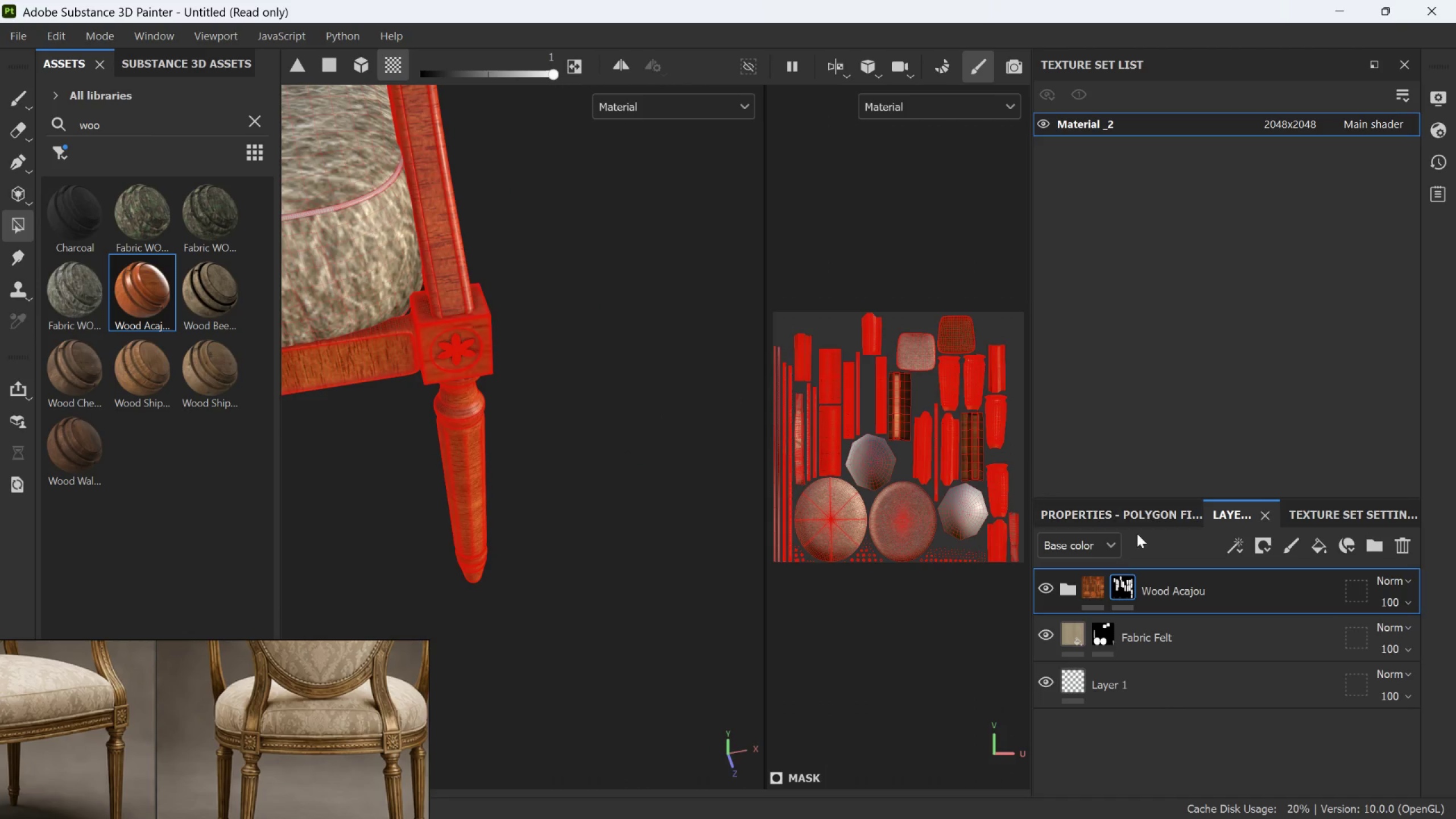 
left_click([1095, 582])
 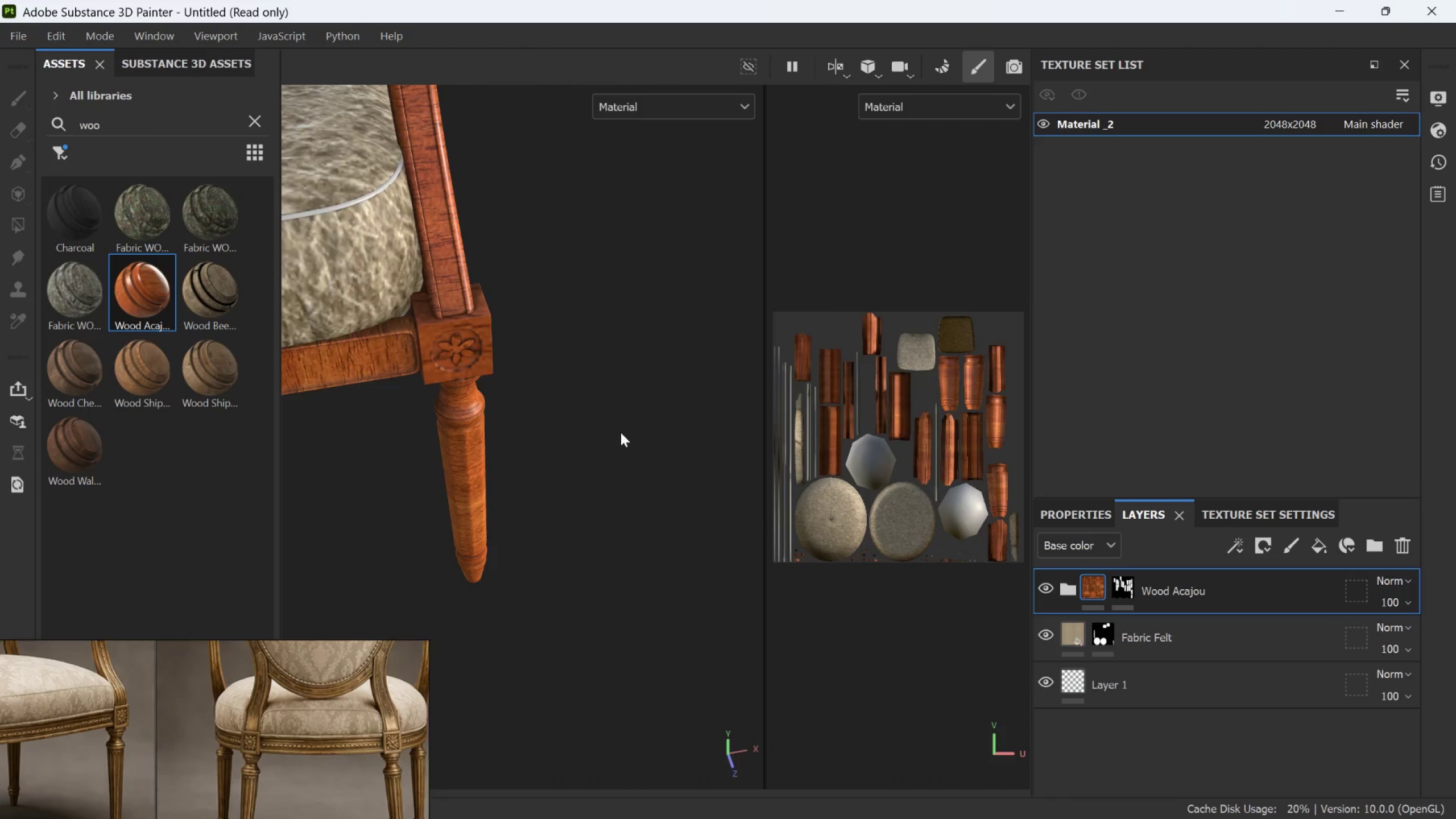 
hold_key(key=AltLeft, duration=1.45)
left_click_drag(start_coordinate=[609, 438], to_coordinate=[549, 374])
 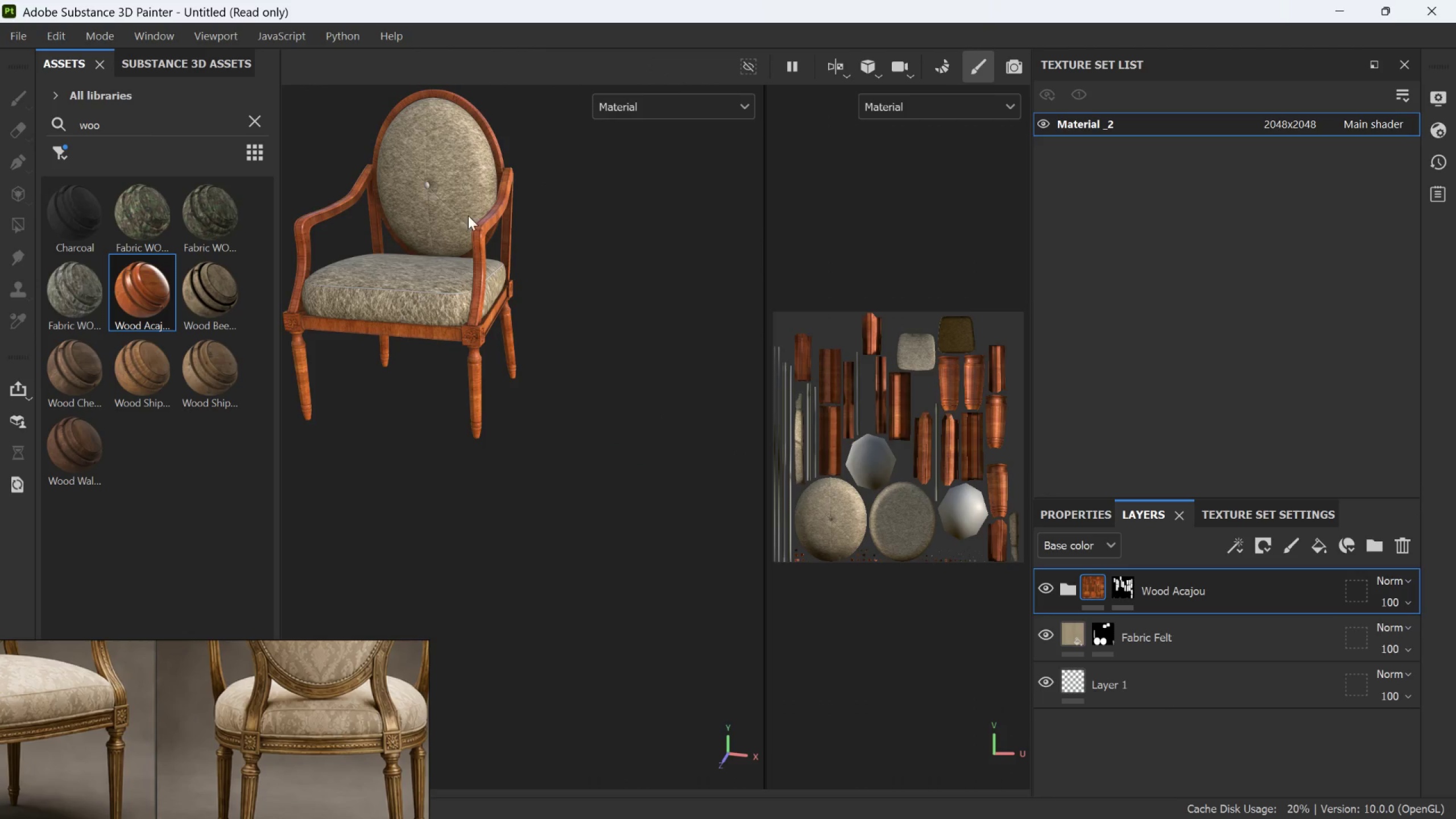 
scroll: coordinate [616, 428], scroll_direction: down, amount: 14.0
 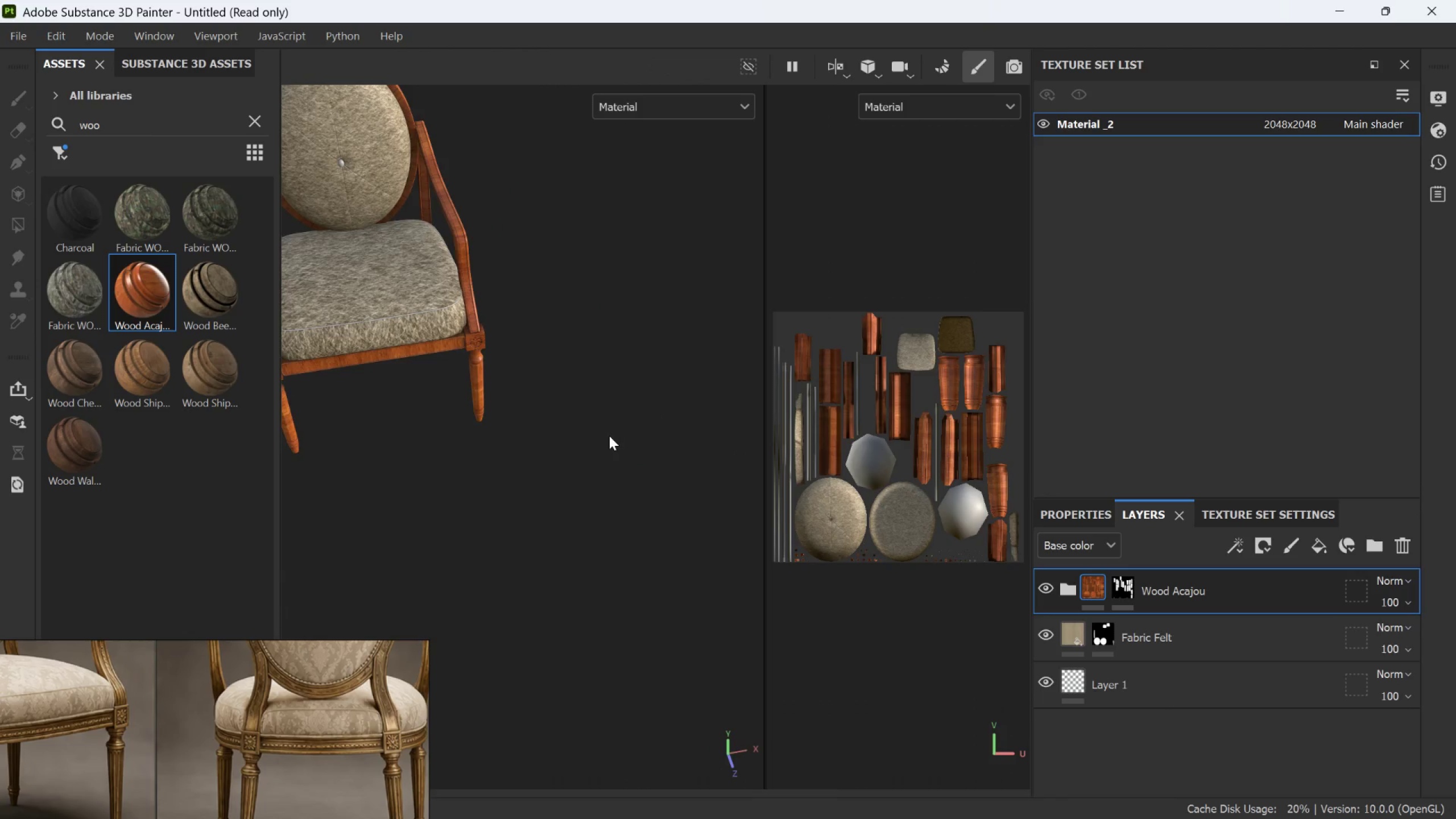 
scroll: coordinate [481, 283], scroll_direction: up, amount: 14.0
 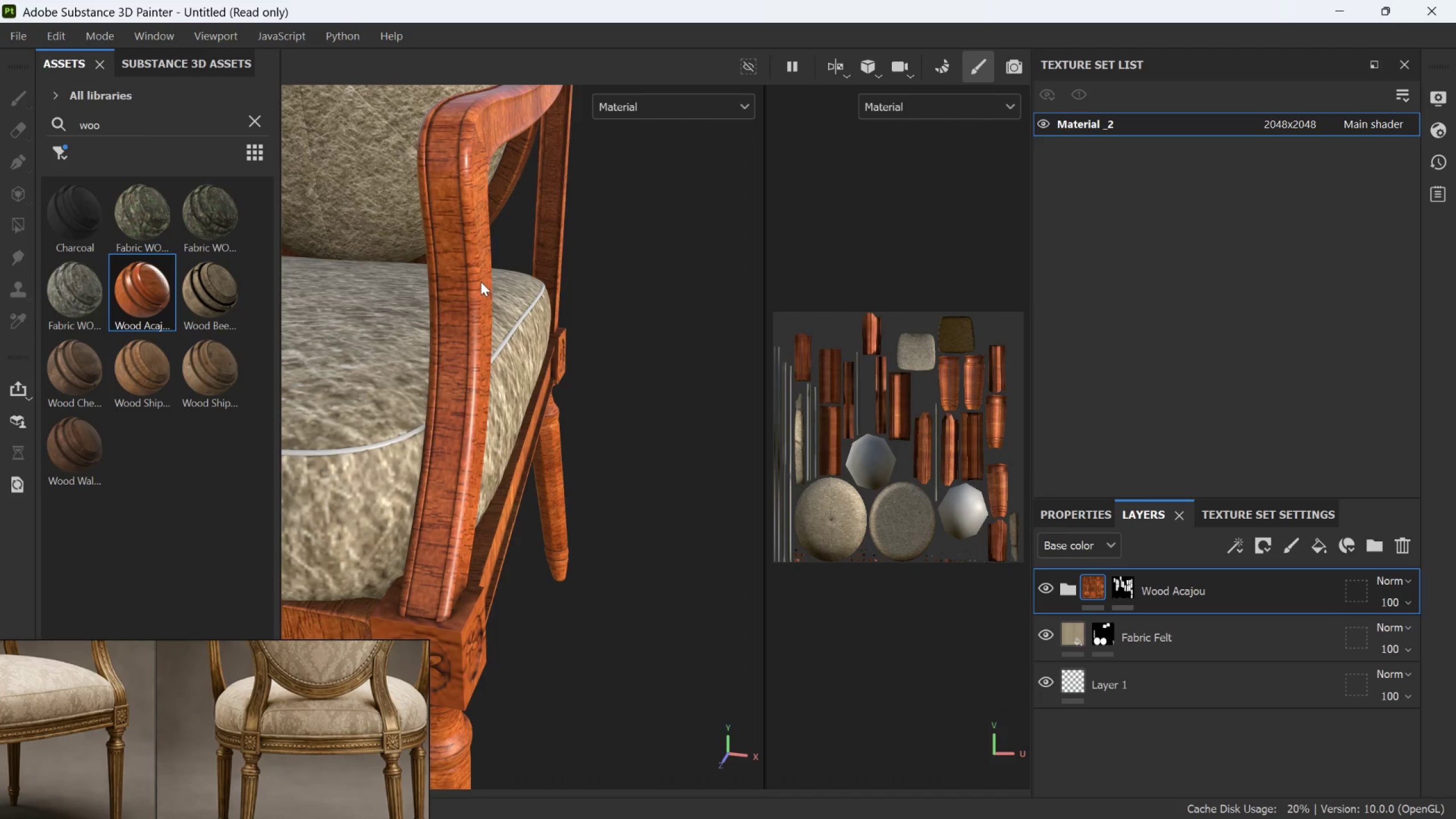 
scroll: coordinate [481, 282], scroll_direction: down, amount: 3.0
 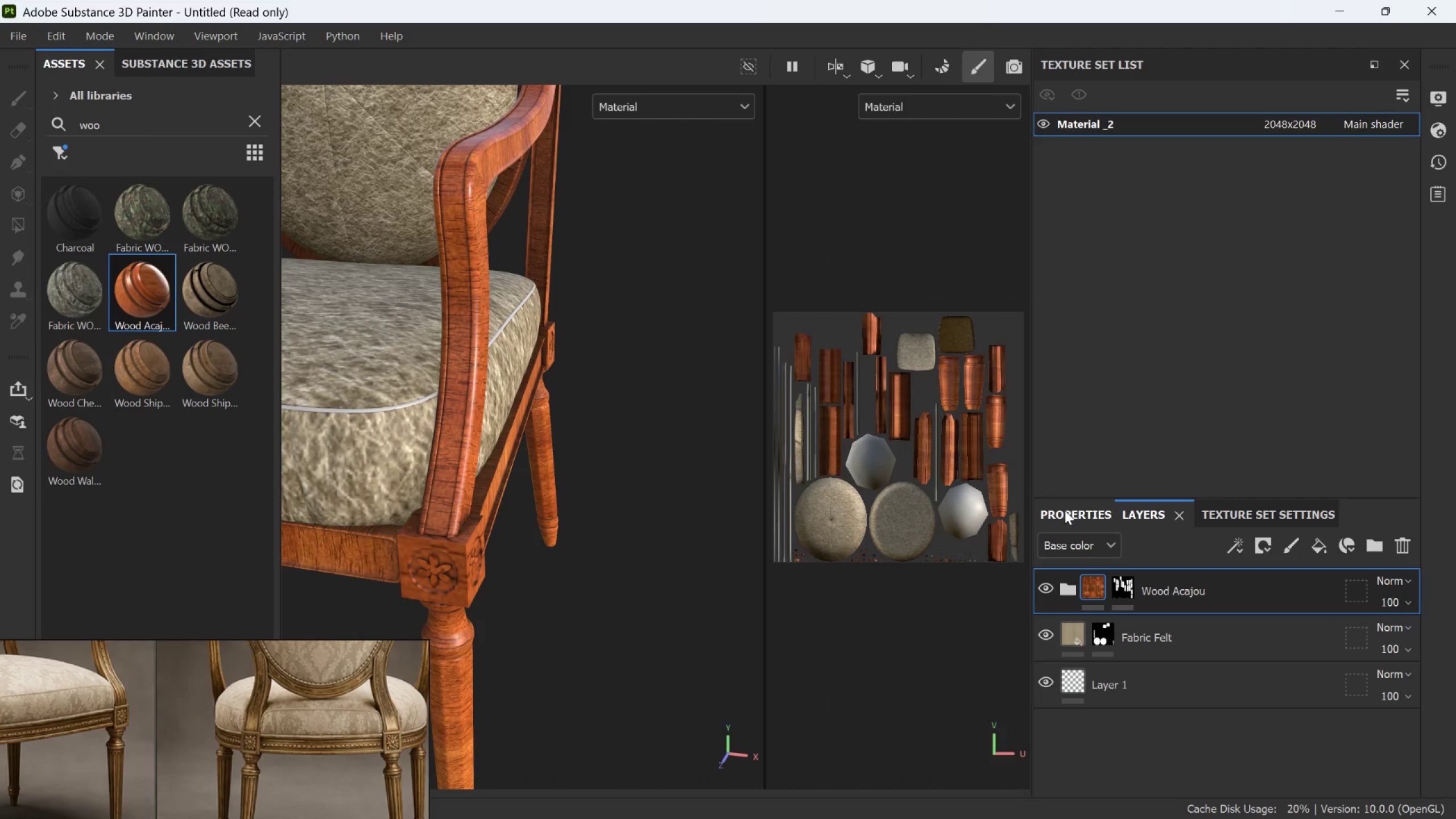 
left_click([1065, 510])
 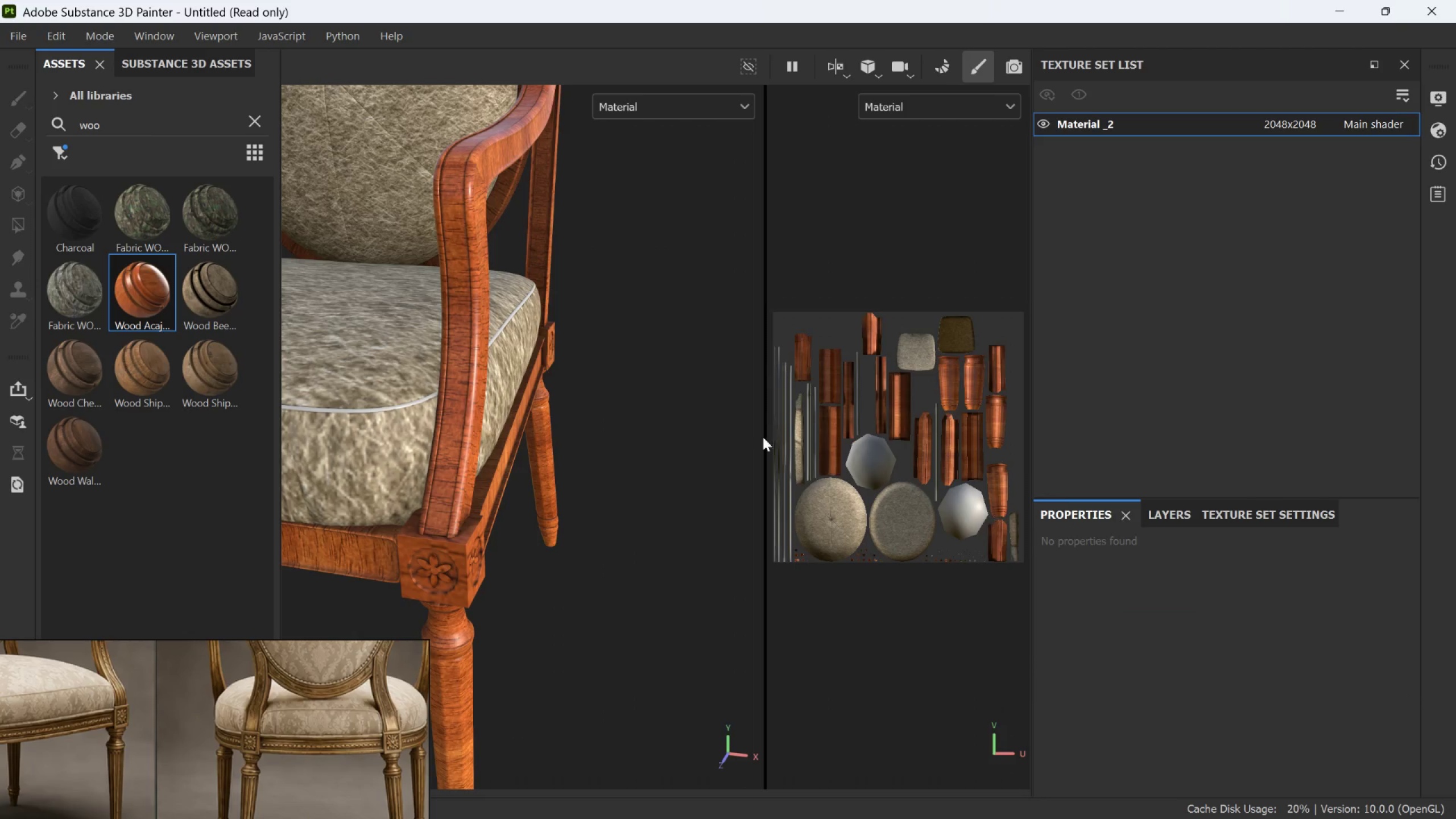 
scroll: coordinate [888, 487], scroll_direction: down, amount: 10.0
 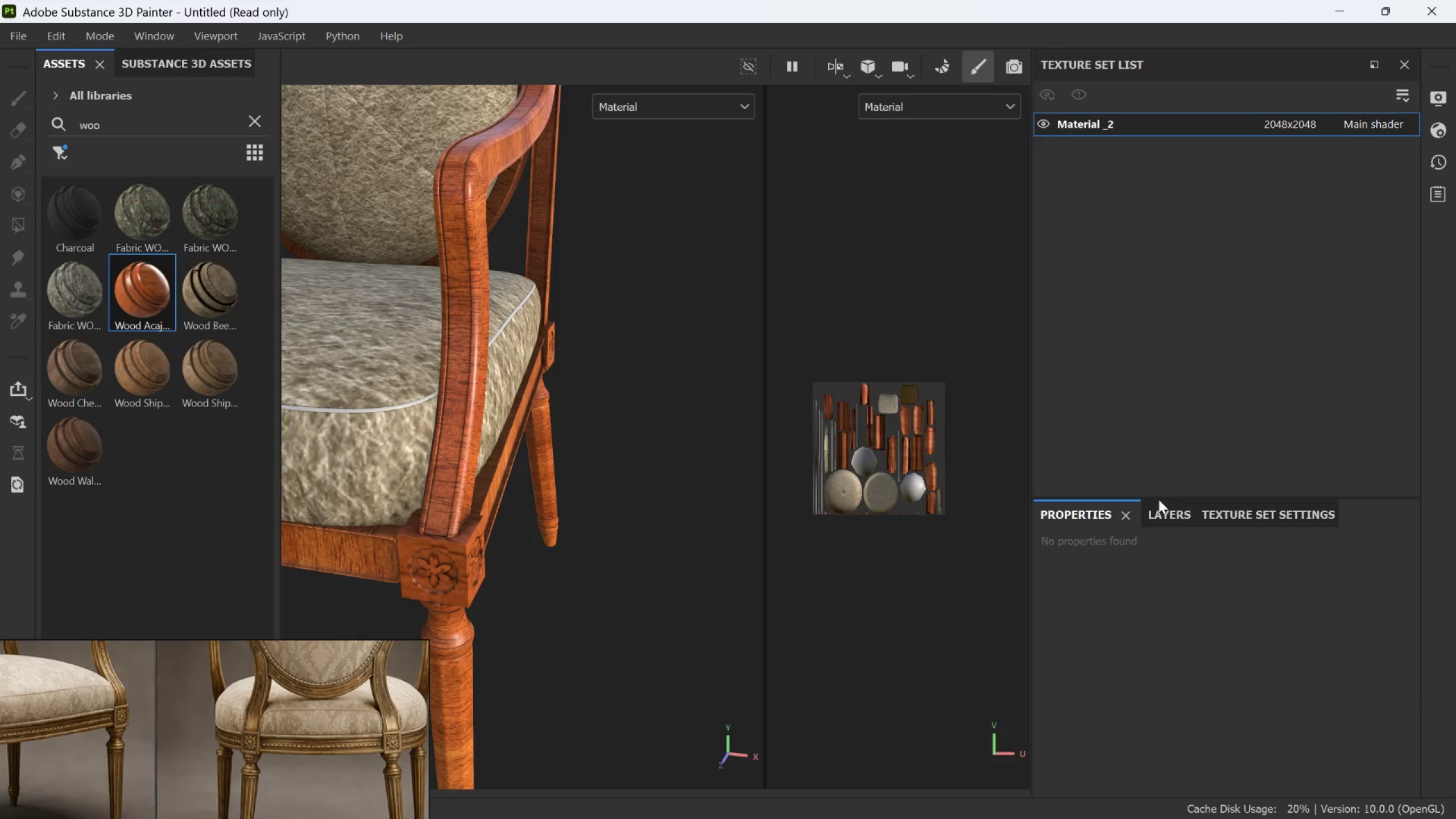 
left_click([1170, 516])
 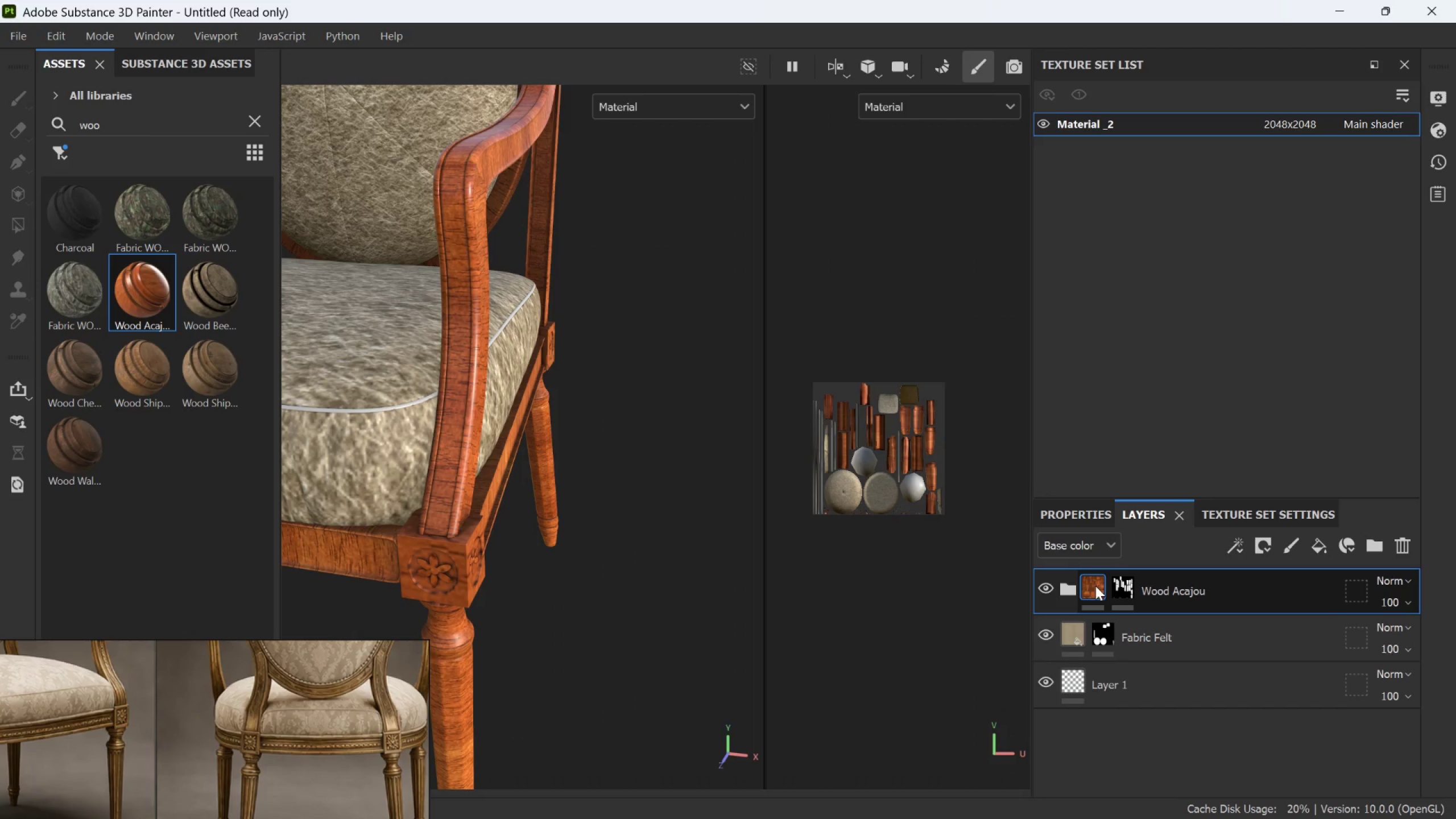 
left_click([1095, 586])
 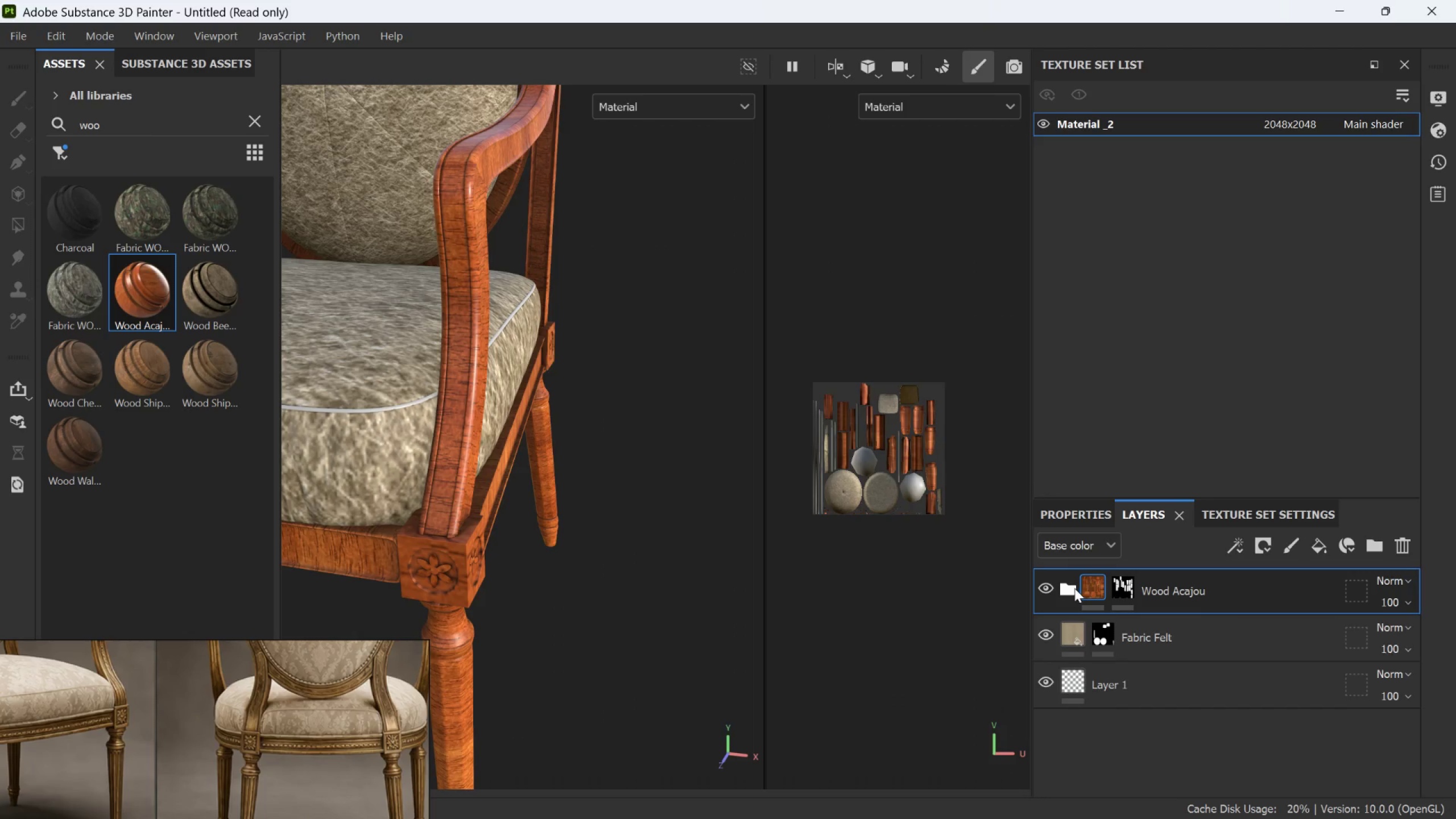 
left_click([1074, 588])
 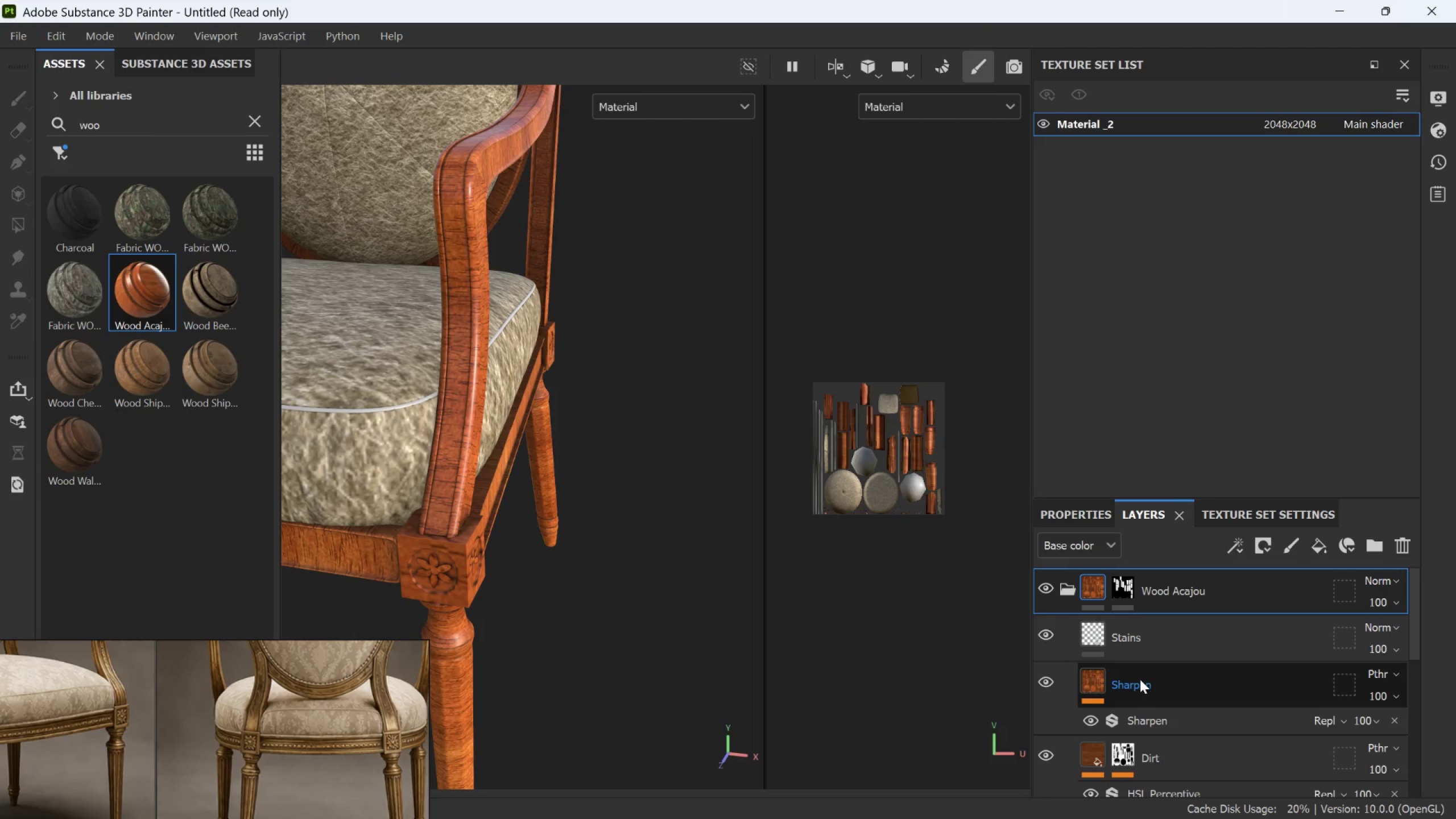 
left_click([1140, 679])
 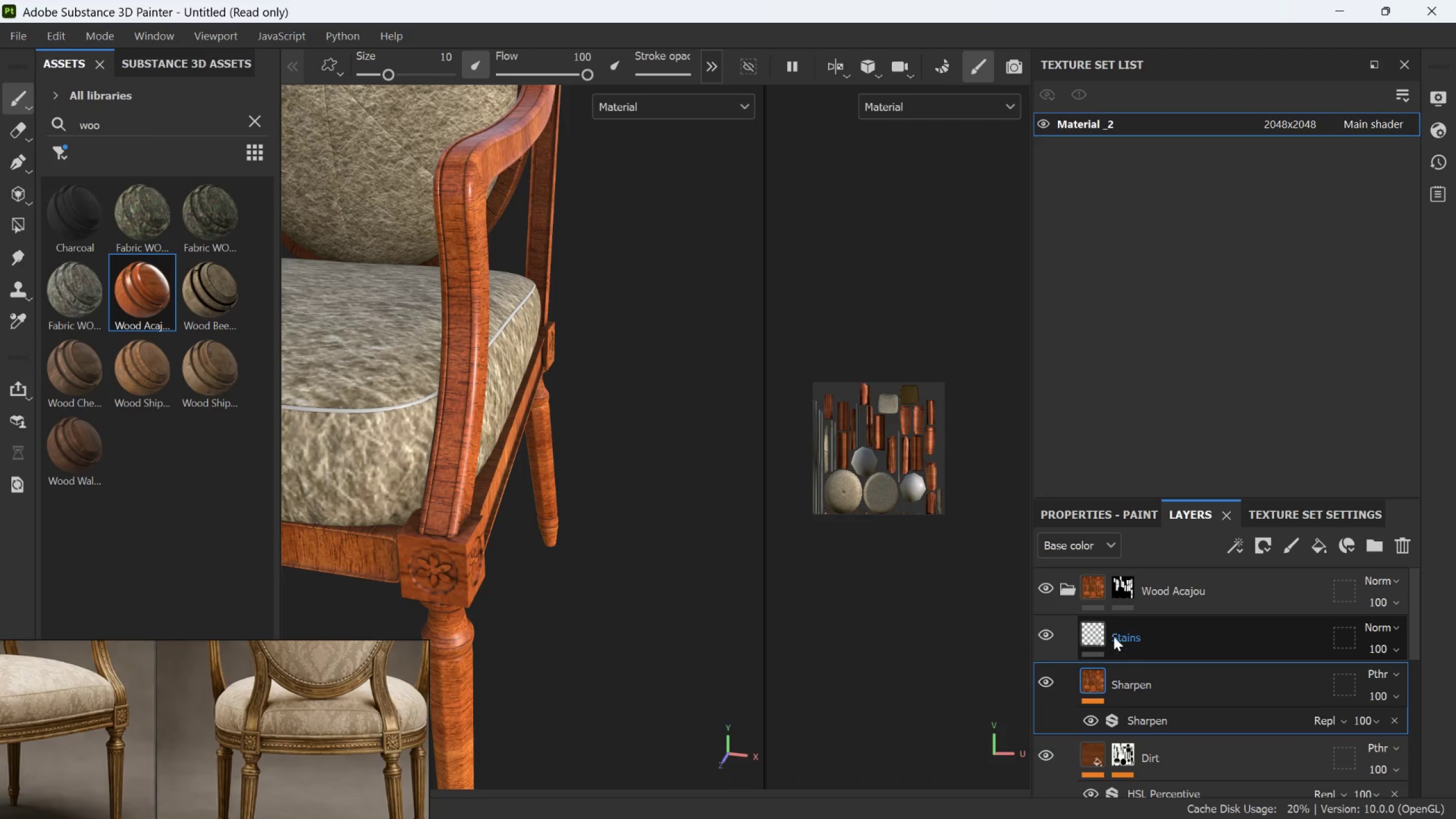 
left_click([1136, 519])
 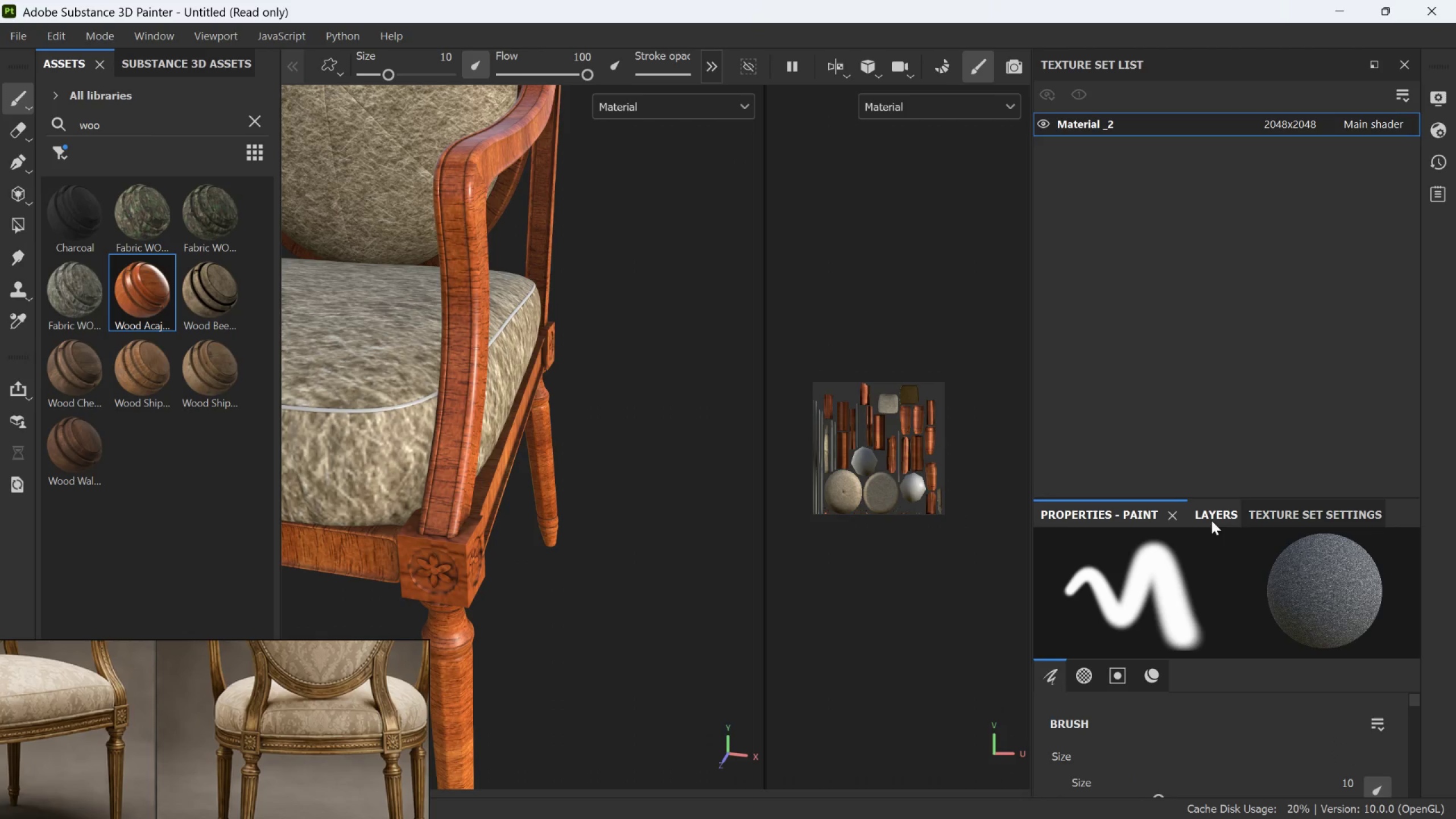 
scroll: coordinate [1235, 703], scroll_direction: none, amount: 0.0
 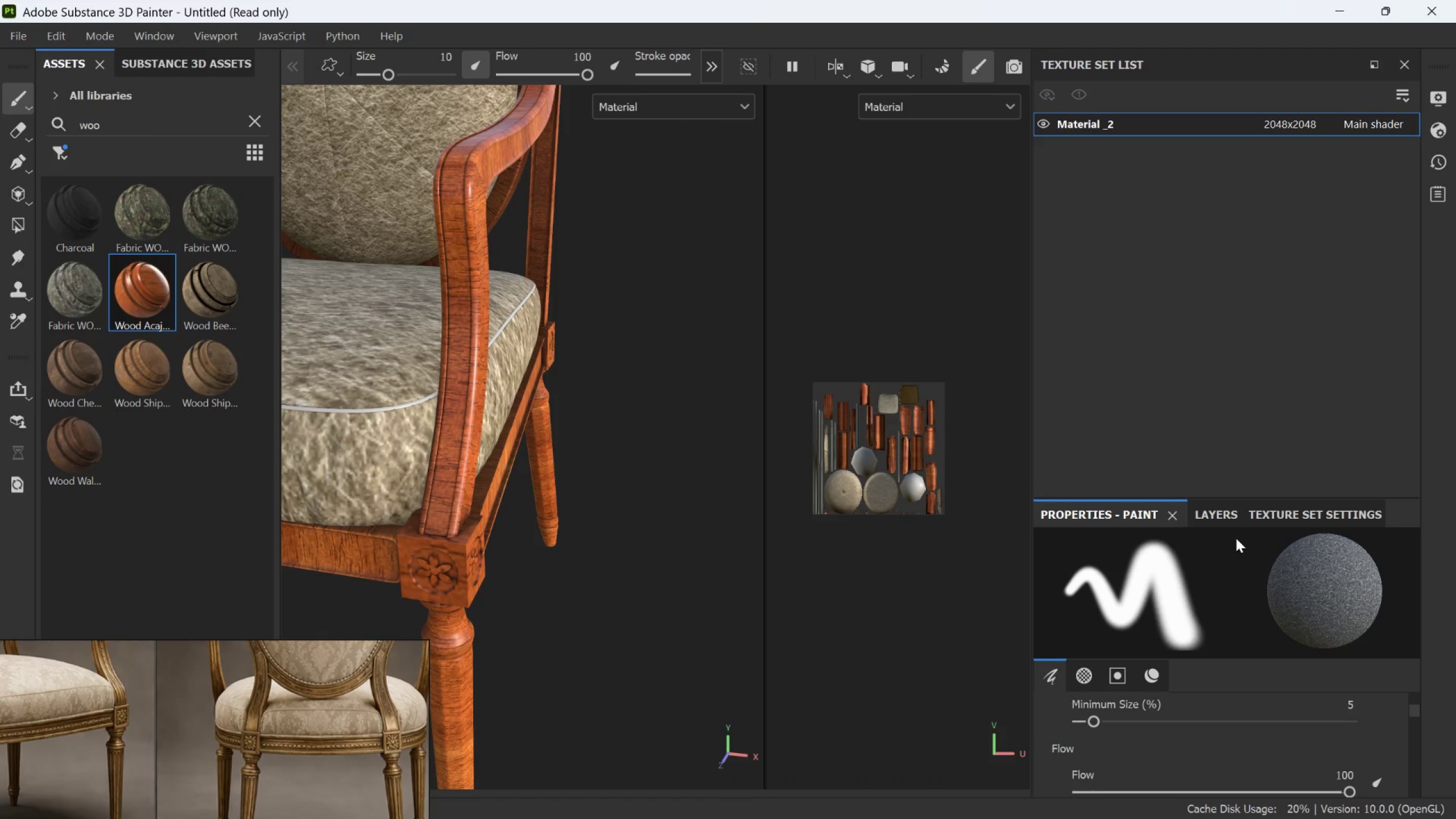 
left_click([1230, 526])
 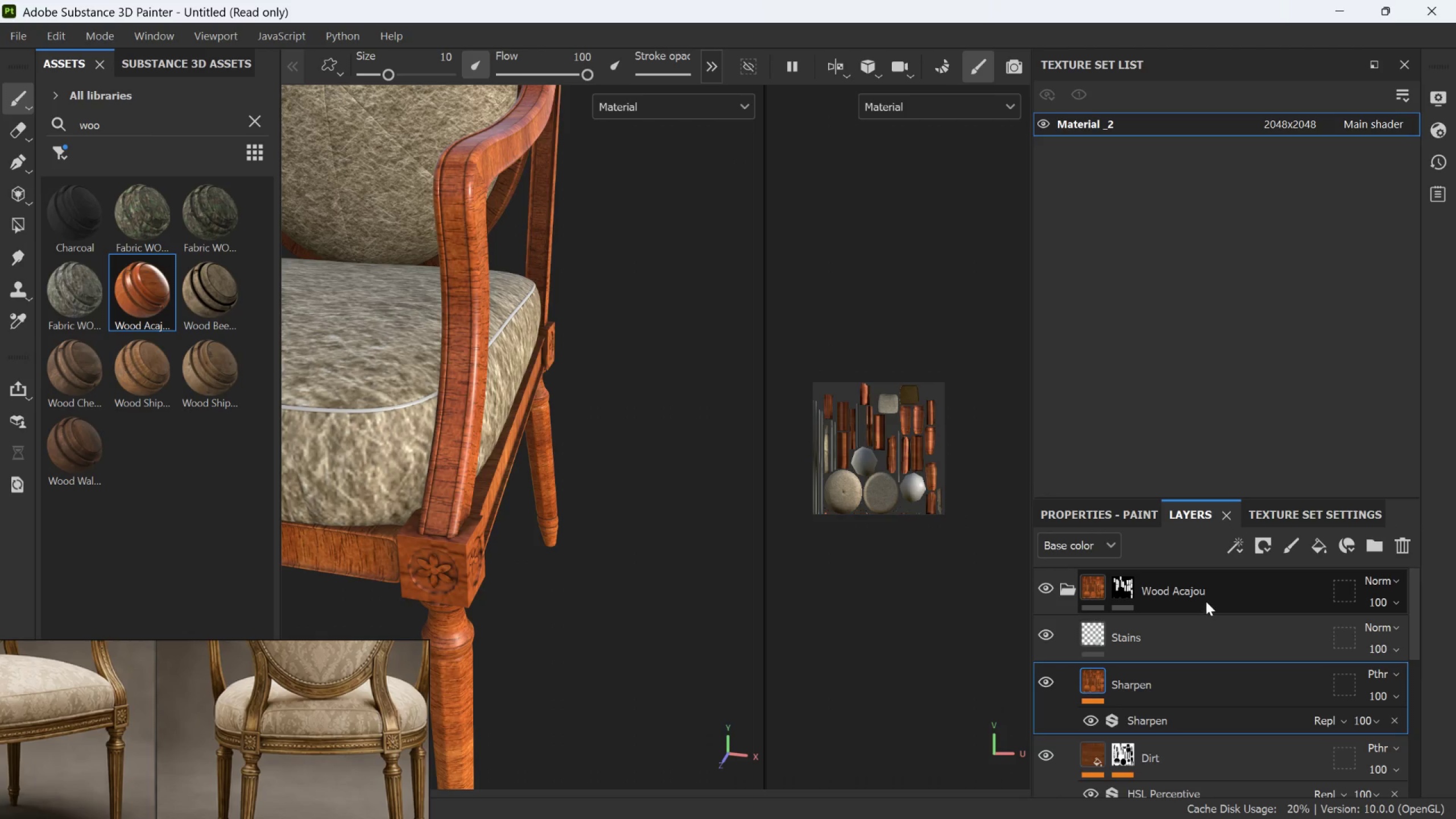 
left_click([1215, 588])
 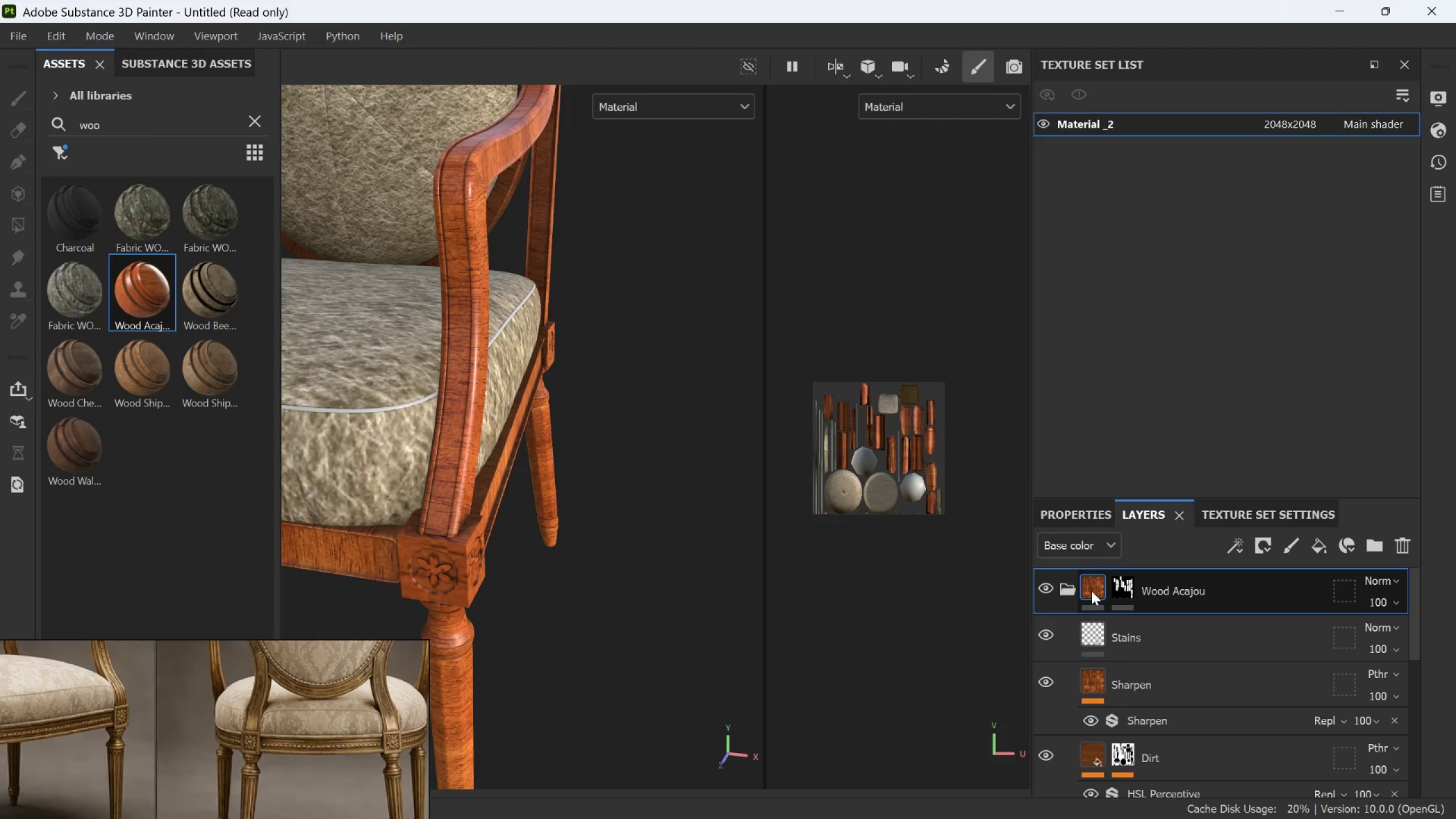 
left_click([1091, 591])
 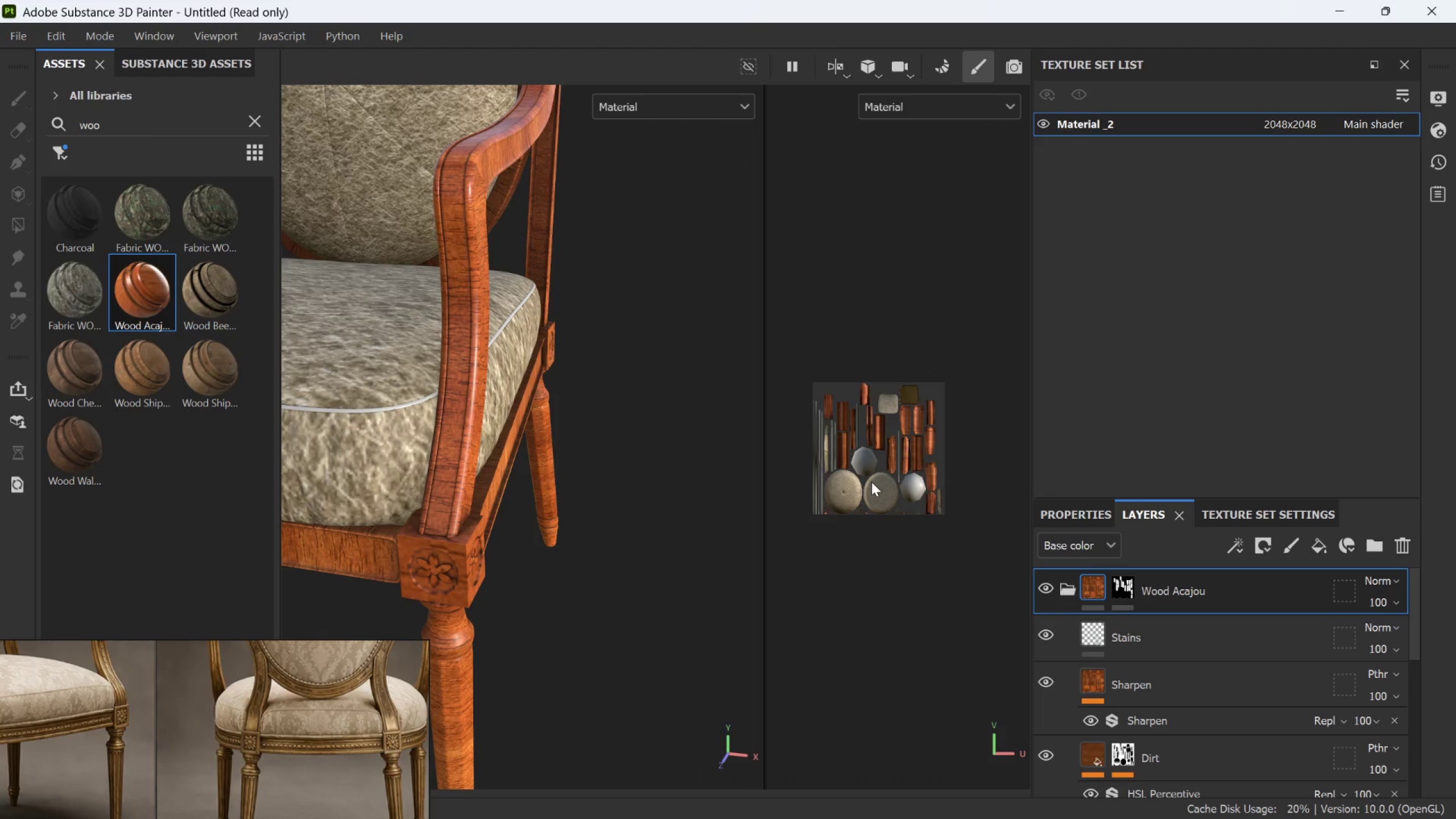 
scroll: coordinate [871, 481], scroll_direction: down, amount: 4.0
 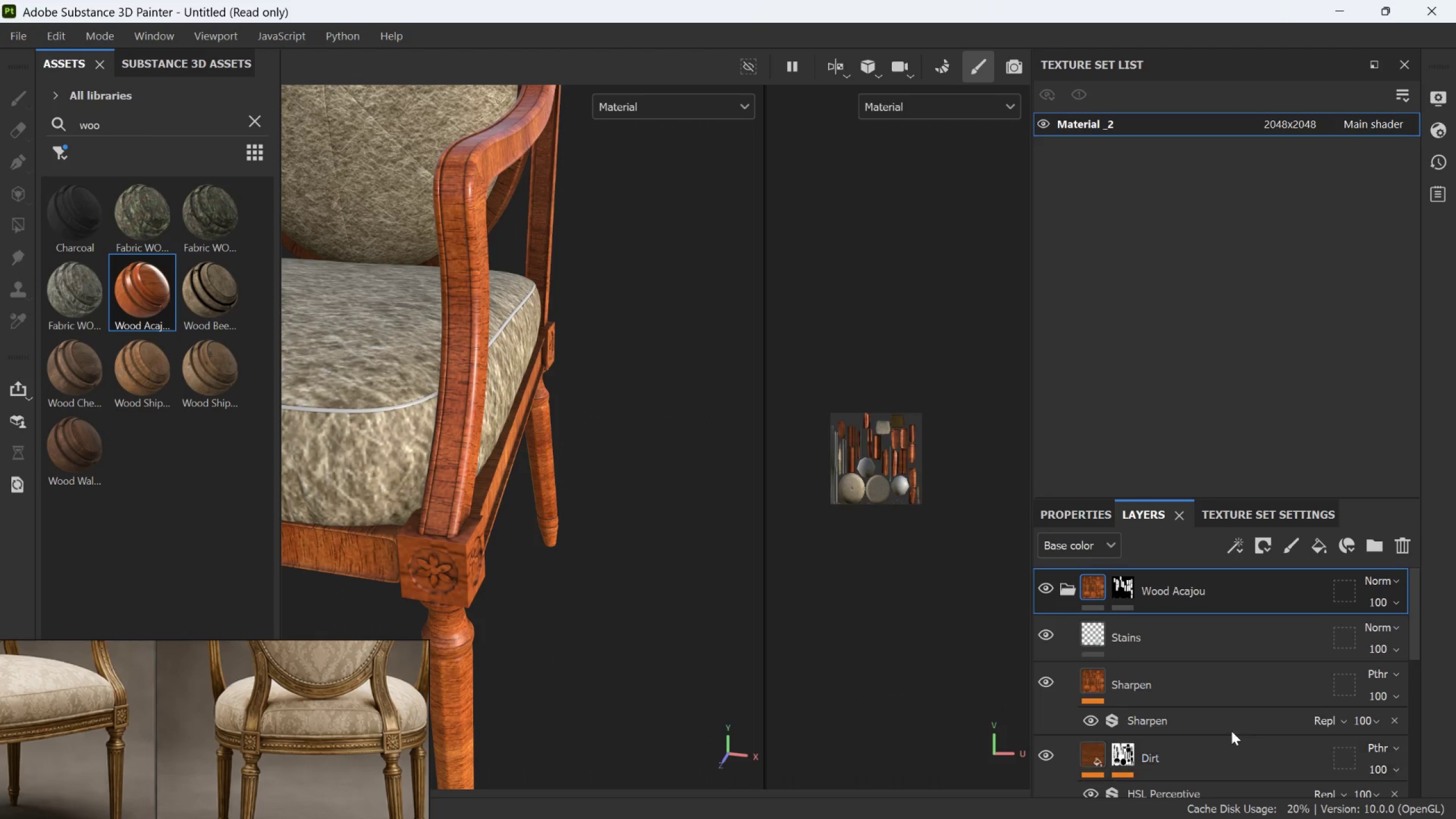 
hold_key(key=AltLeft, duration=1.06)
left_click_drag(start_coordinate=[507, 396], to_coordinate=[677, 352])
 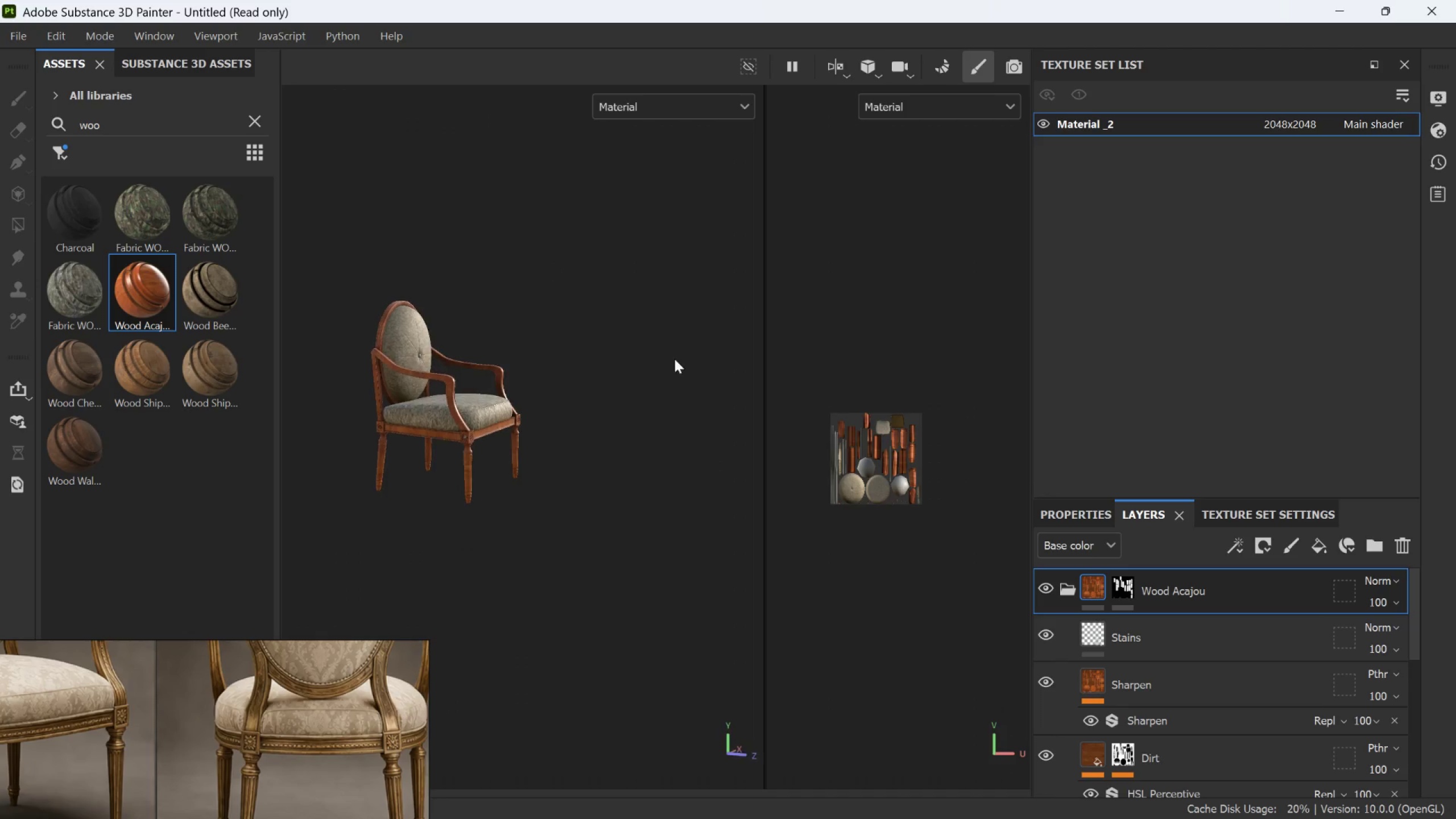 
scroll: coordinate [514, 391], scroll_direction: down, amount: 19.0
 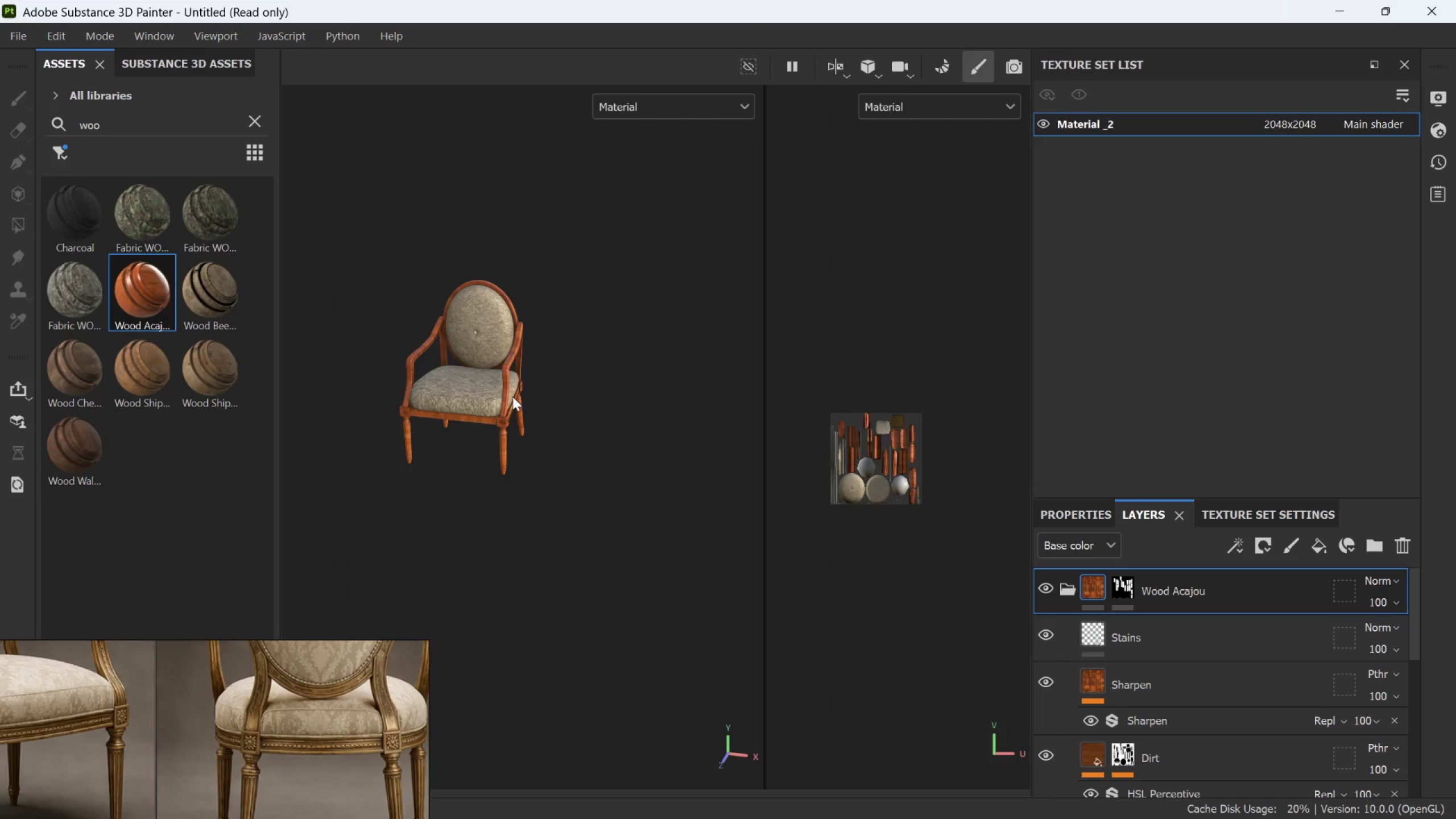 
hold_key(key=AltLeft, duration=10.61)
scroll: coordinate [454, 406], scroll_direction: up, amount: 37.0
 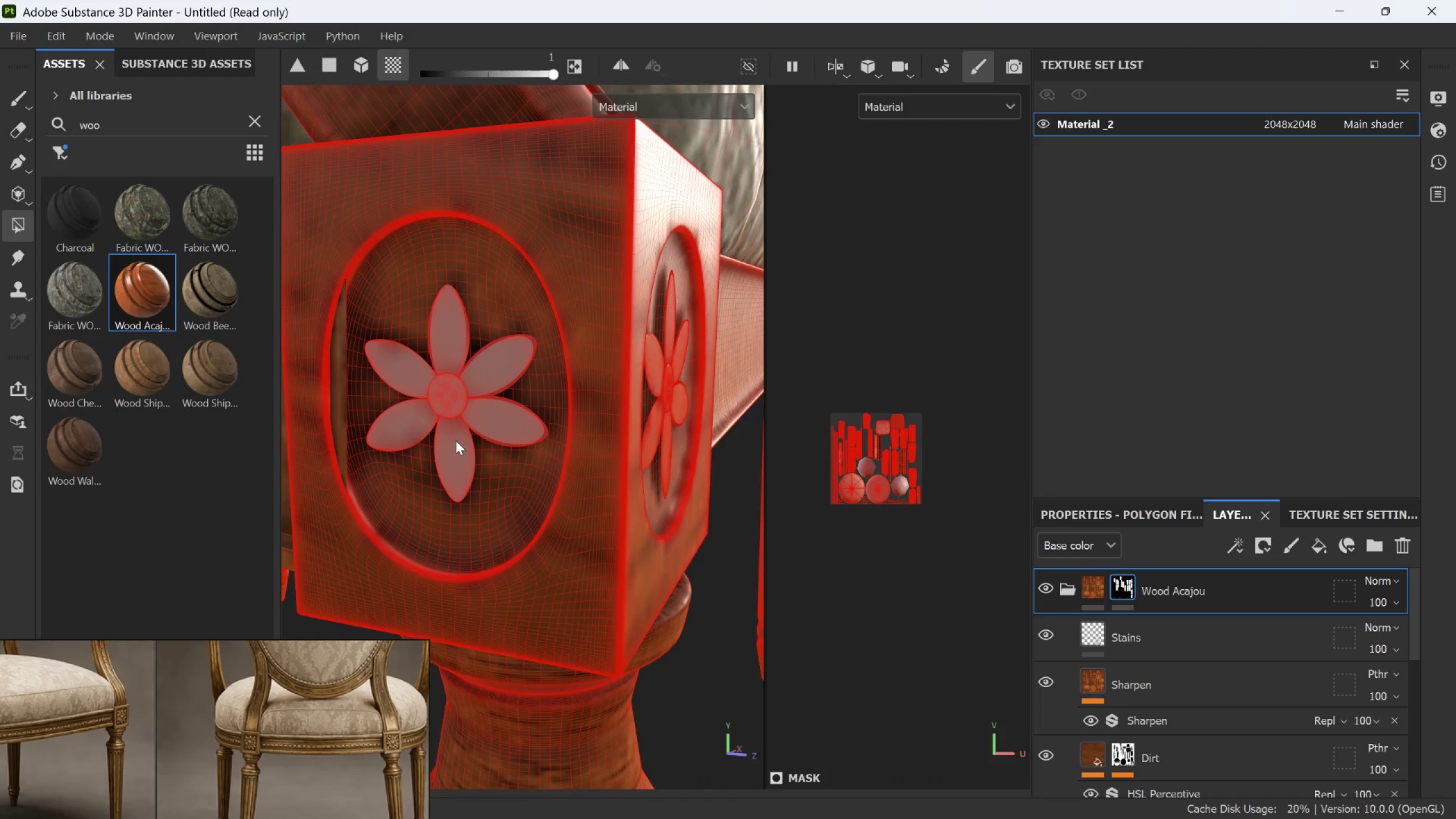 
left_click([456, 444])
 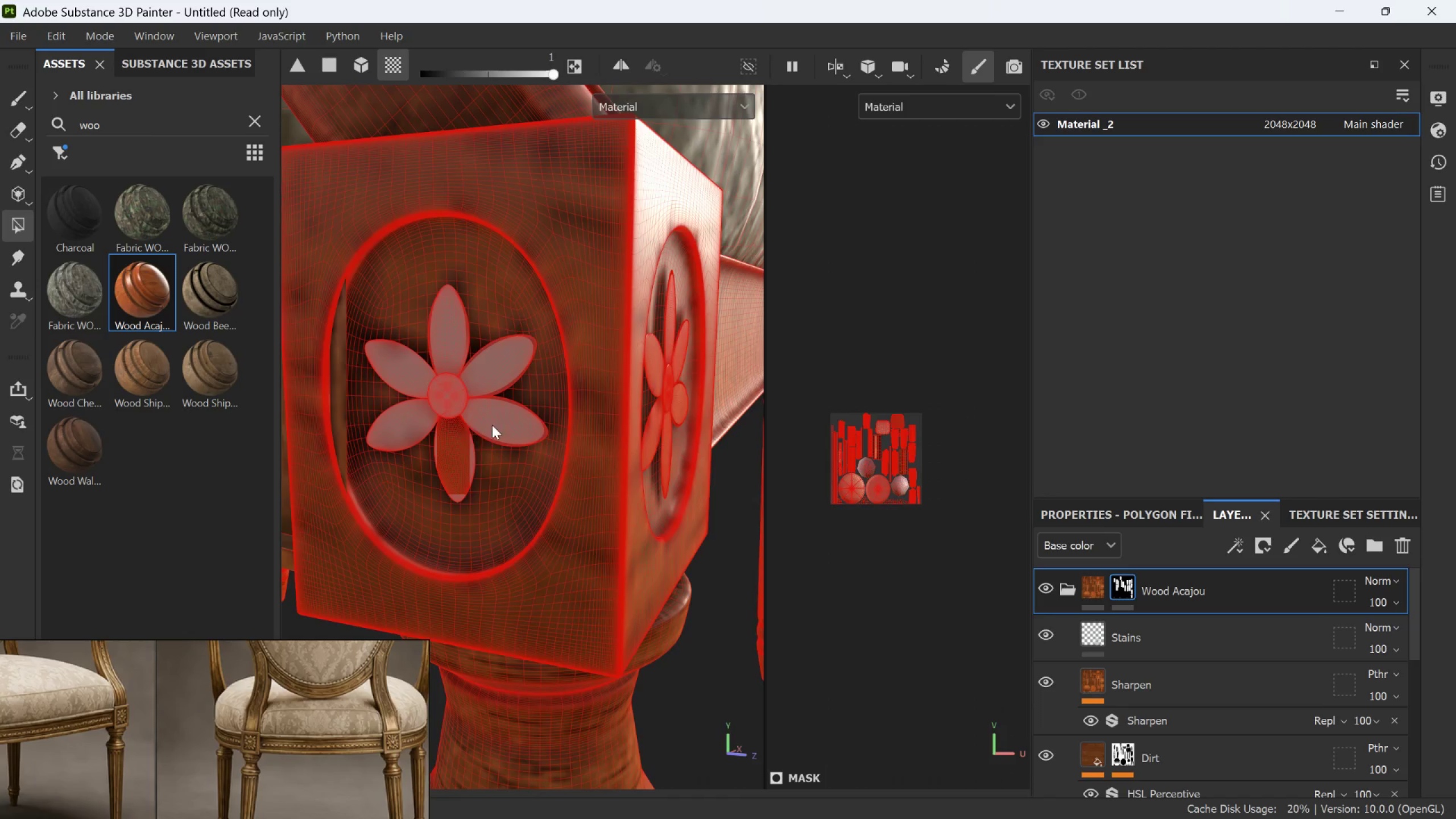 
left_click([494, 421])
 